 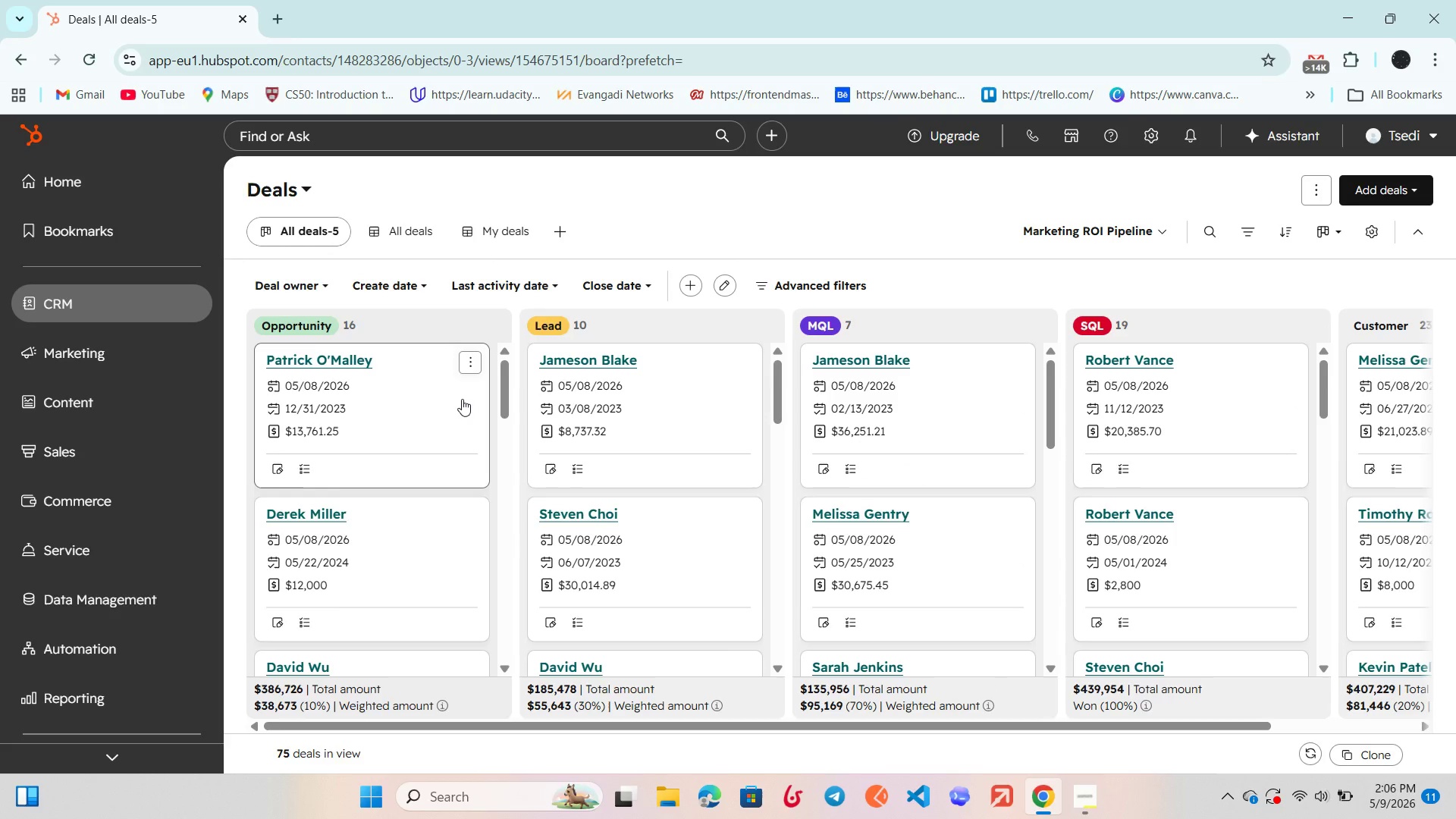 
hold_key(key=ShiftLeft, duration=0.38)
 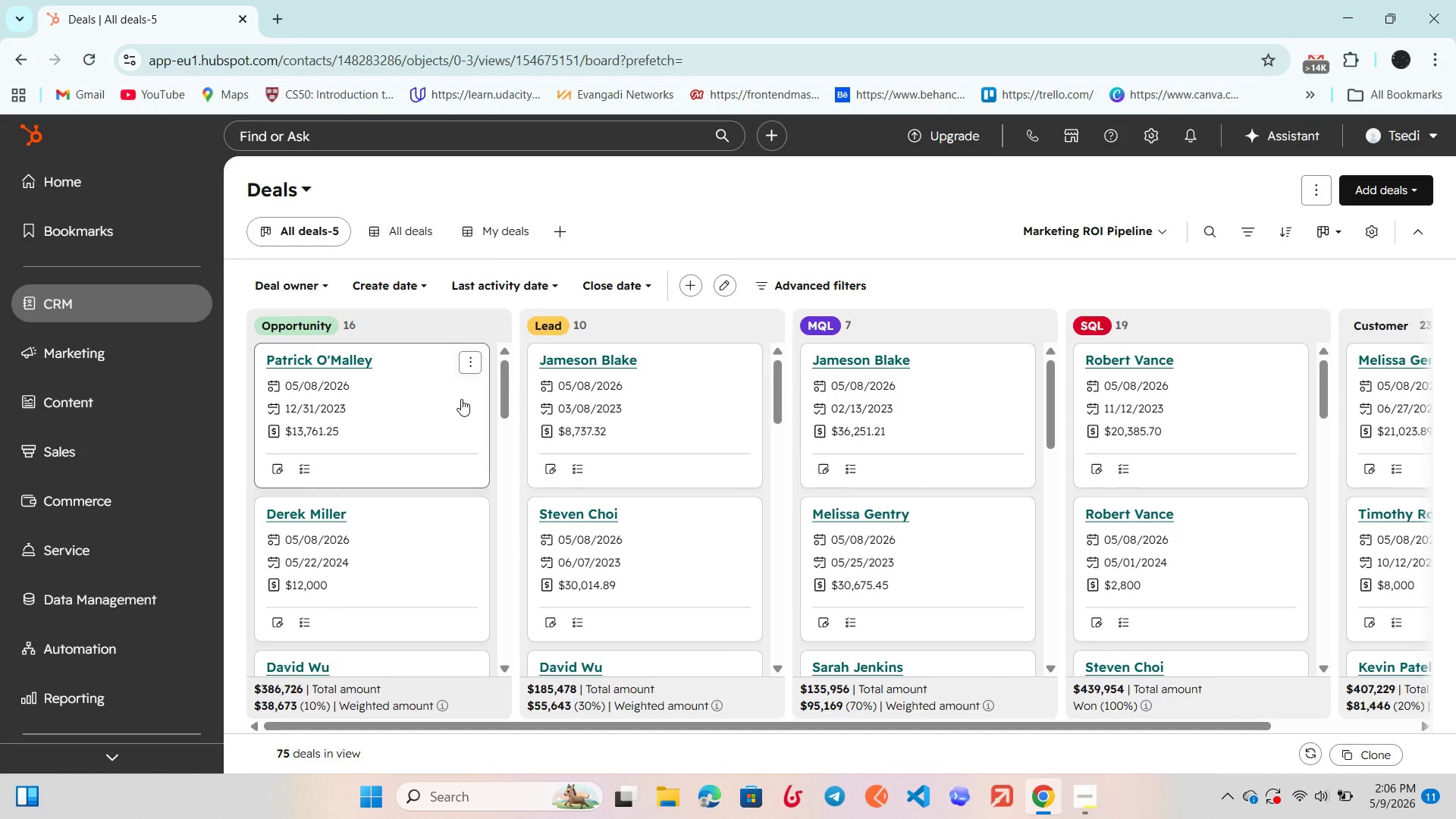 
hold_key(key=ShiftLeft, duration=1.5)
double_click([441, 437])
 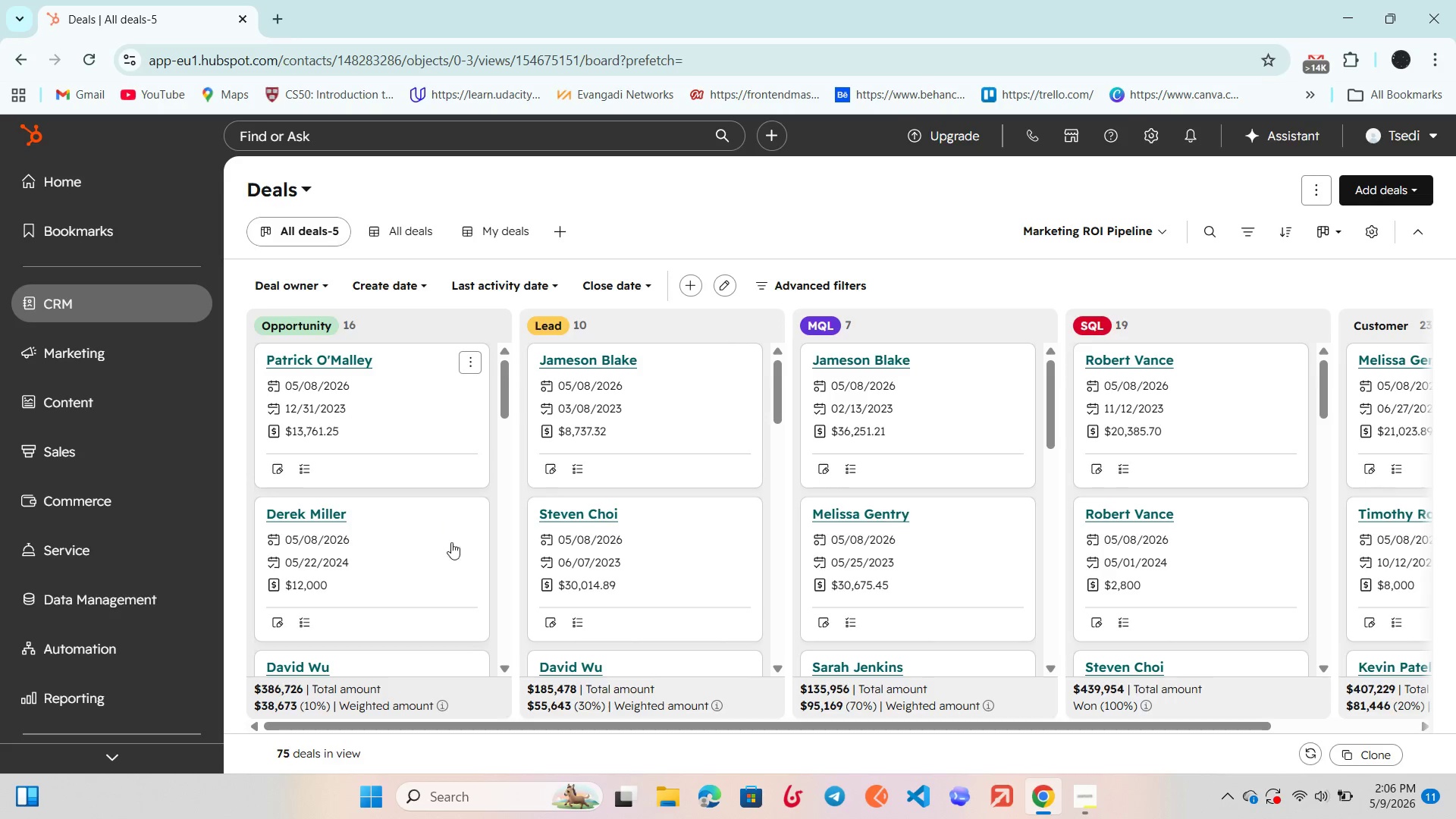 
left_click([451, 547])
 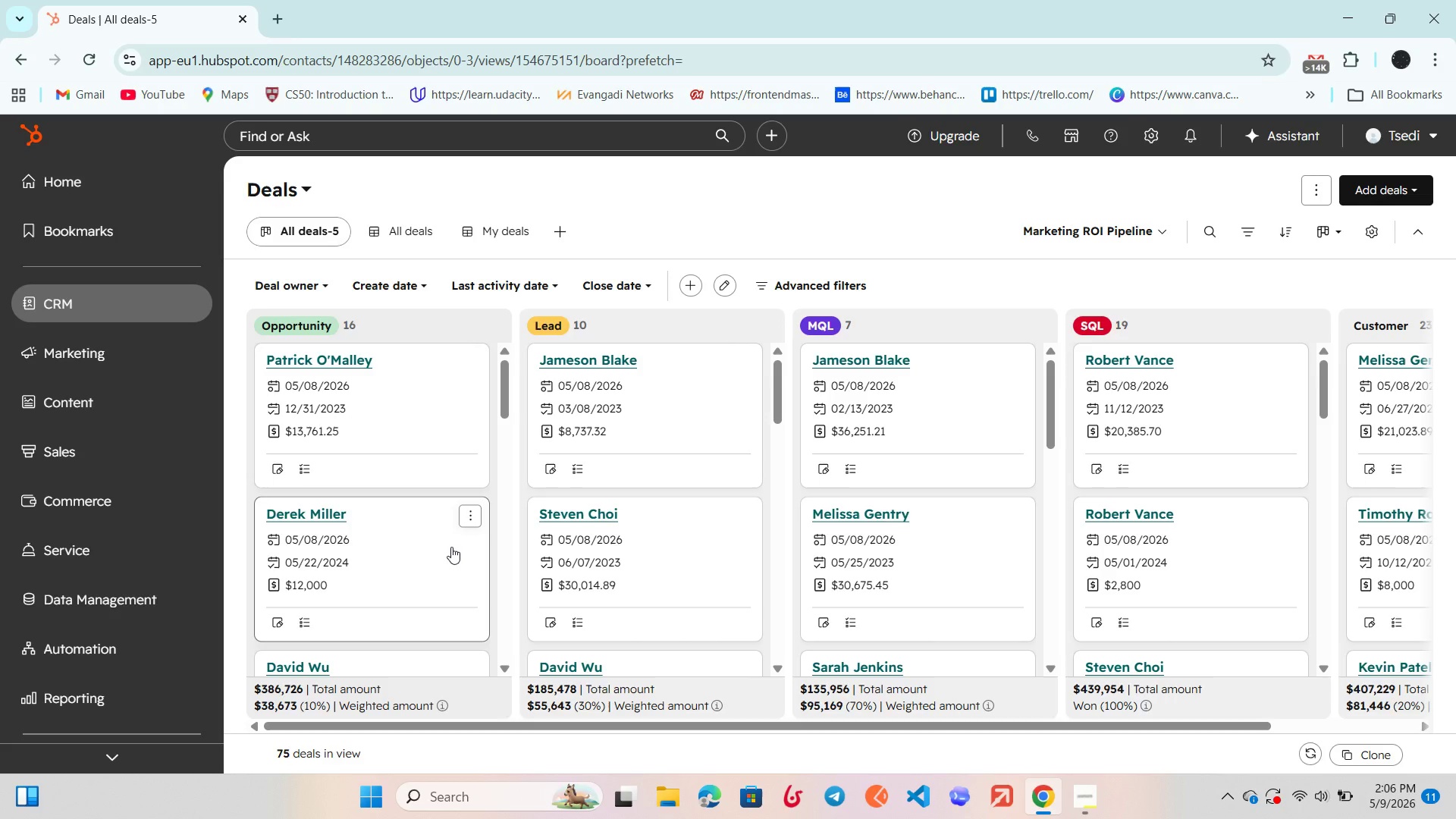 
hold_key(key=ShiftLeft, duration=0.36)
left_click([451, 547])
 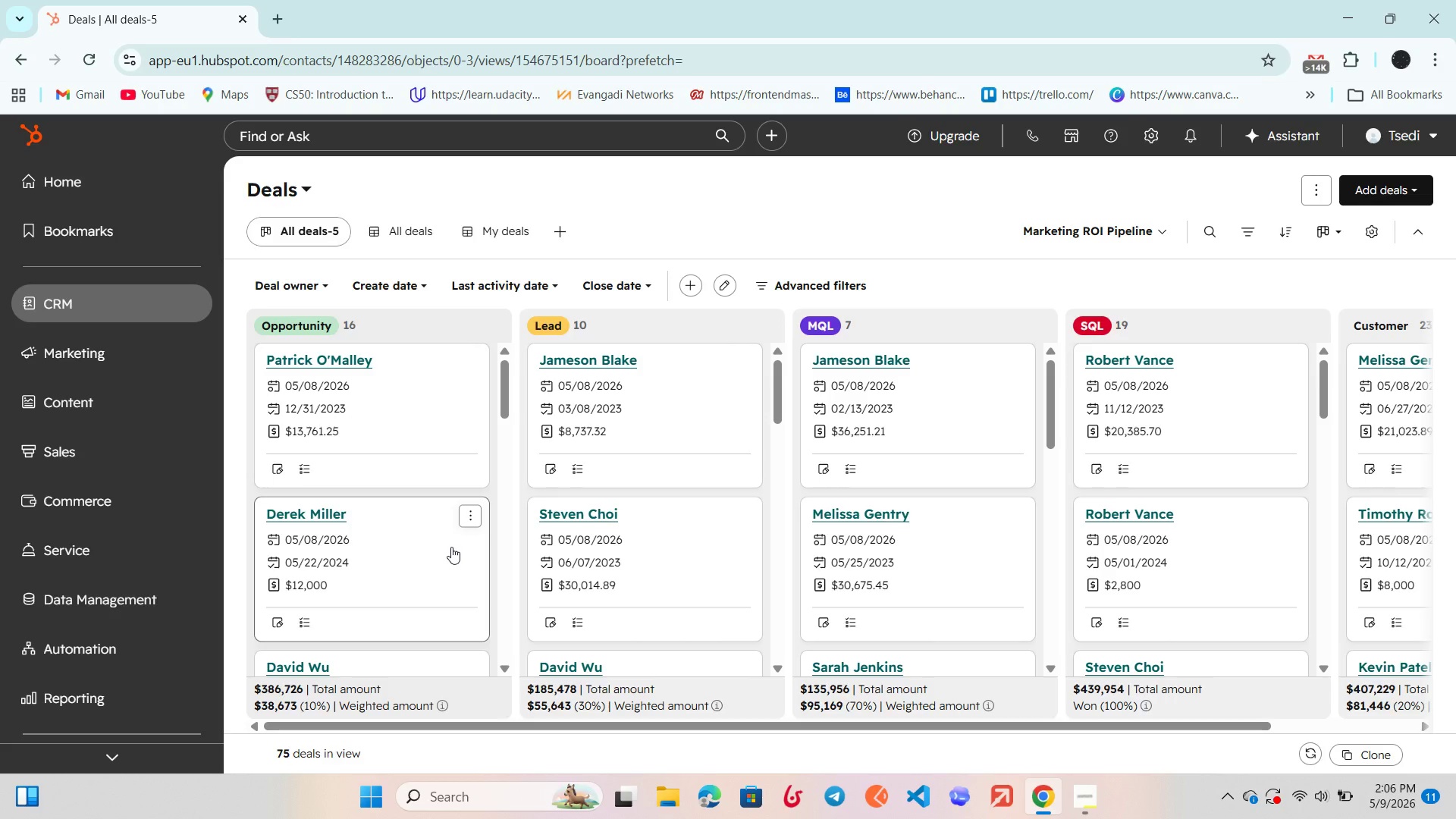 
double_click([451, 547])
 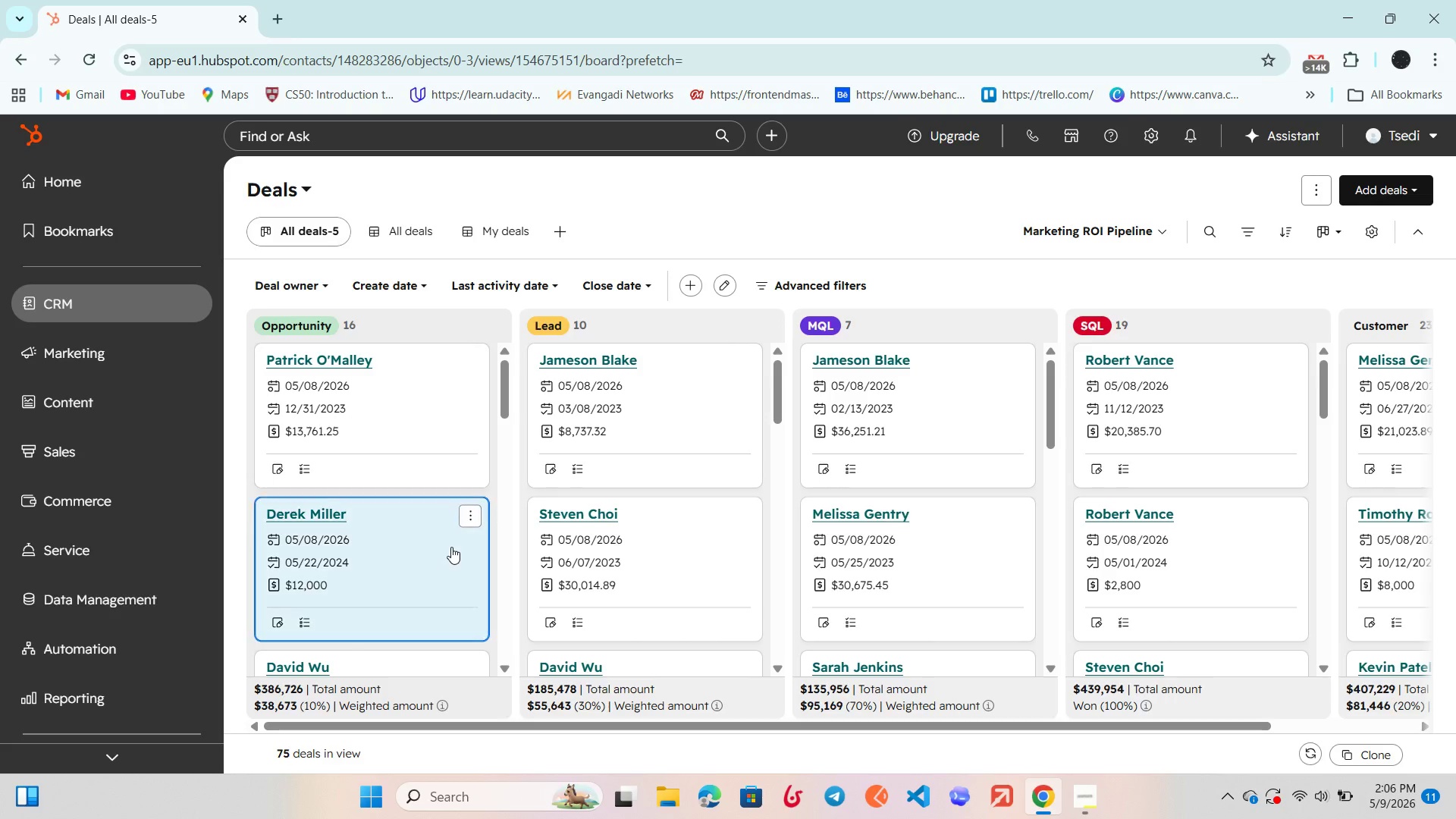 
triple_click([451, 547])
 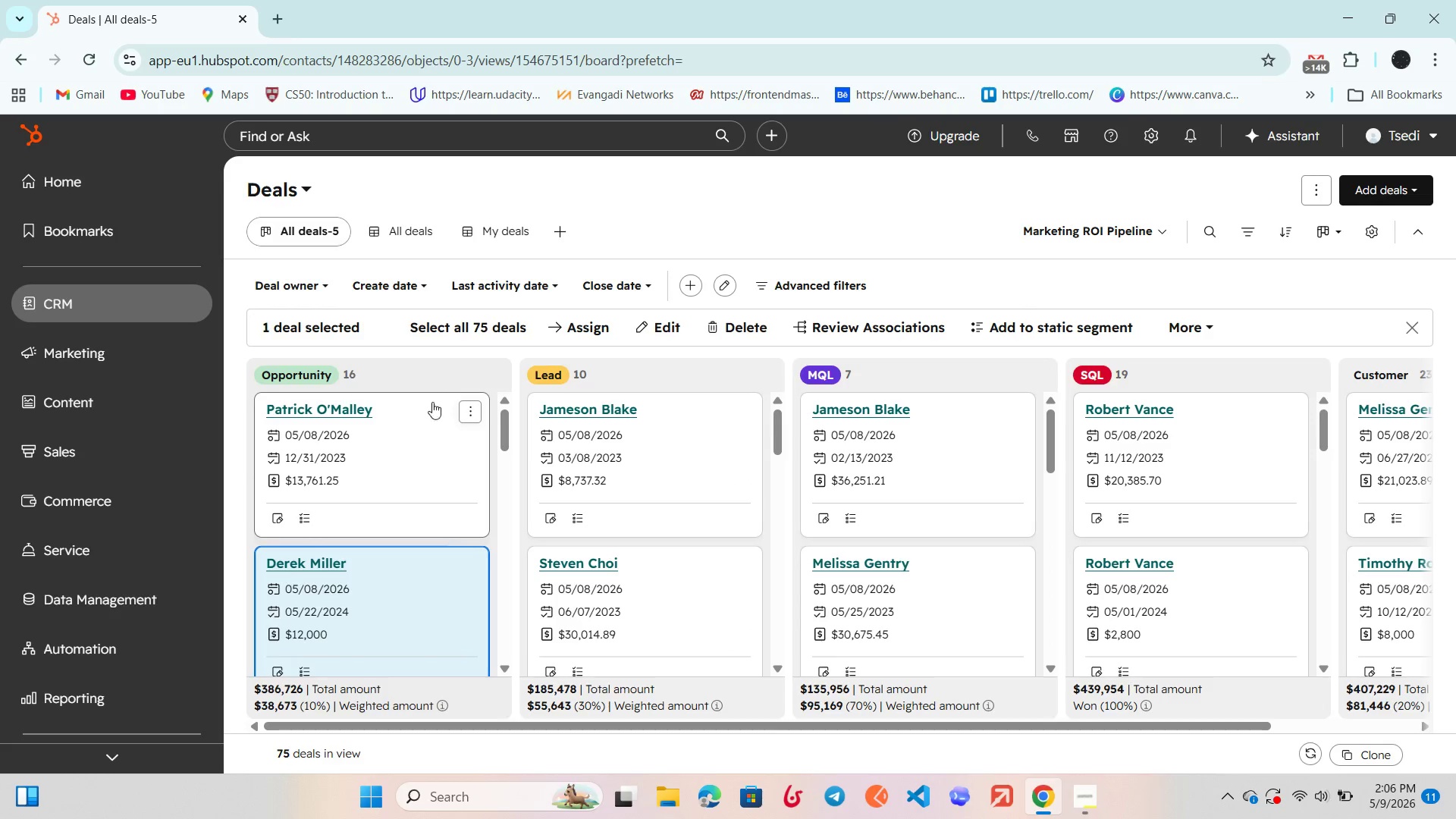 
left_click([466, 325])
 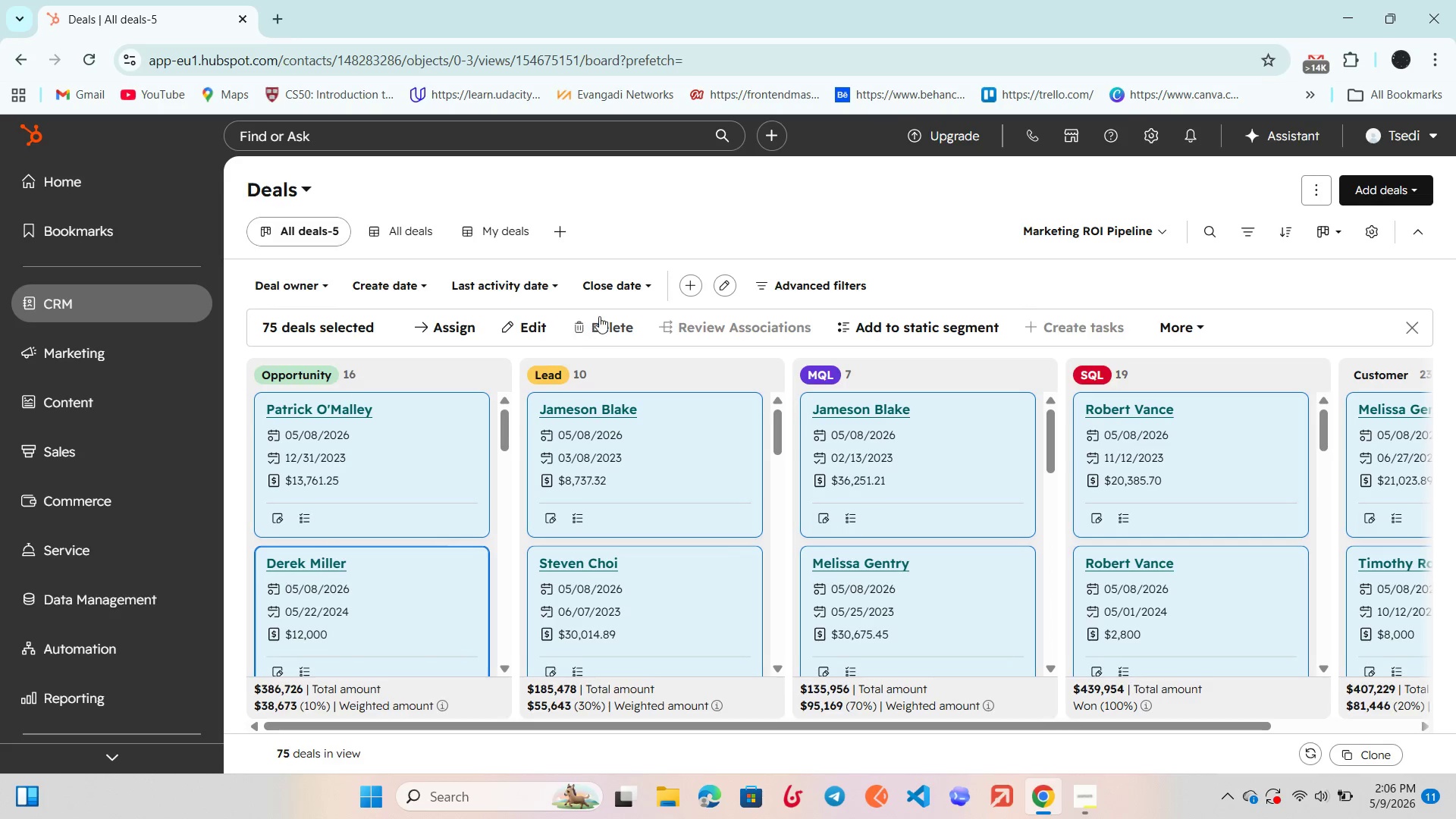 
left_click([604, 325])
 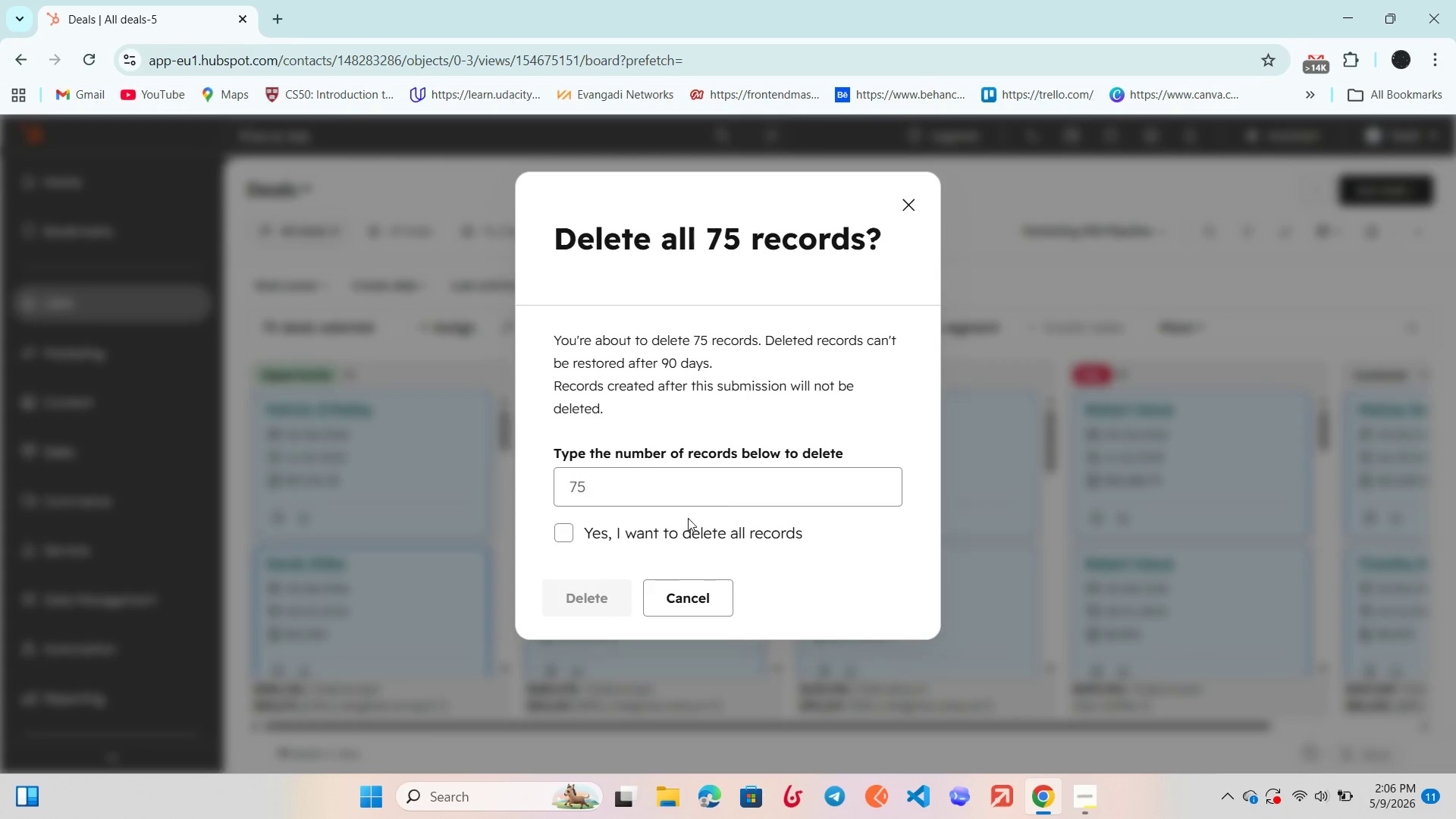 
left_click([691, 501])
 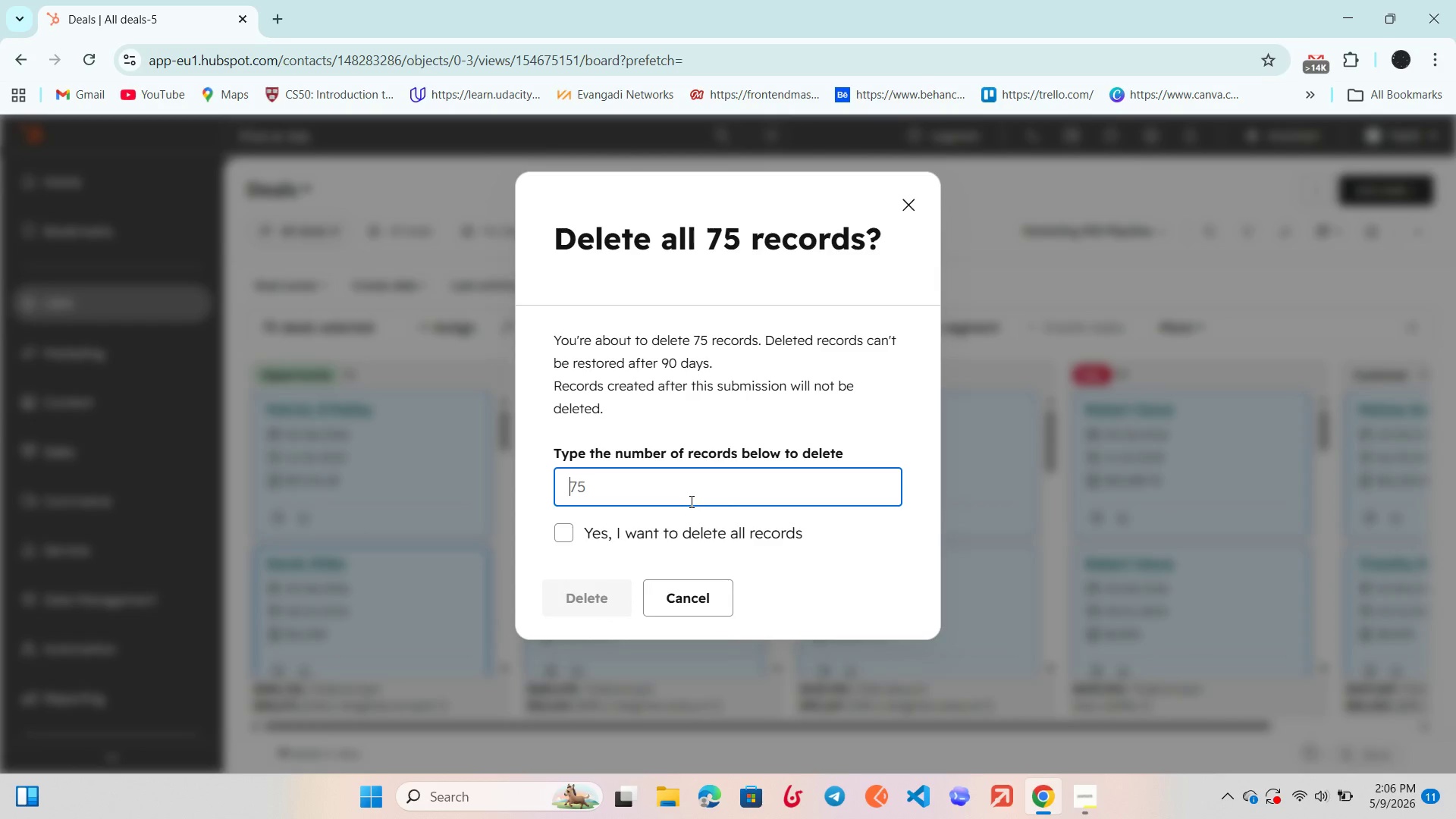 
type(75)
 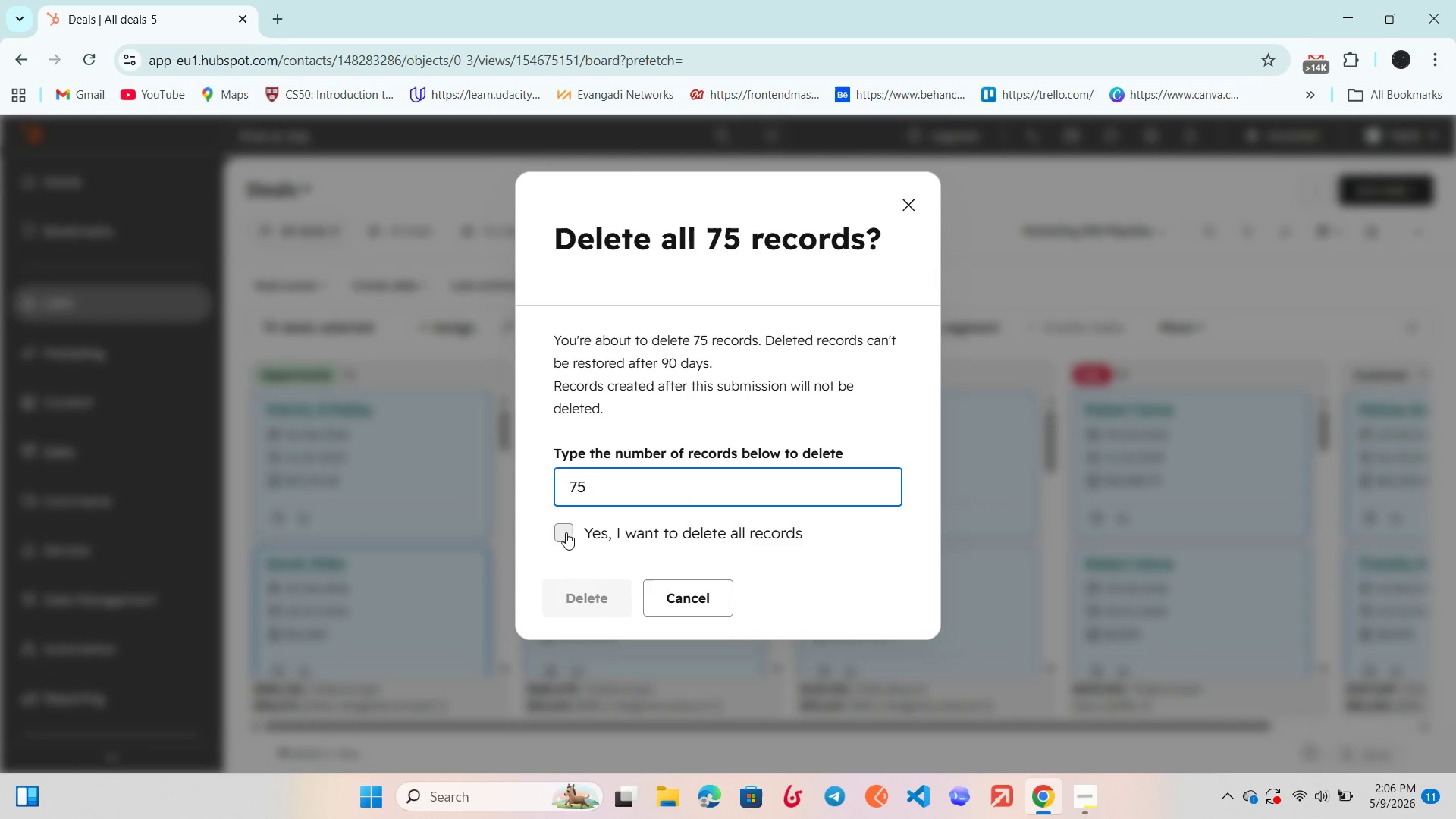 
left_click([566, 532])
 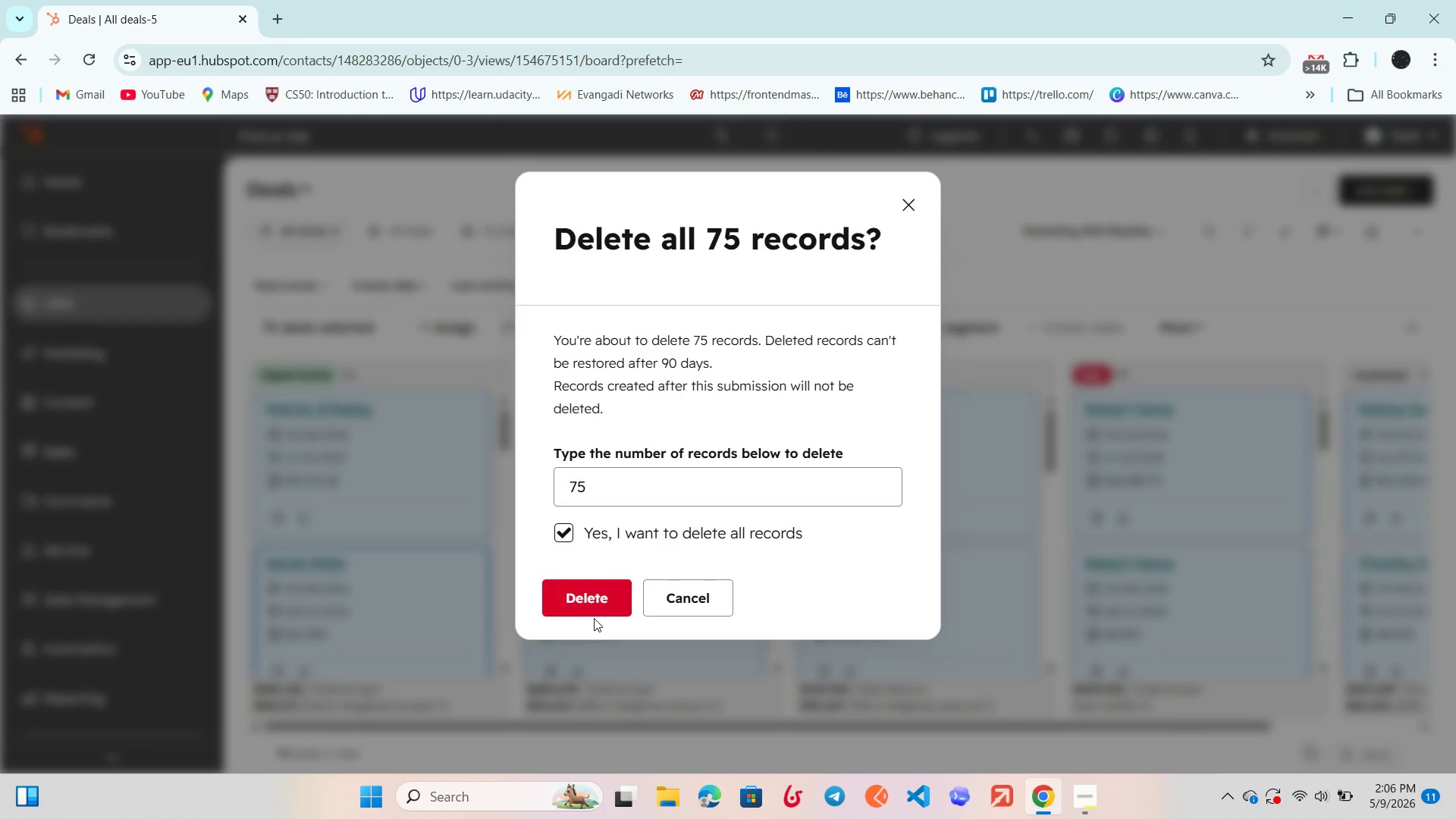 
left_click([596, 601])
 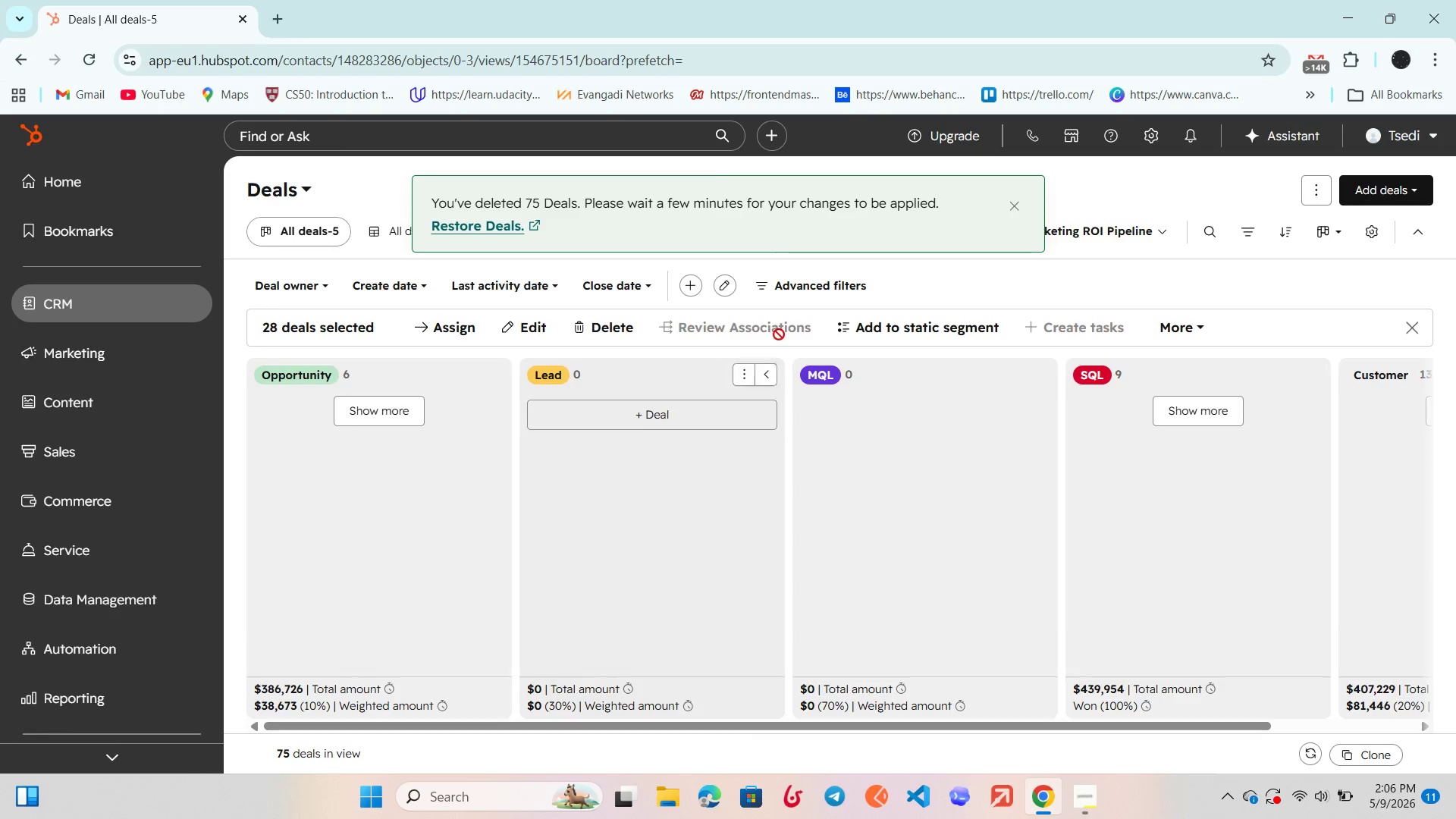 
scroll: coordinate [543, 460], scroll_direction: none, amount: 0.0
 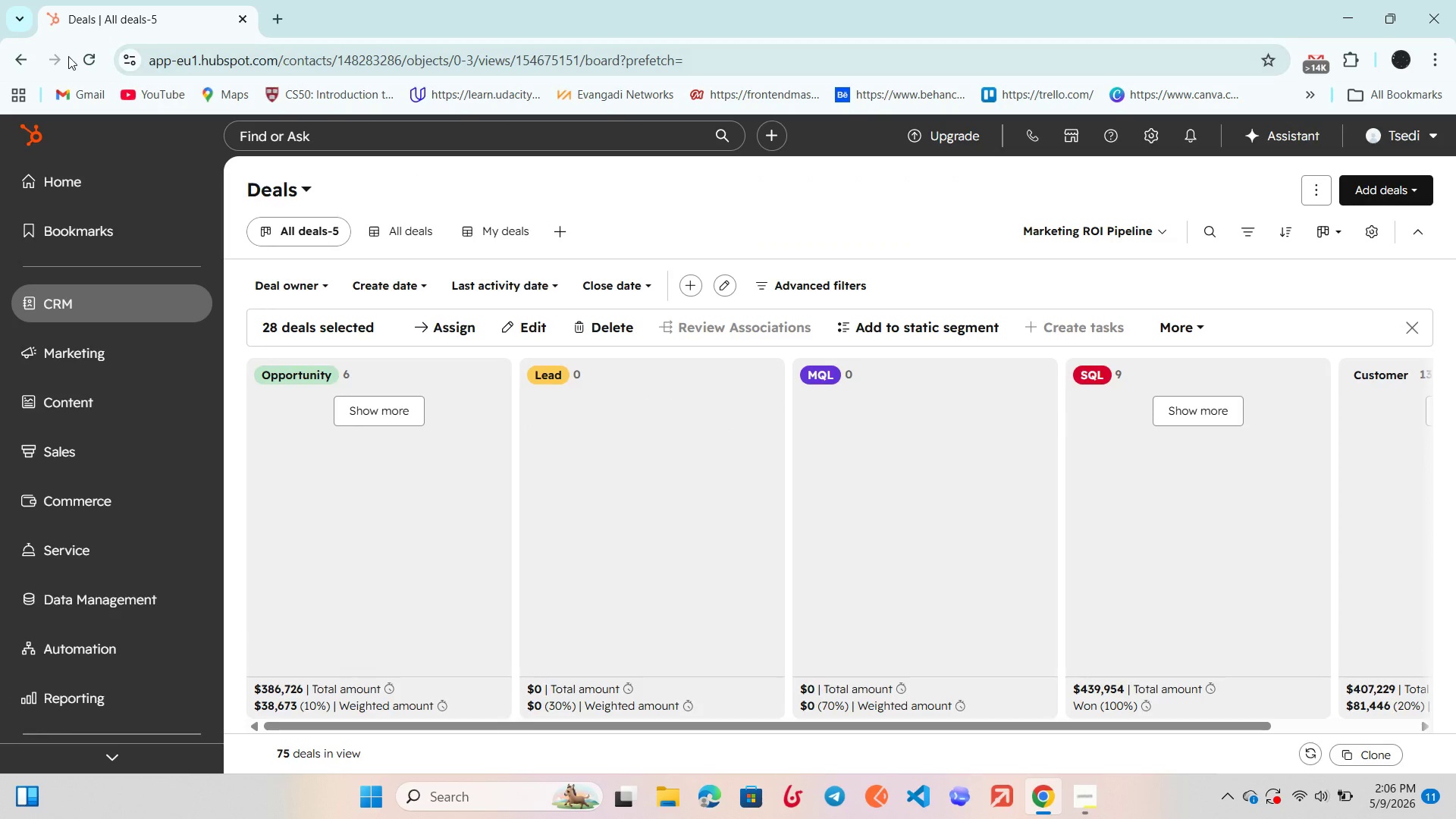 
left_click([82, 52])
 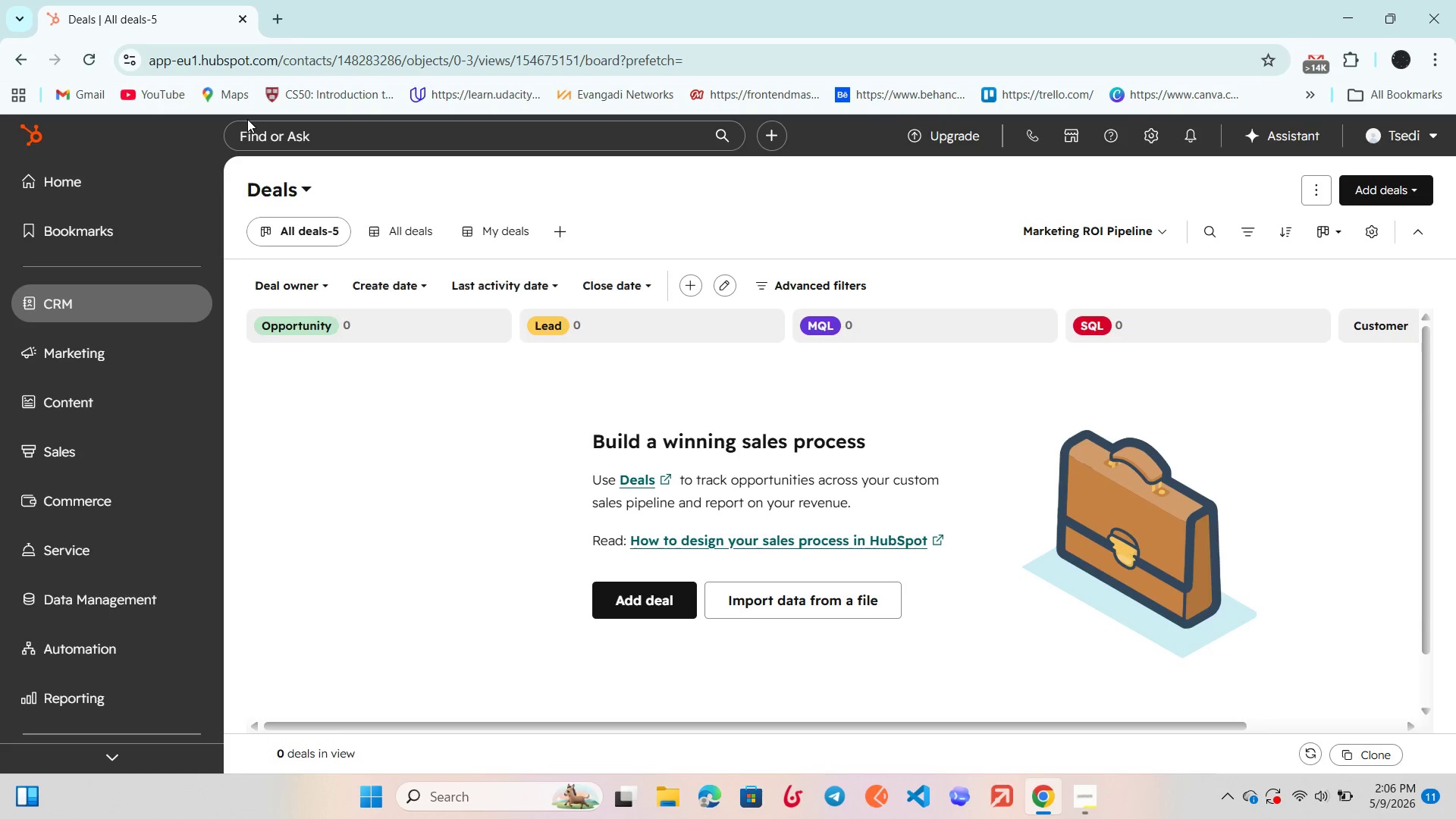 
wait(6.38)
 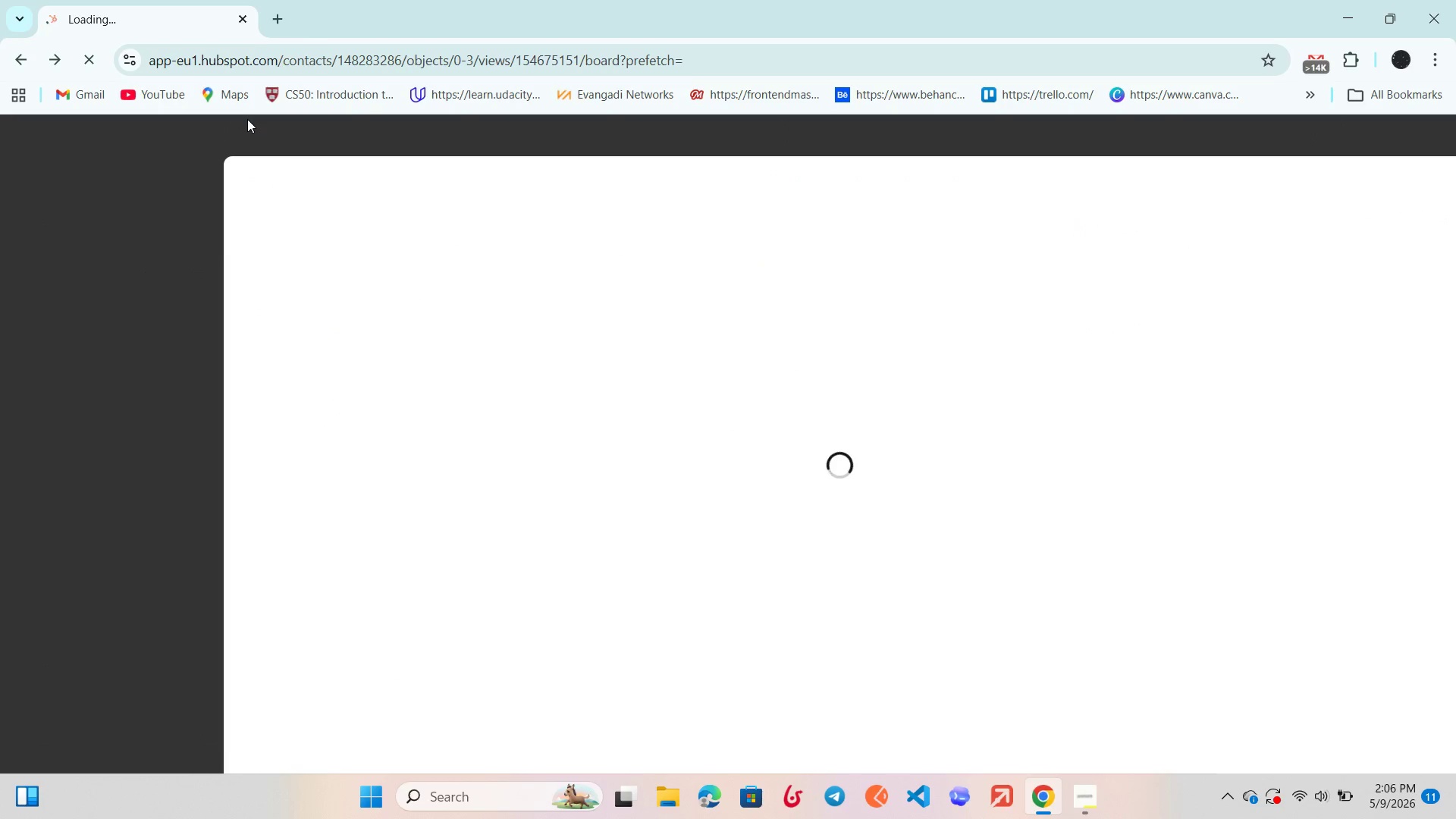 
left_click([116, 293])
 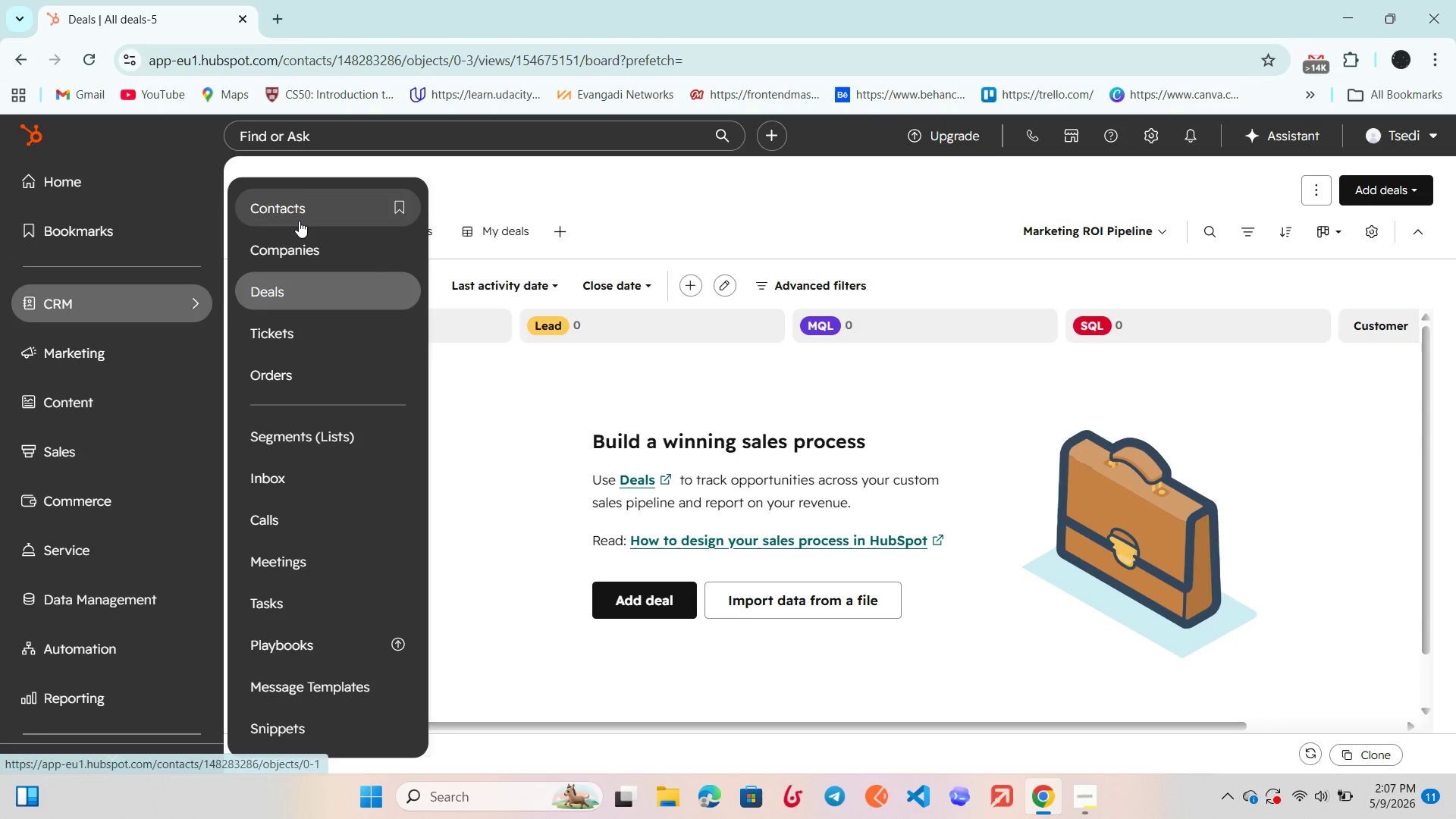 
left_click([299, 220])
 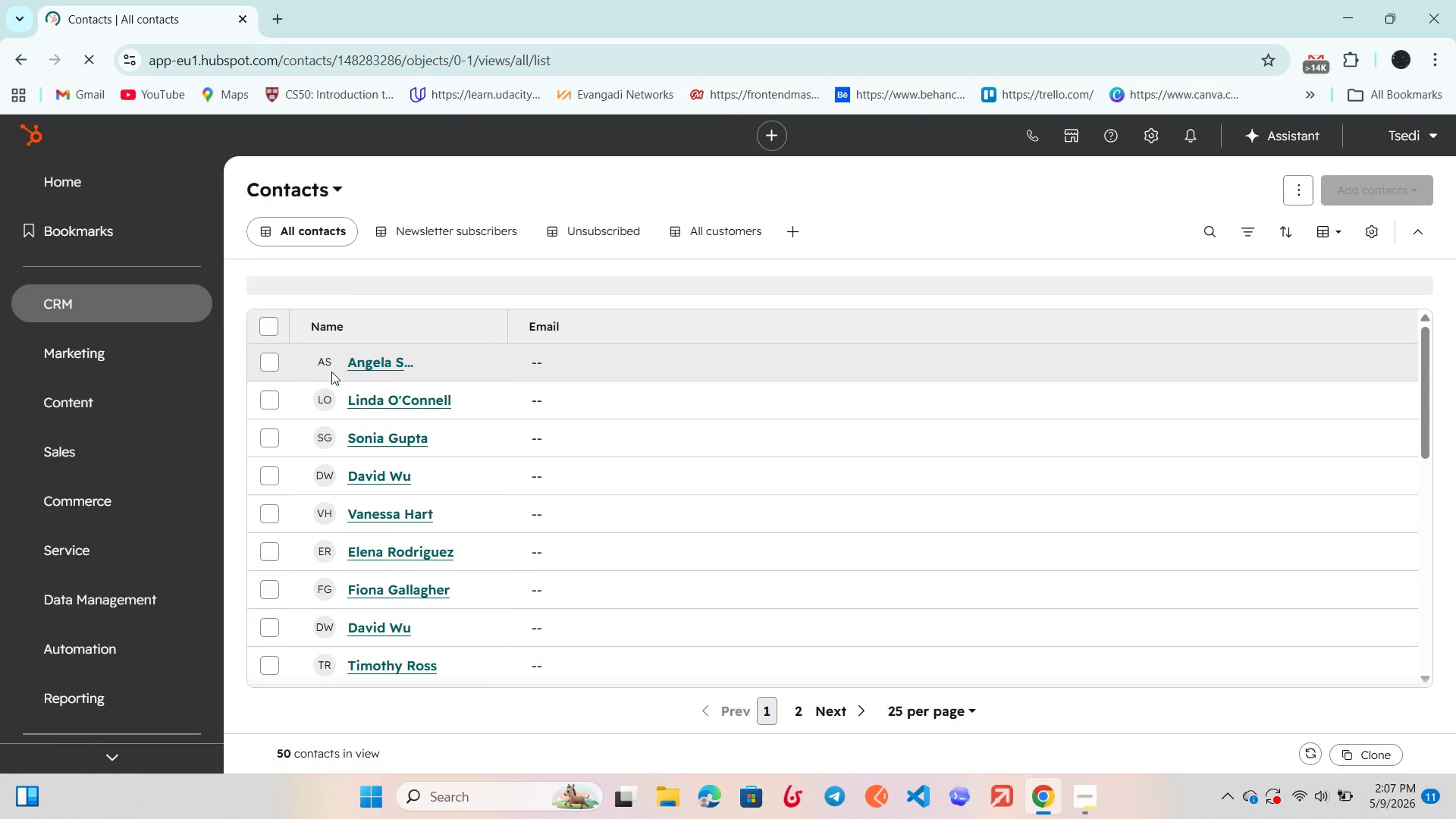 
left_click([265, 324])
 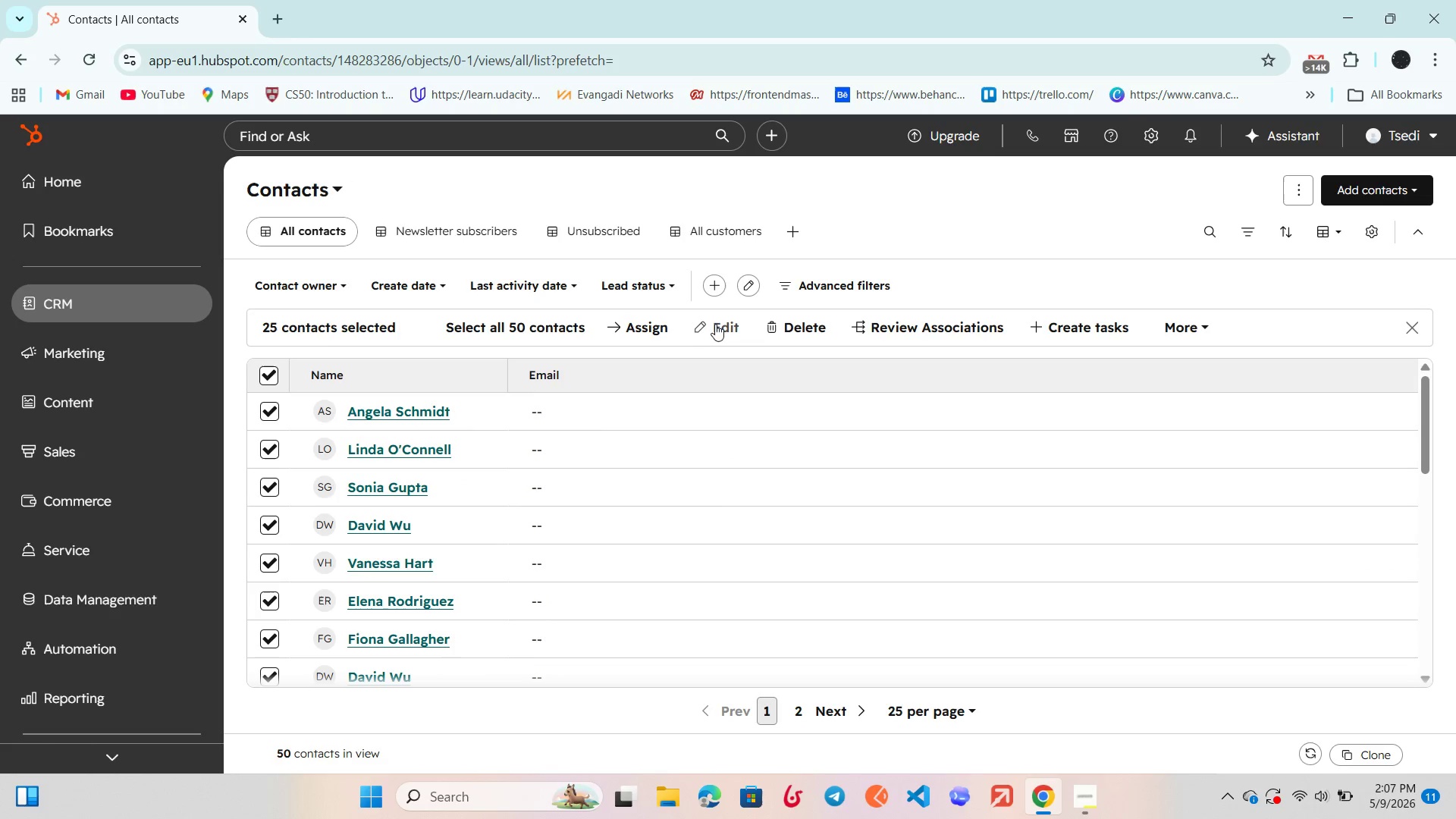 
left_click([786, 329])
 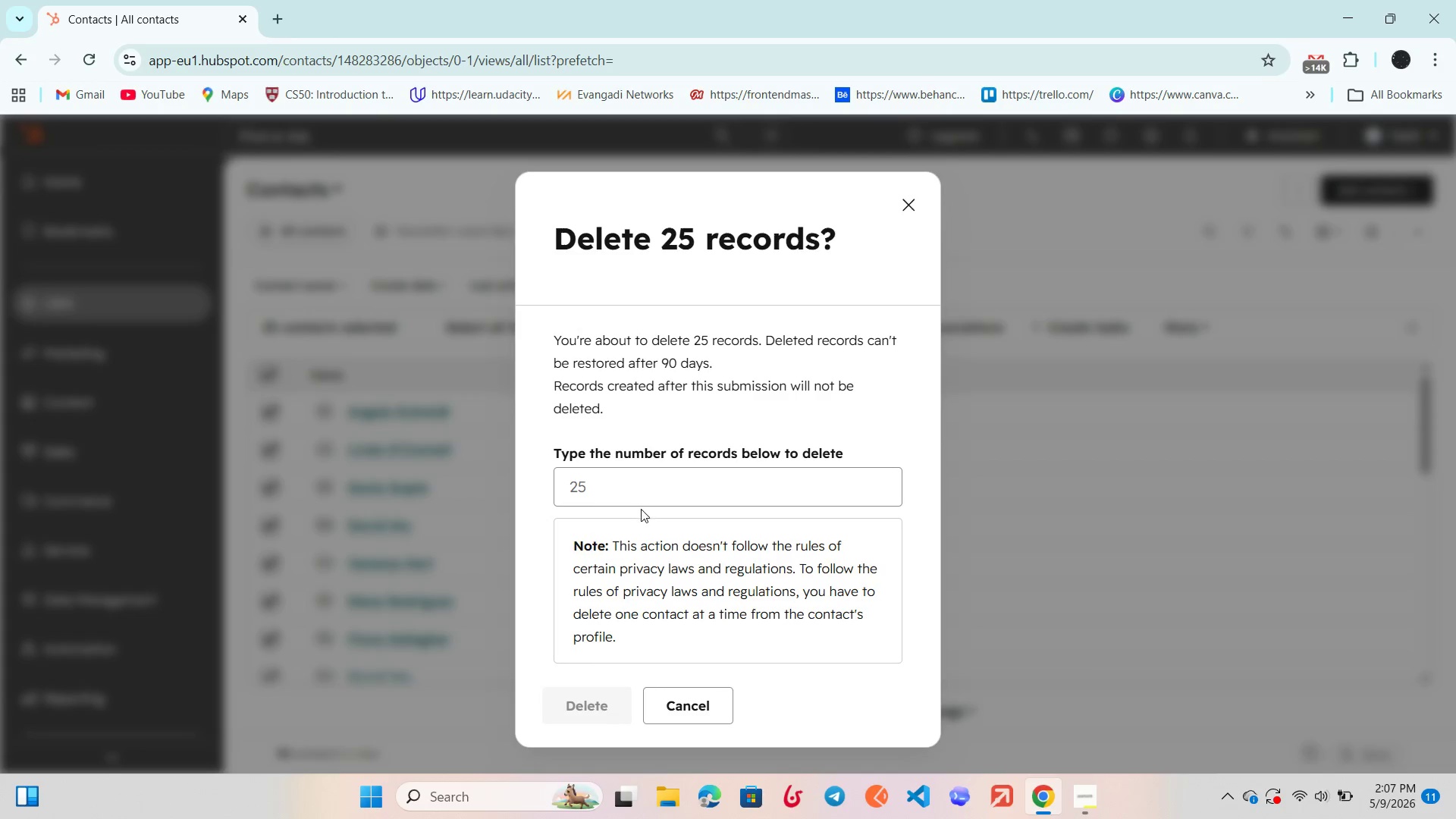 
left_click([645, 490])
 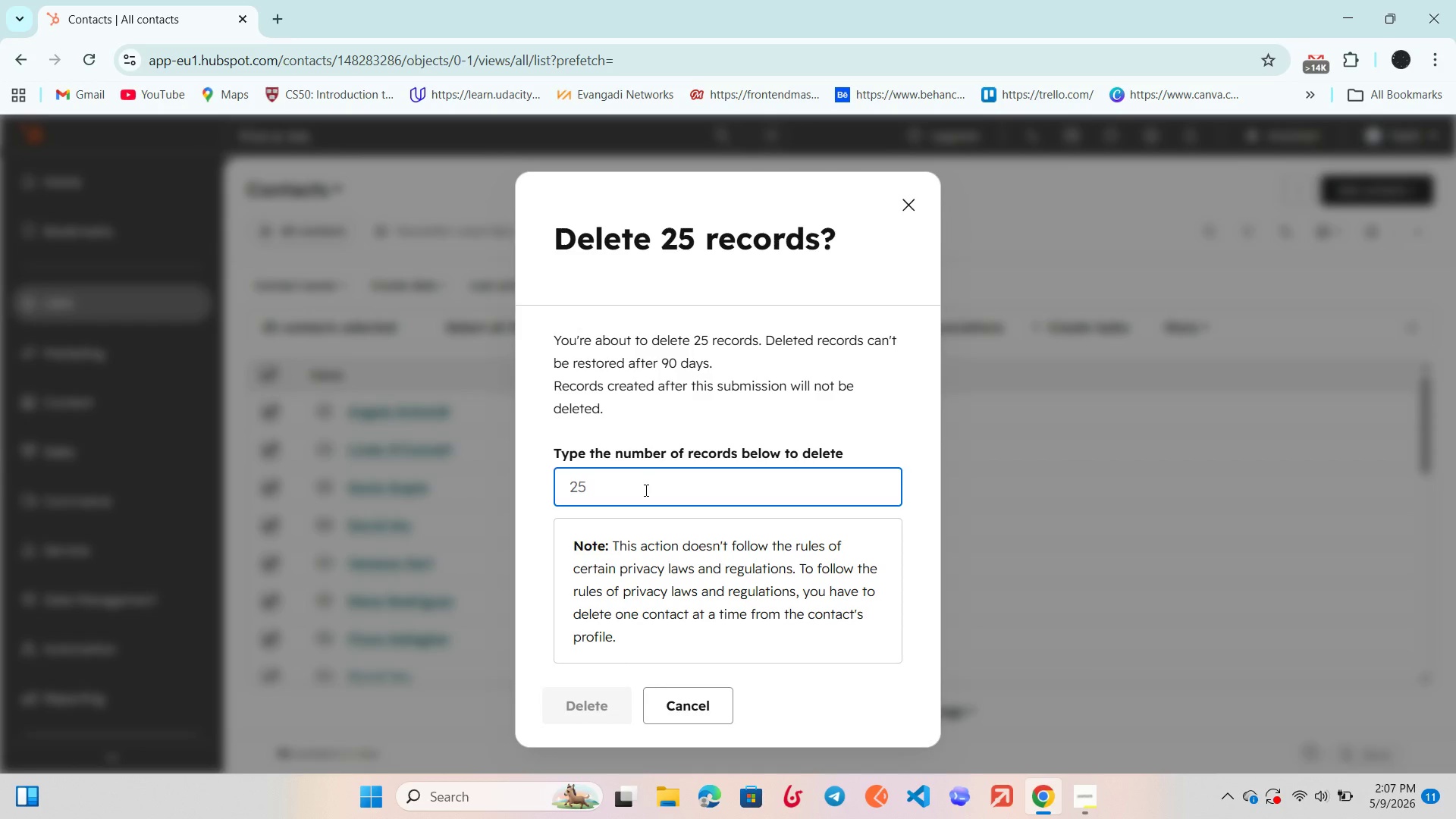 
type(25)
 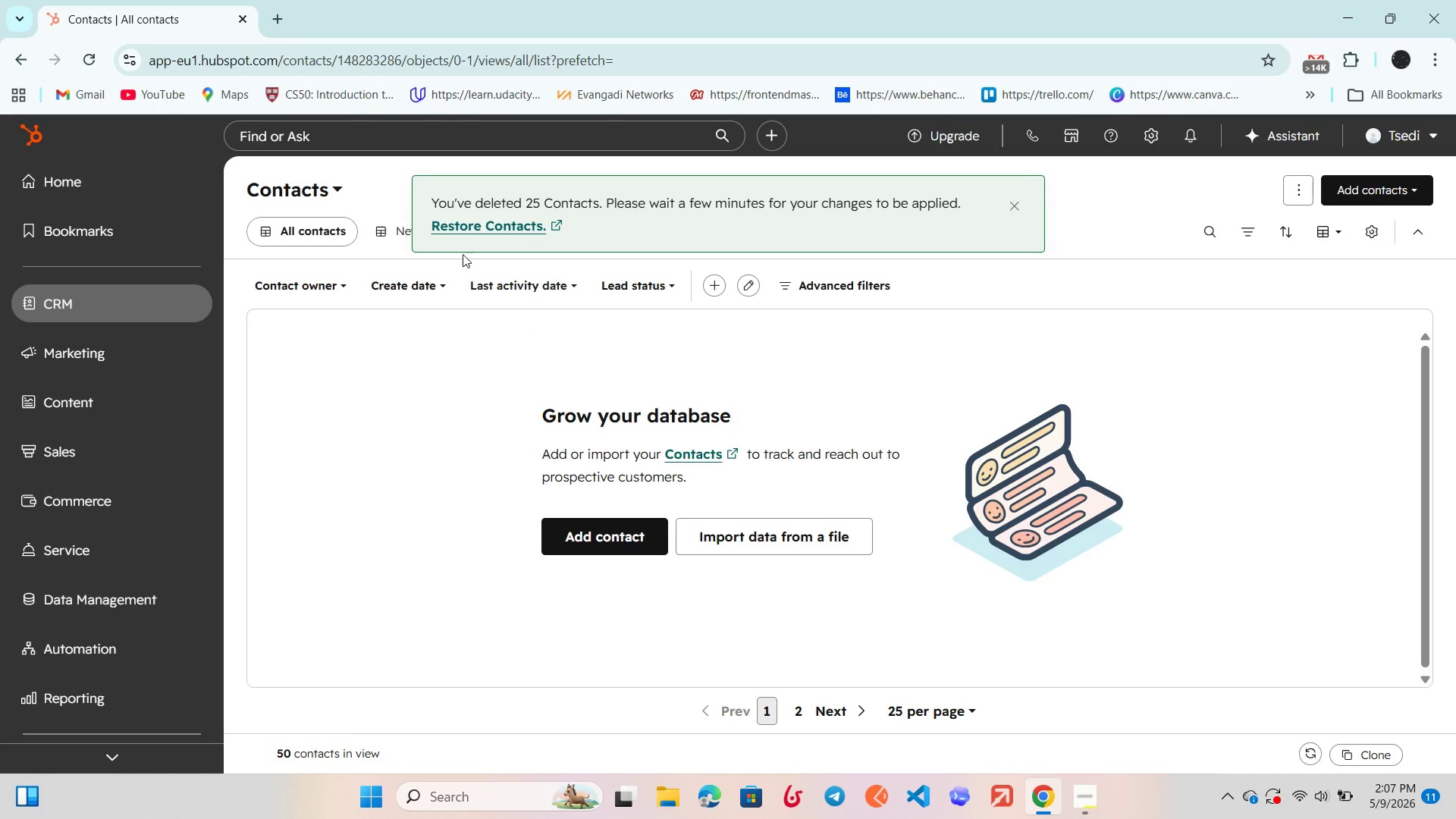 
wait(5.05)
 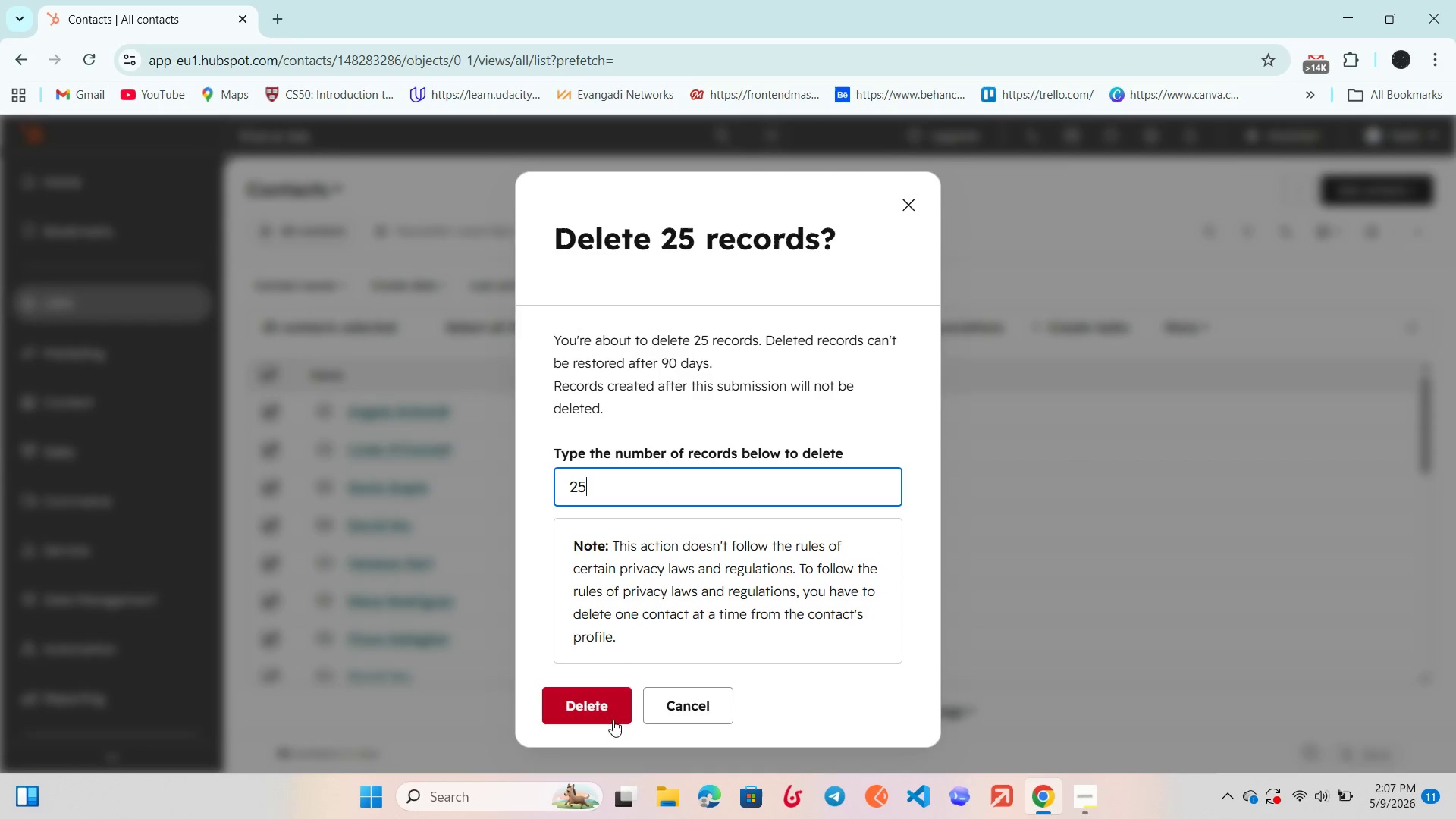 
left_click([82, 49])
 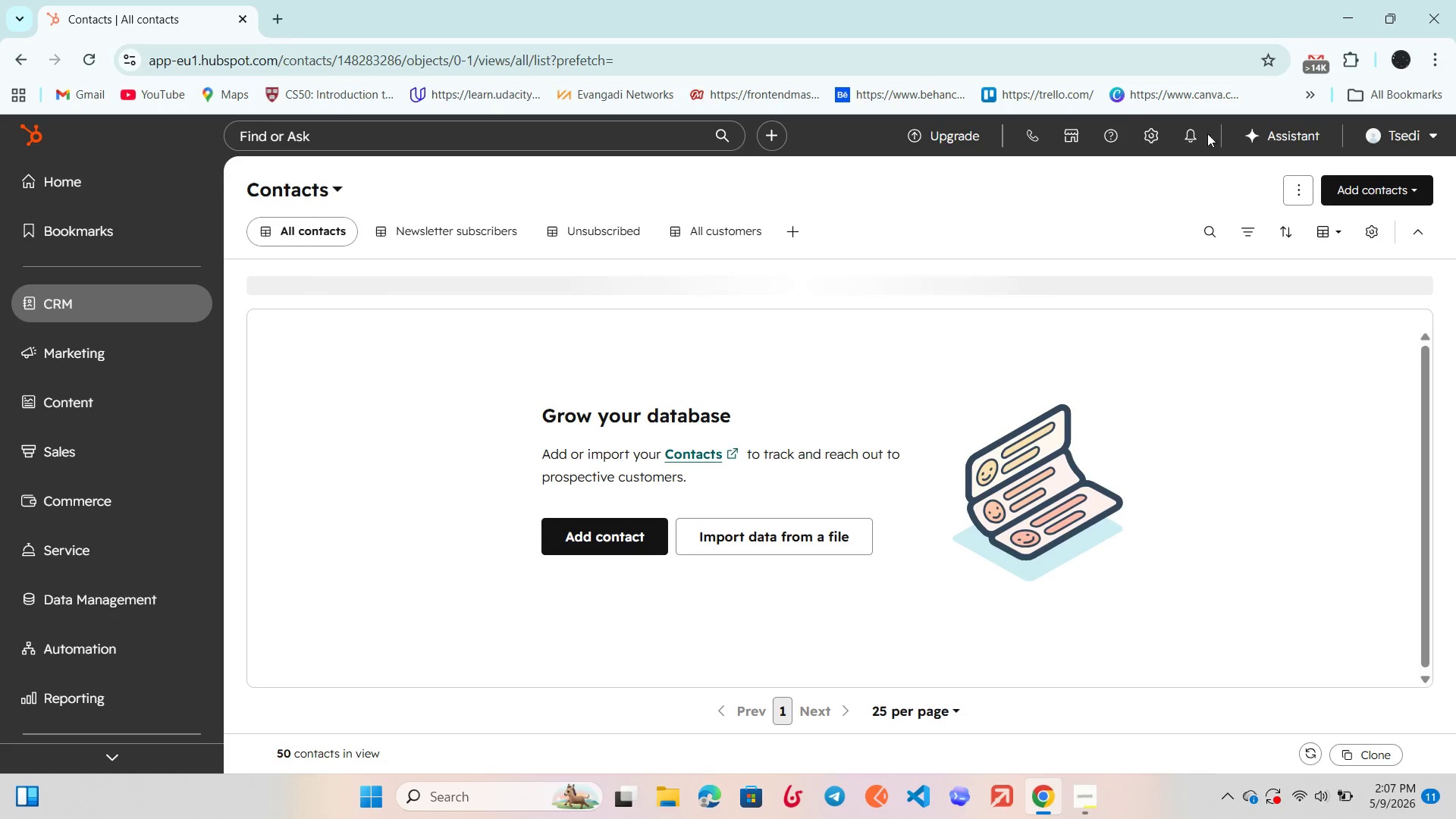 
wait(5.03)
 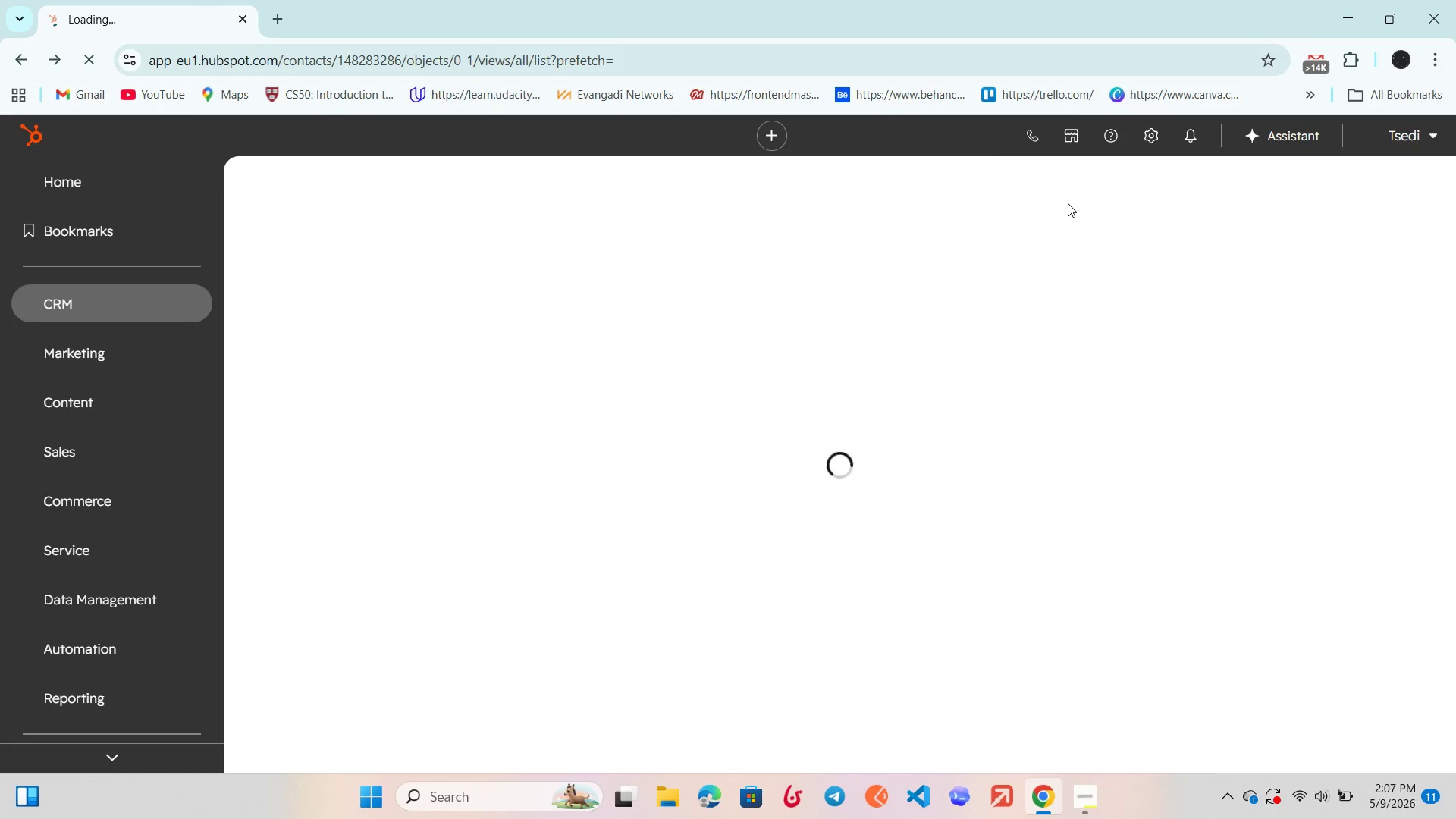 
left_click([1154, 139])
 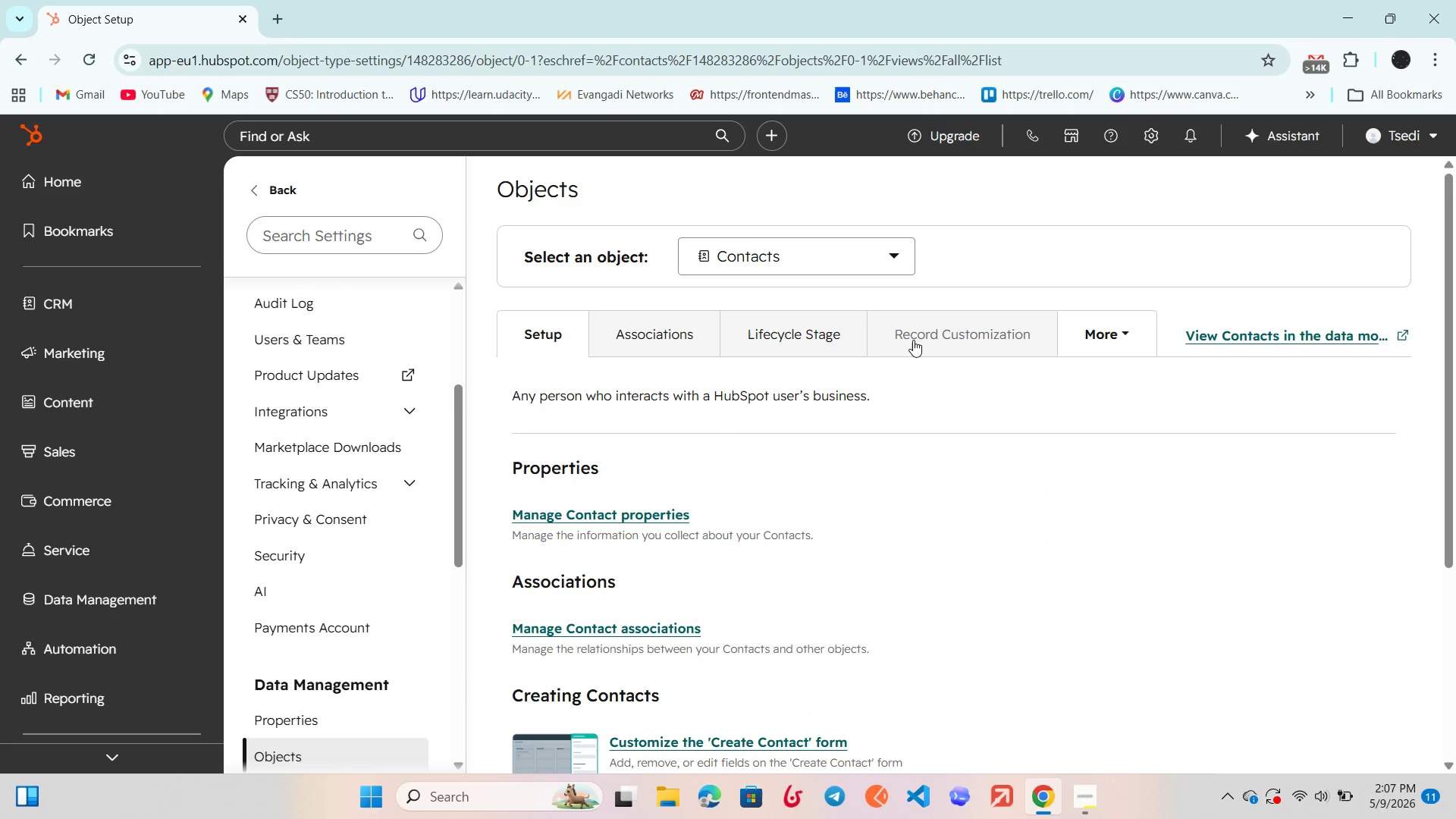 
scroll: coordinate [318, 657], scroll_direction: none, amount: 0.0
 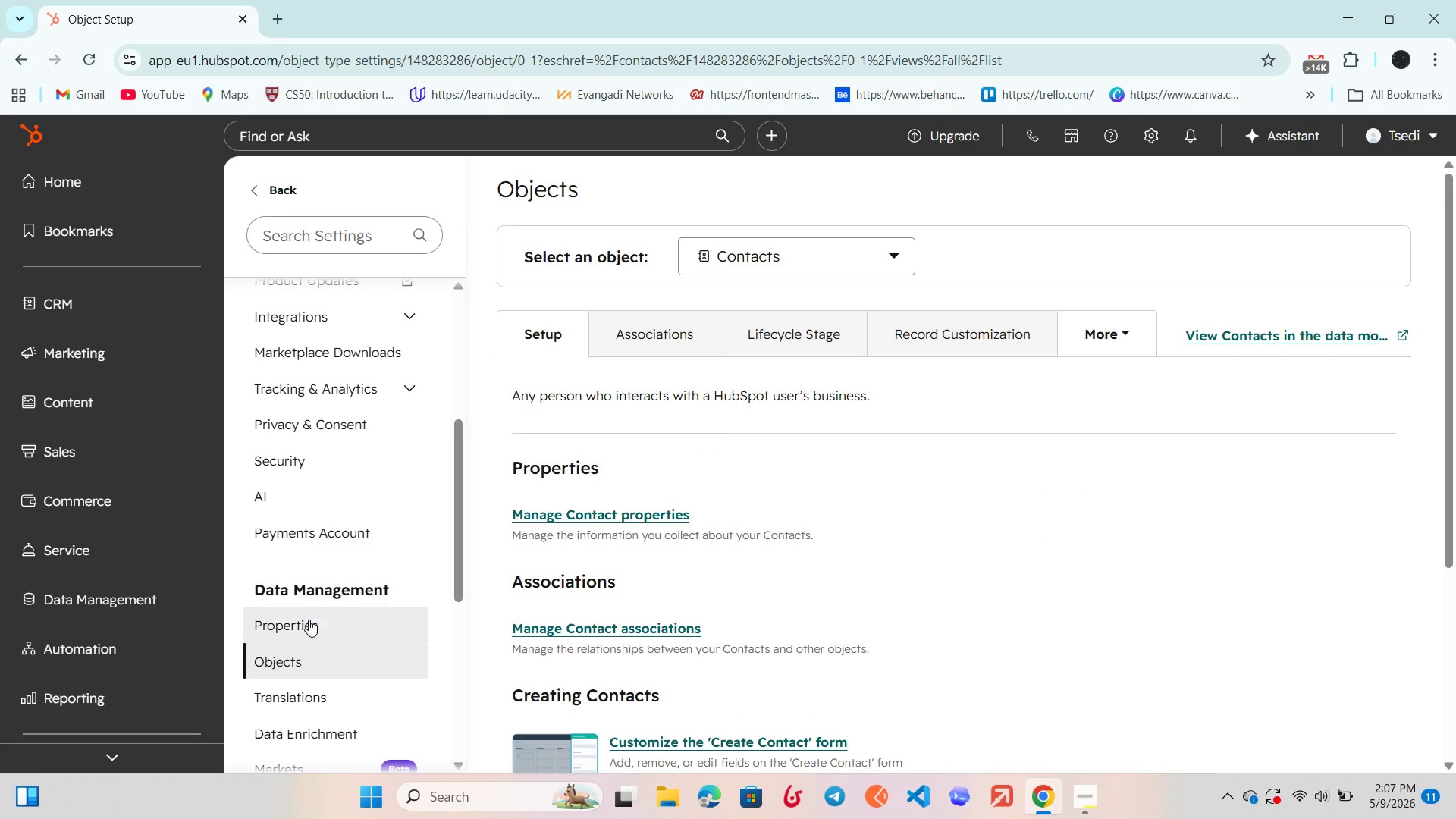 
left_click([309, 620])
 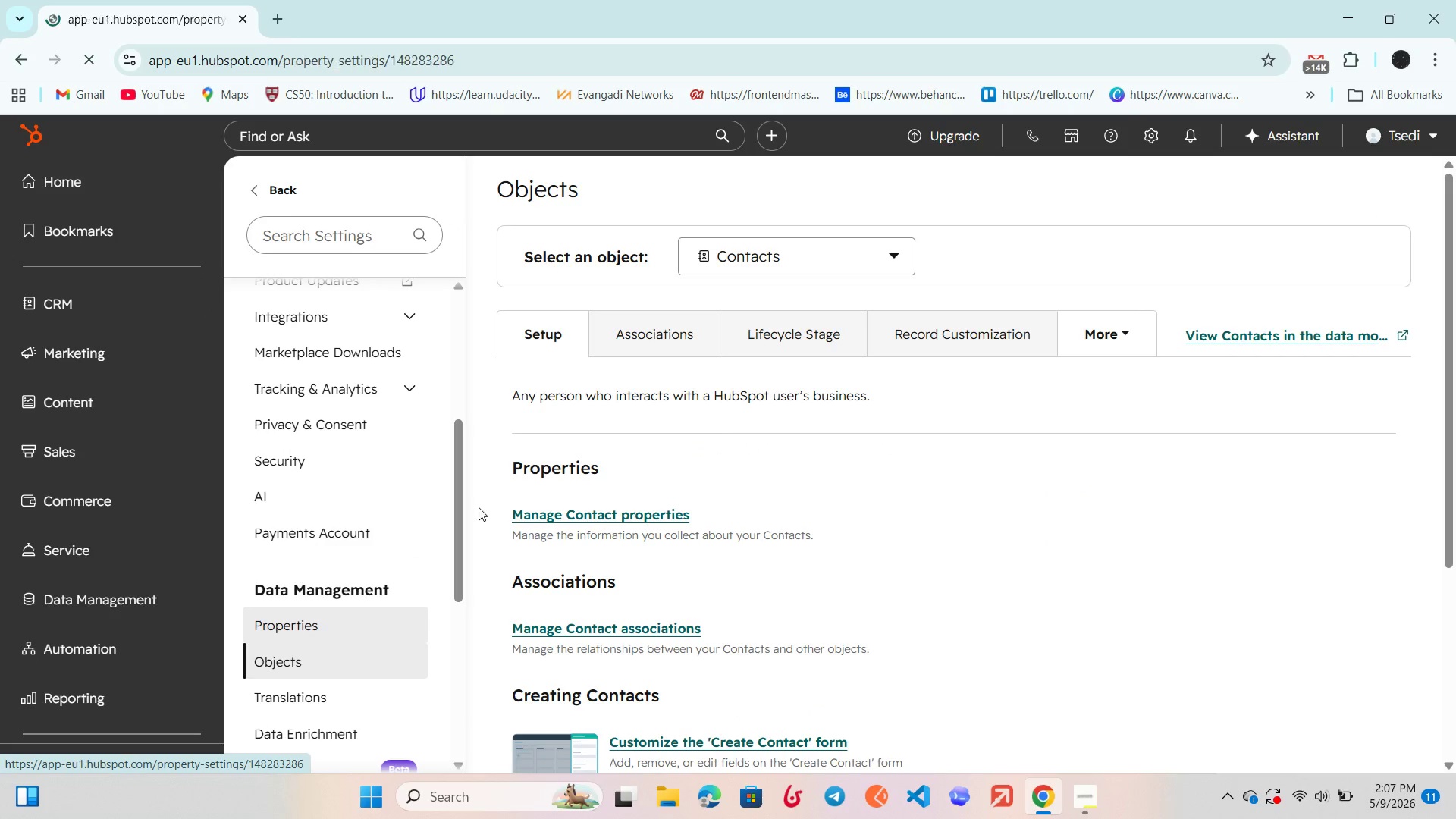 
mouse_move([783, 389])
 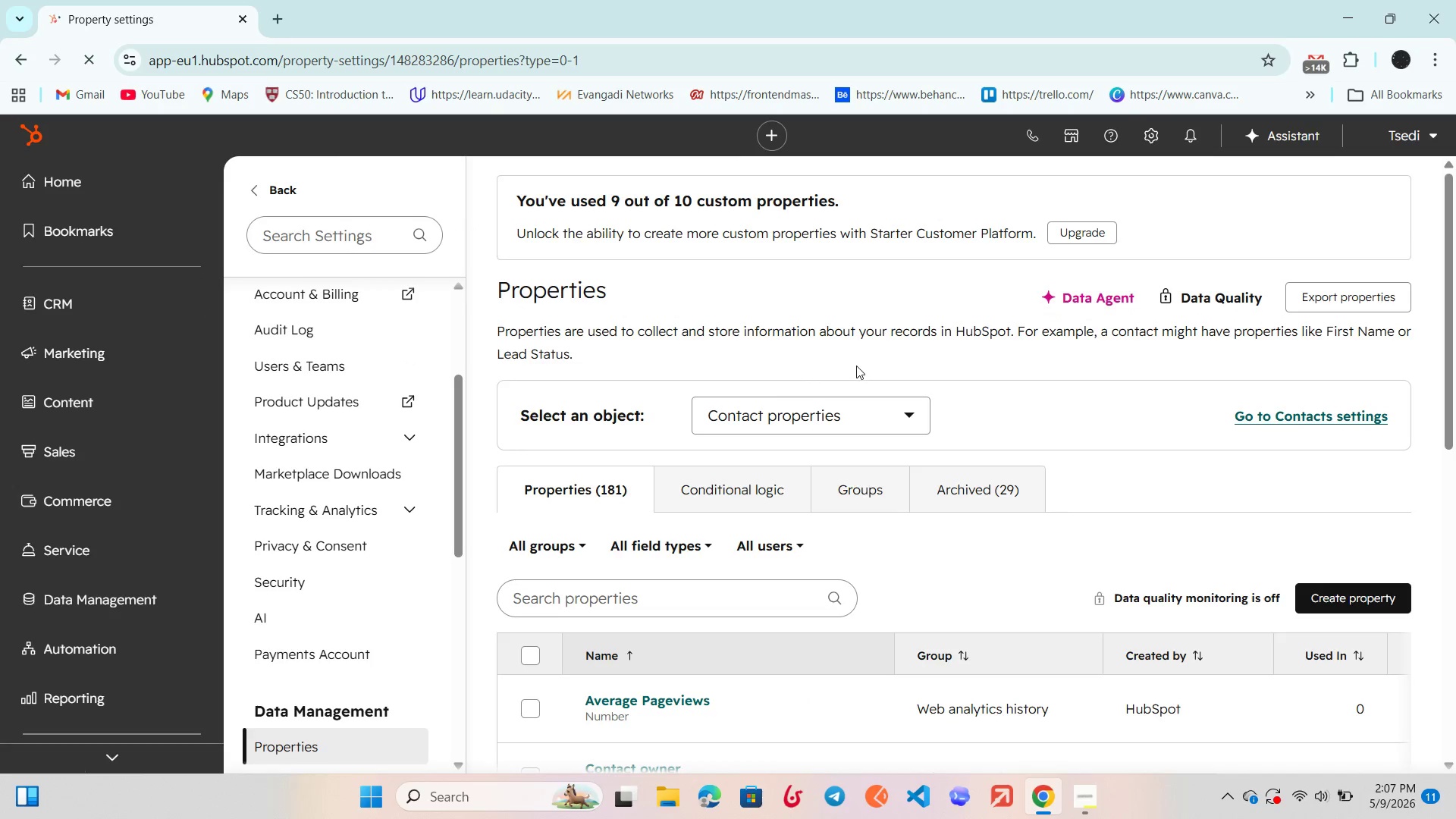 
scroll: coordinate [852, 369], scroll_direction: down, amount: 4.0
 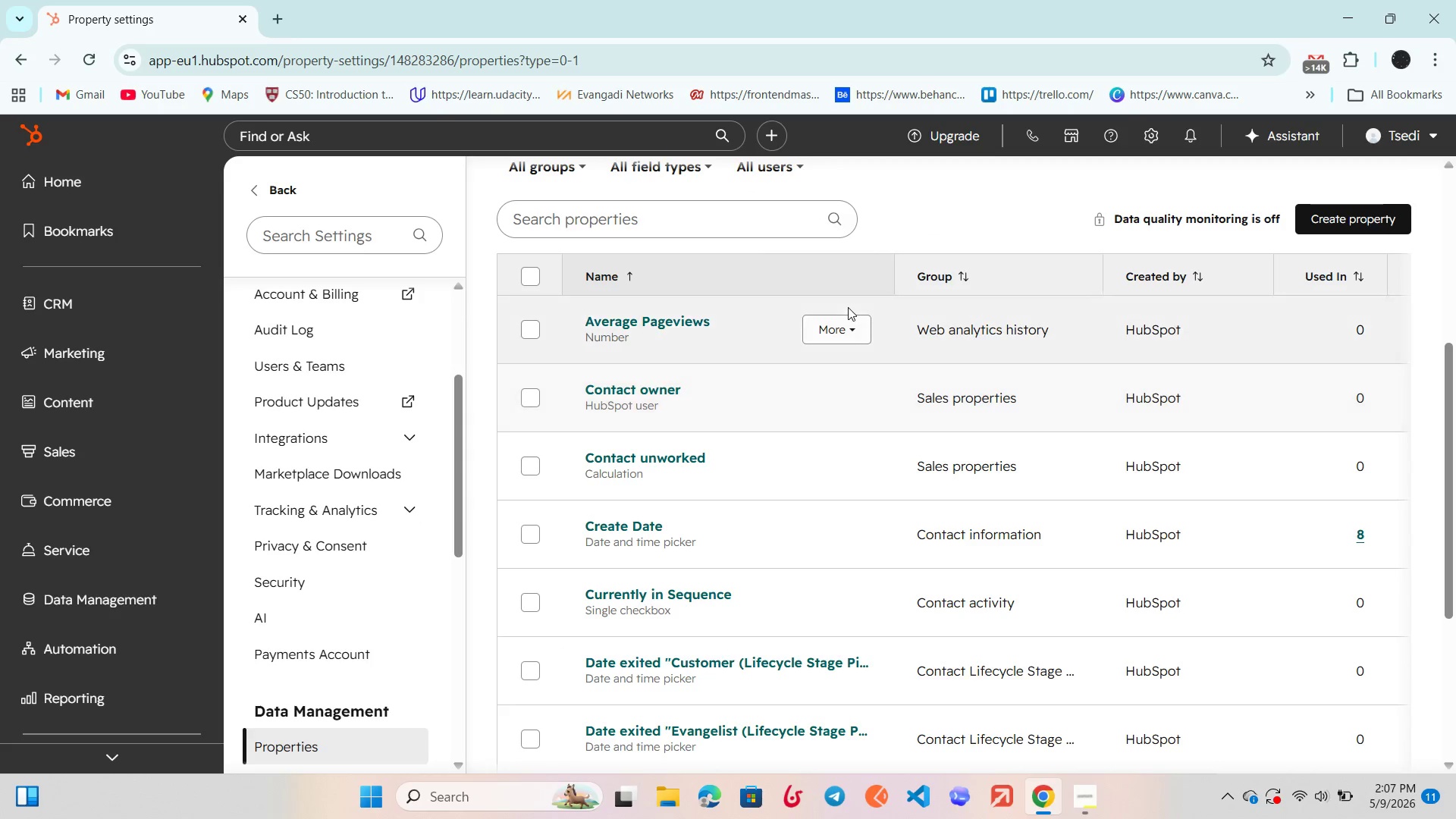 
scroll: coordinate [848, 307], scroll_direction: up, amount: 1.0
 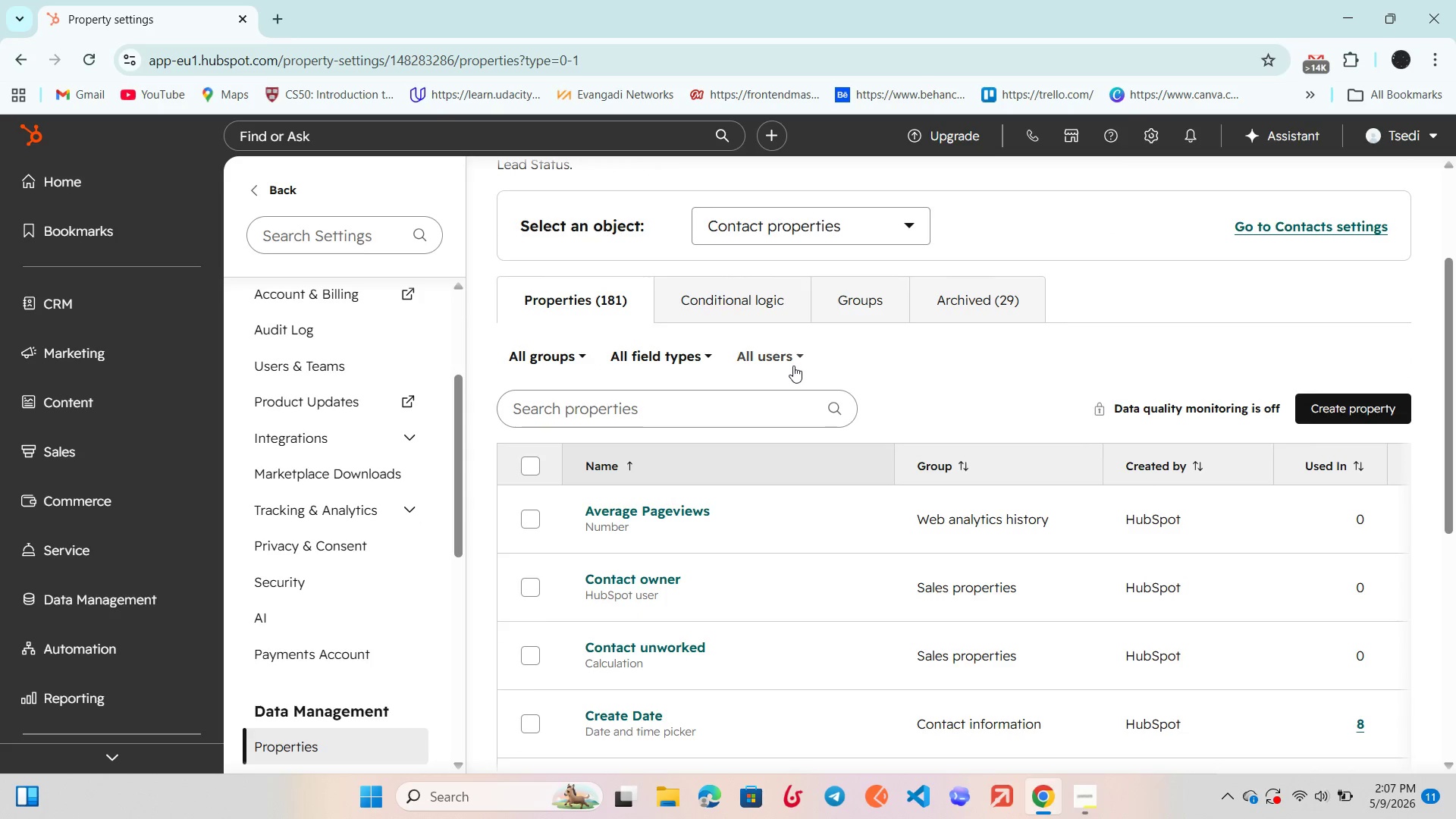 
left_click([789, 353])
 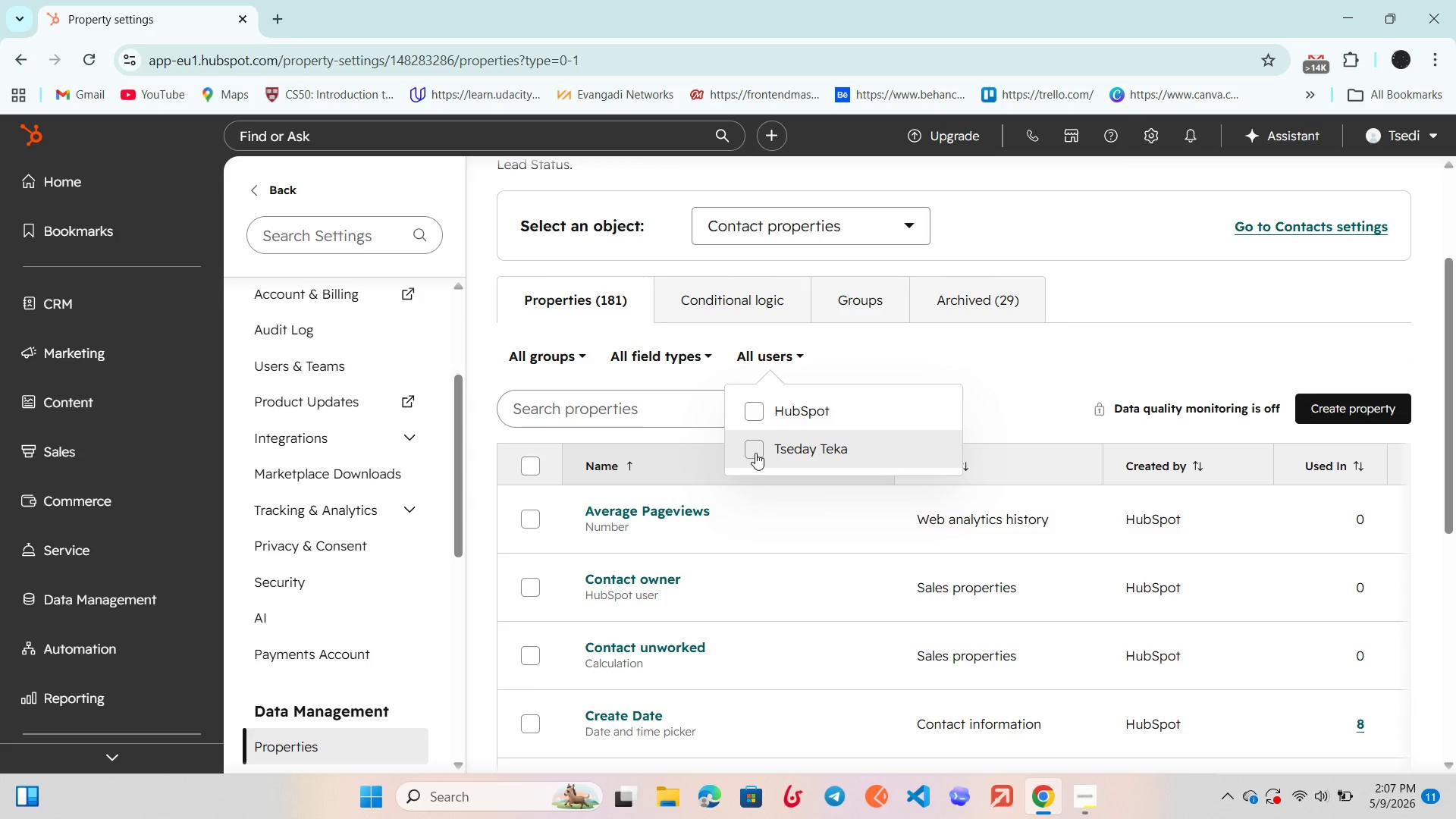 
left_click_drag(start_coordinate=[756, 452], to_coordinate=[762, 453])
 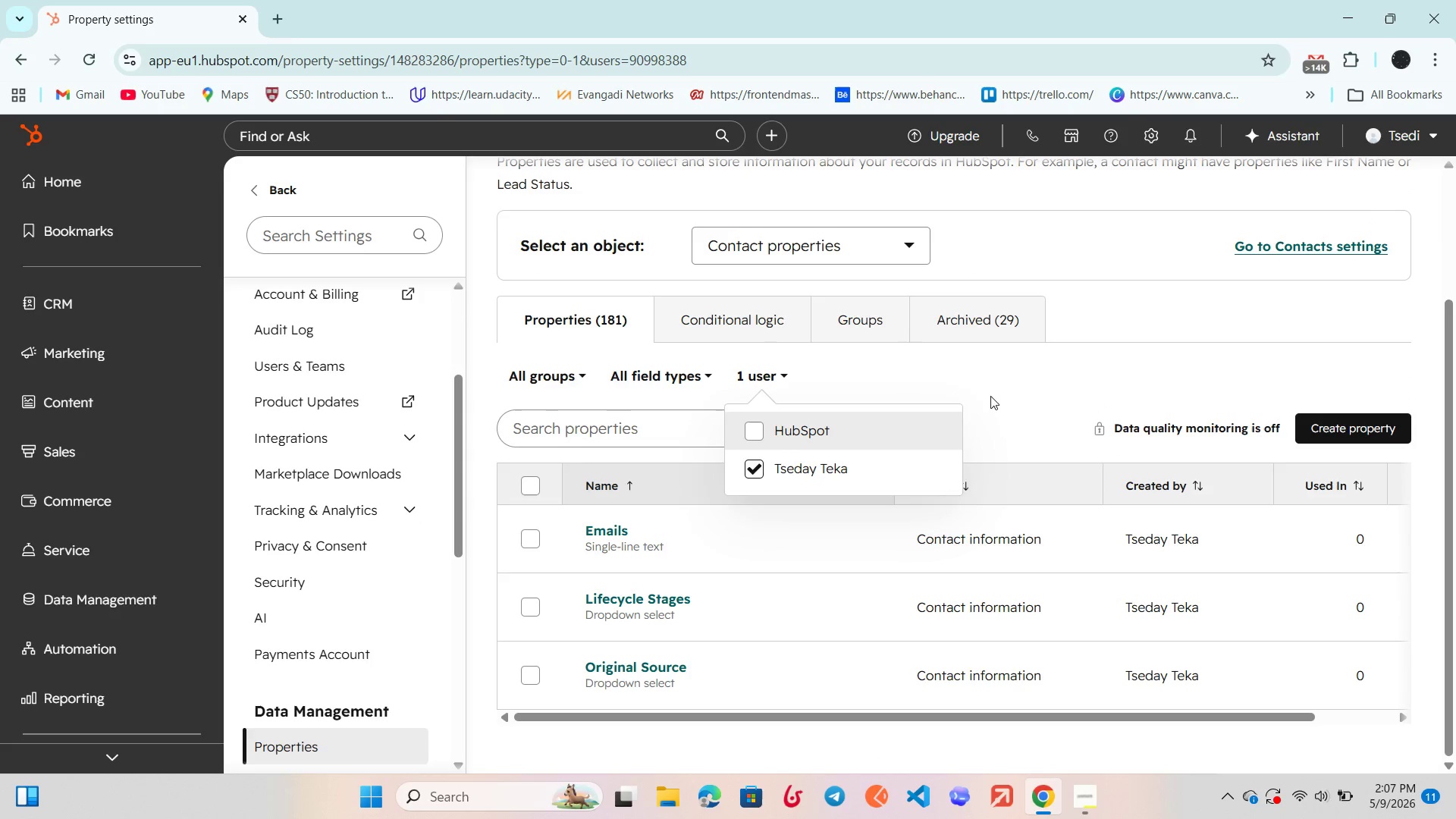 
left_click([1020, 385])
 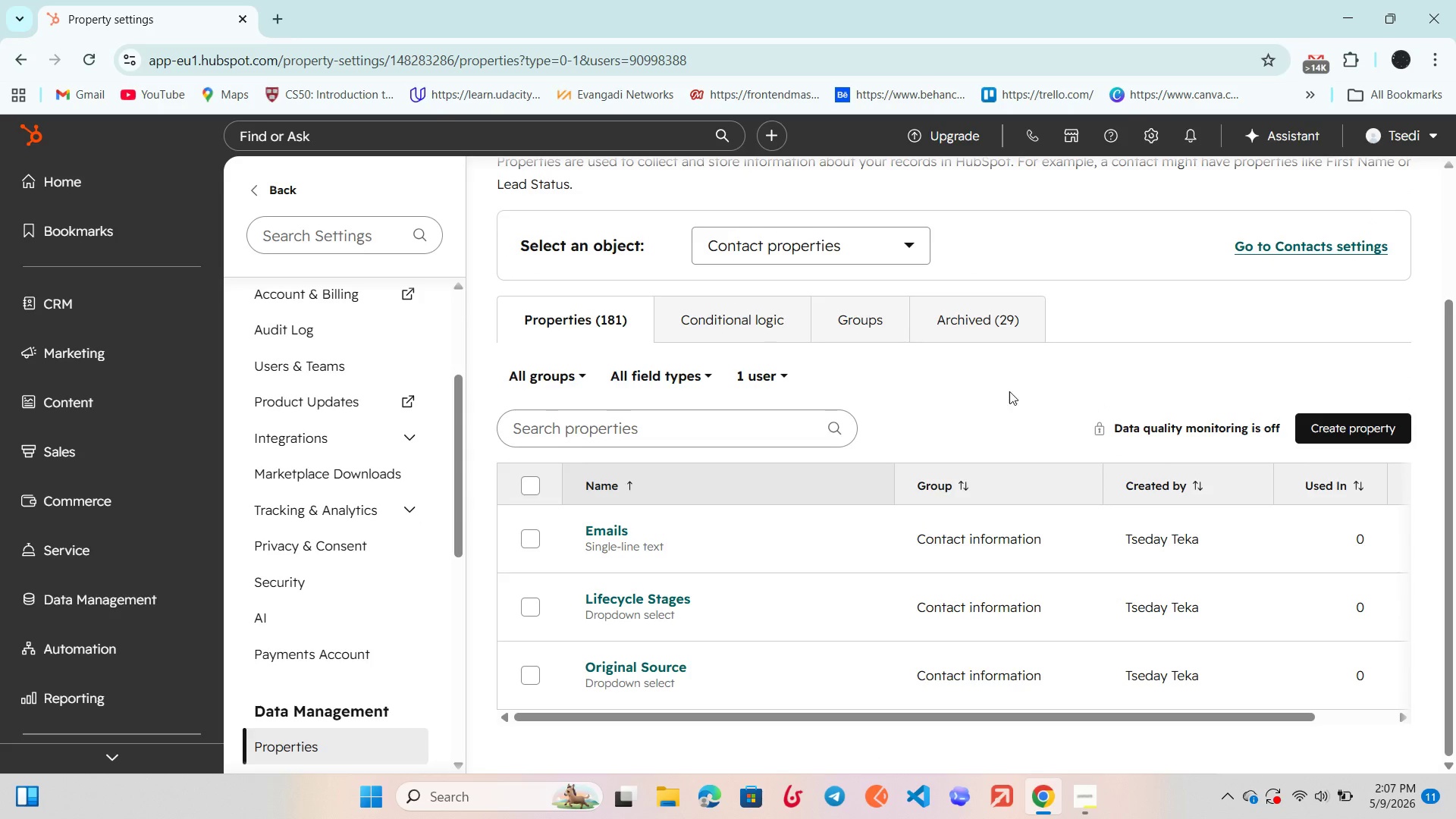 
wait(5.3)
 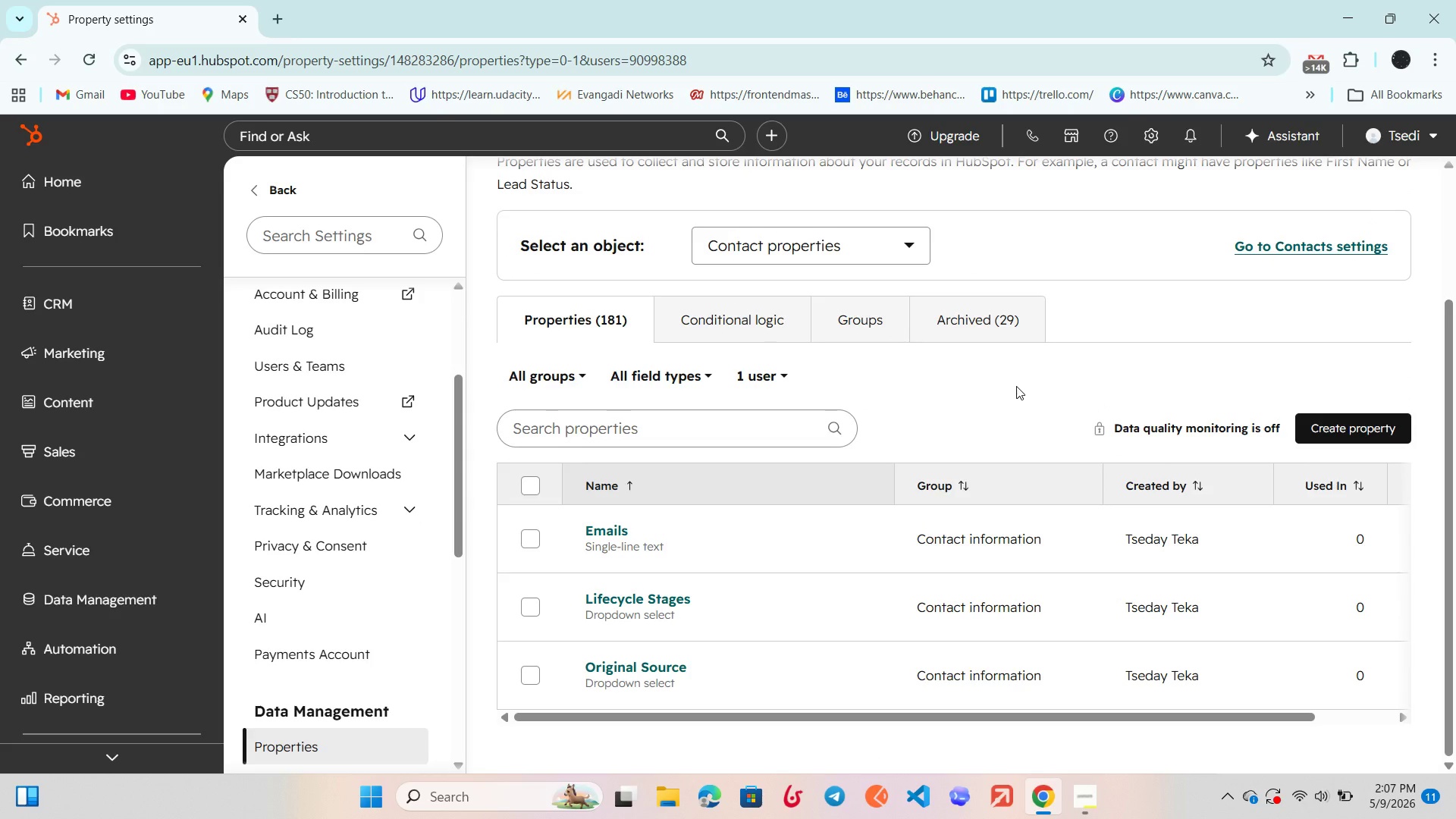 
left_click([527, 488])
 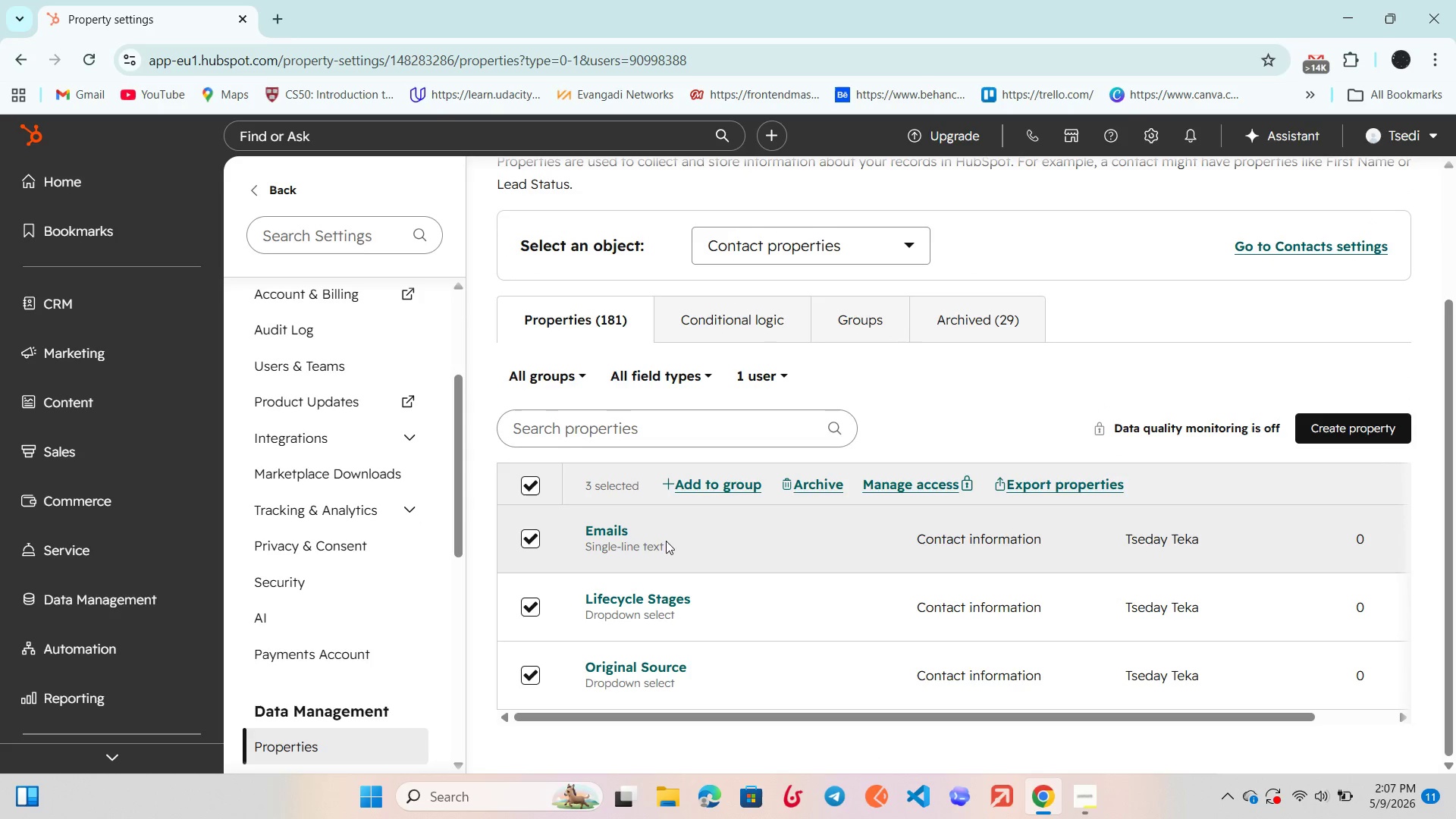 
scroll: coordinate [666, 541], scroll_direction: down, amount: 2.0
 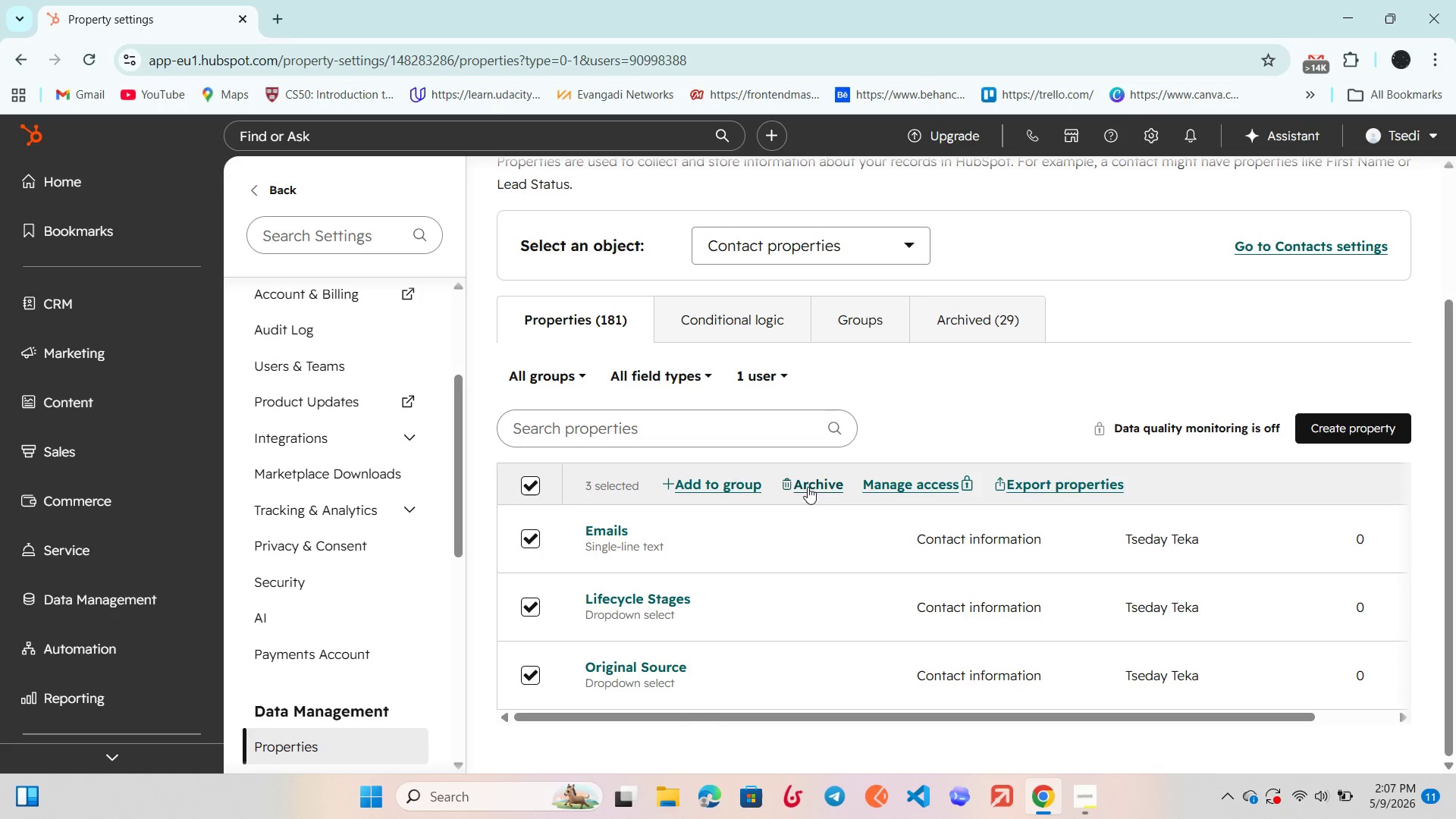 
left_click([811, 485])
 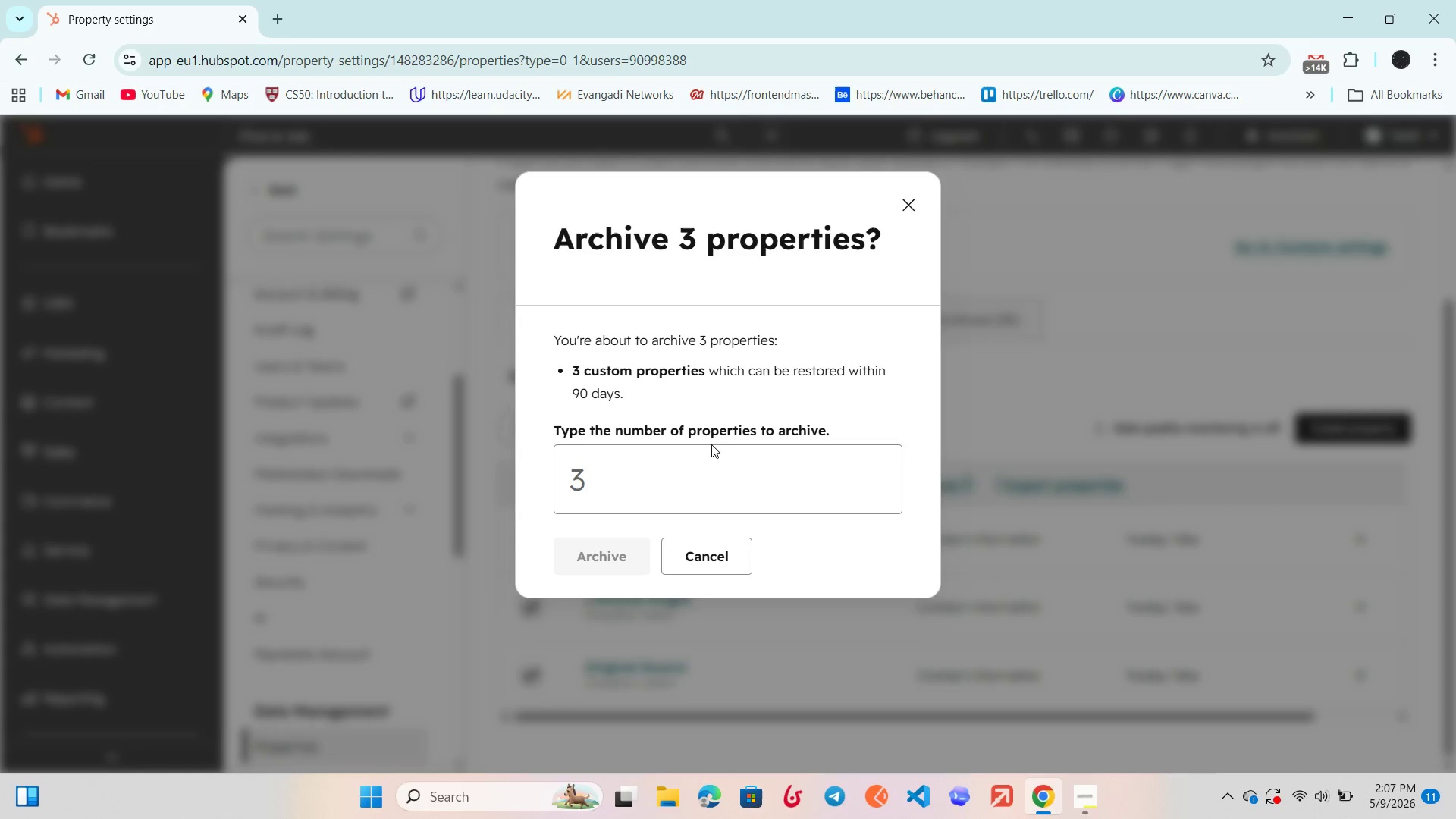 
left_click([704, 483])
 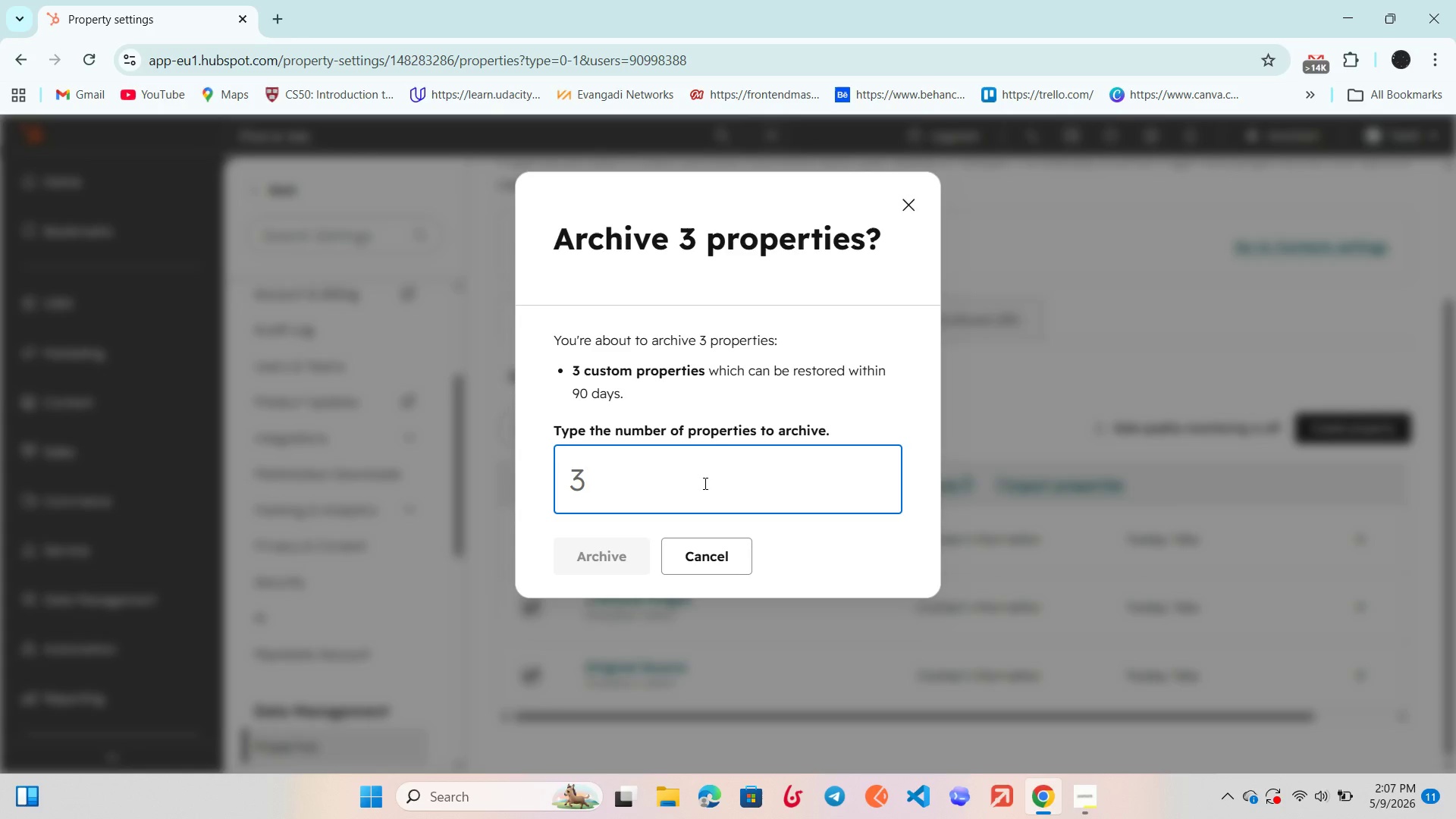 
key(3)
 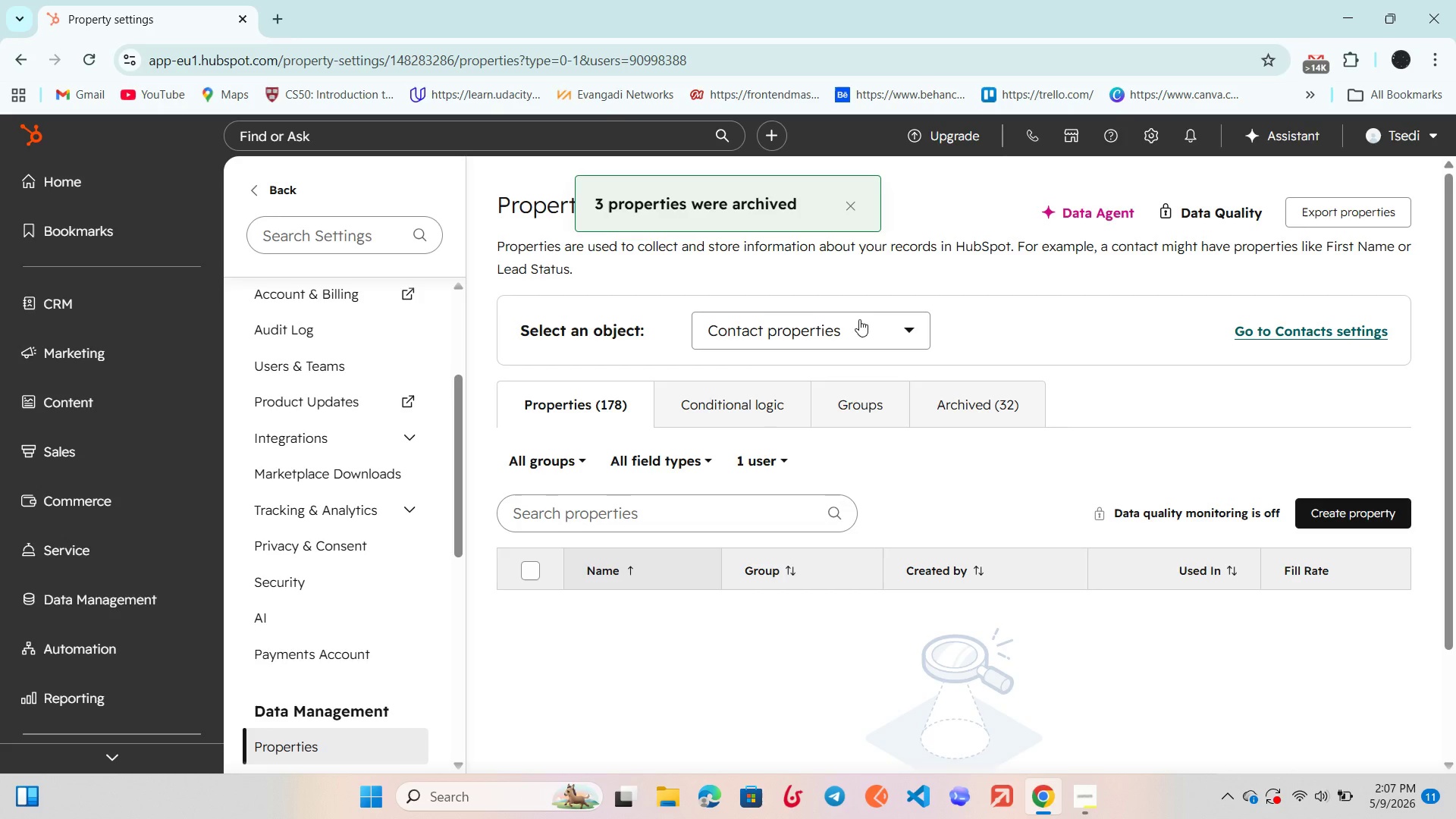 
wait(6.64)
 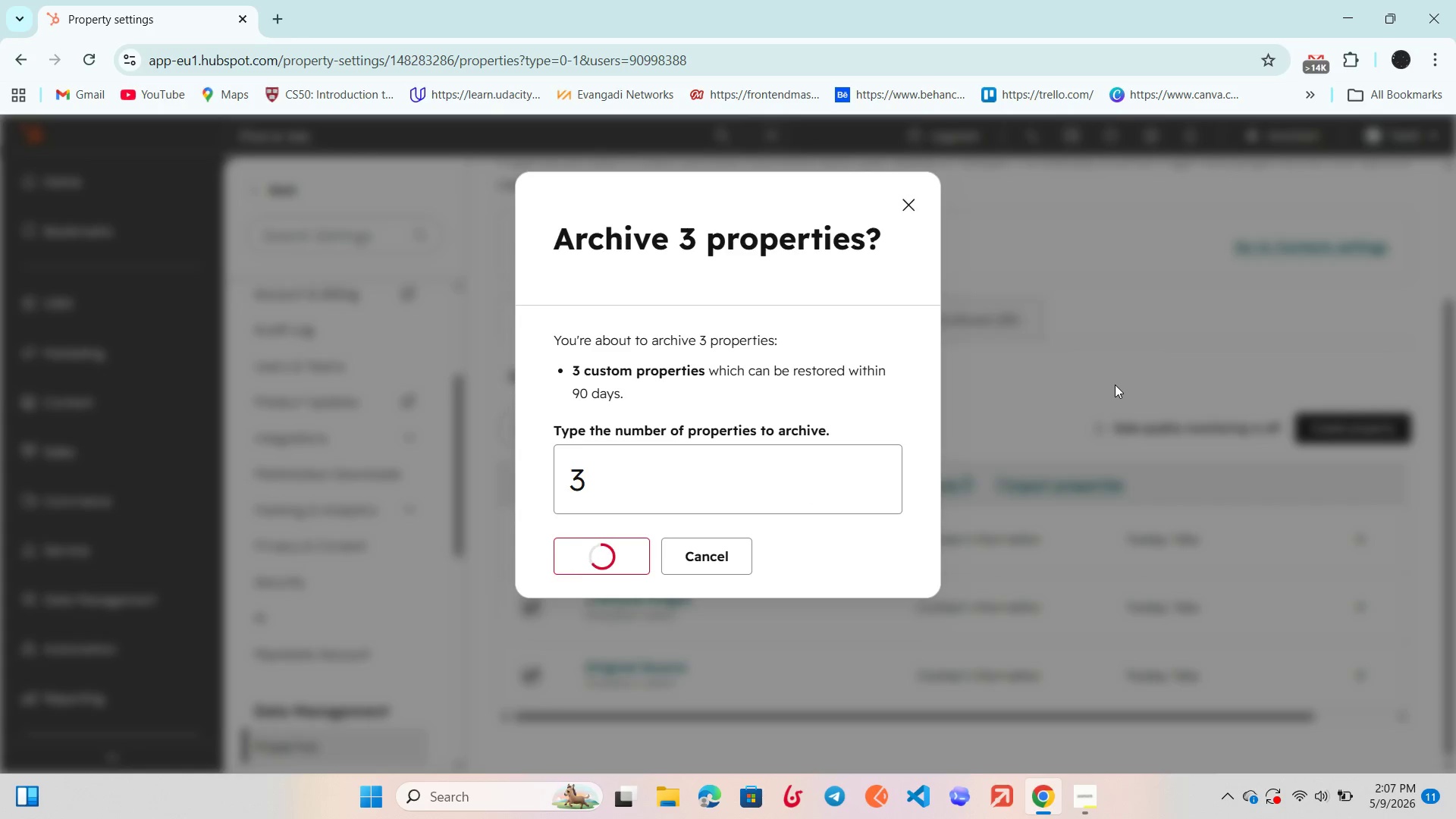 
left_click([784, 466])
 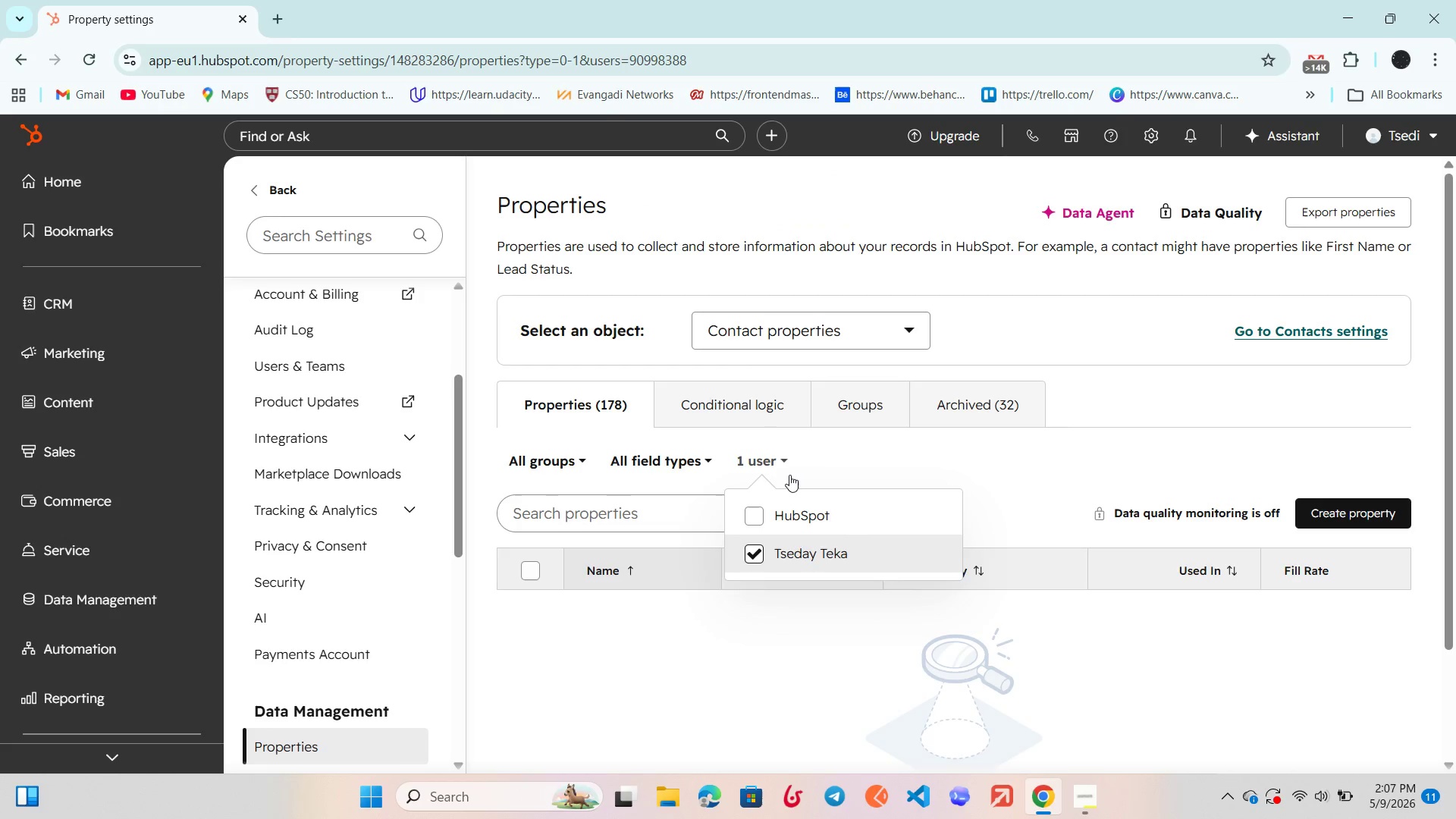 
left_click([789, 472])
 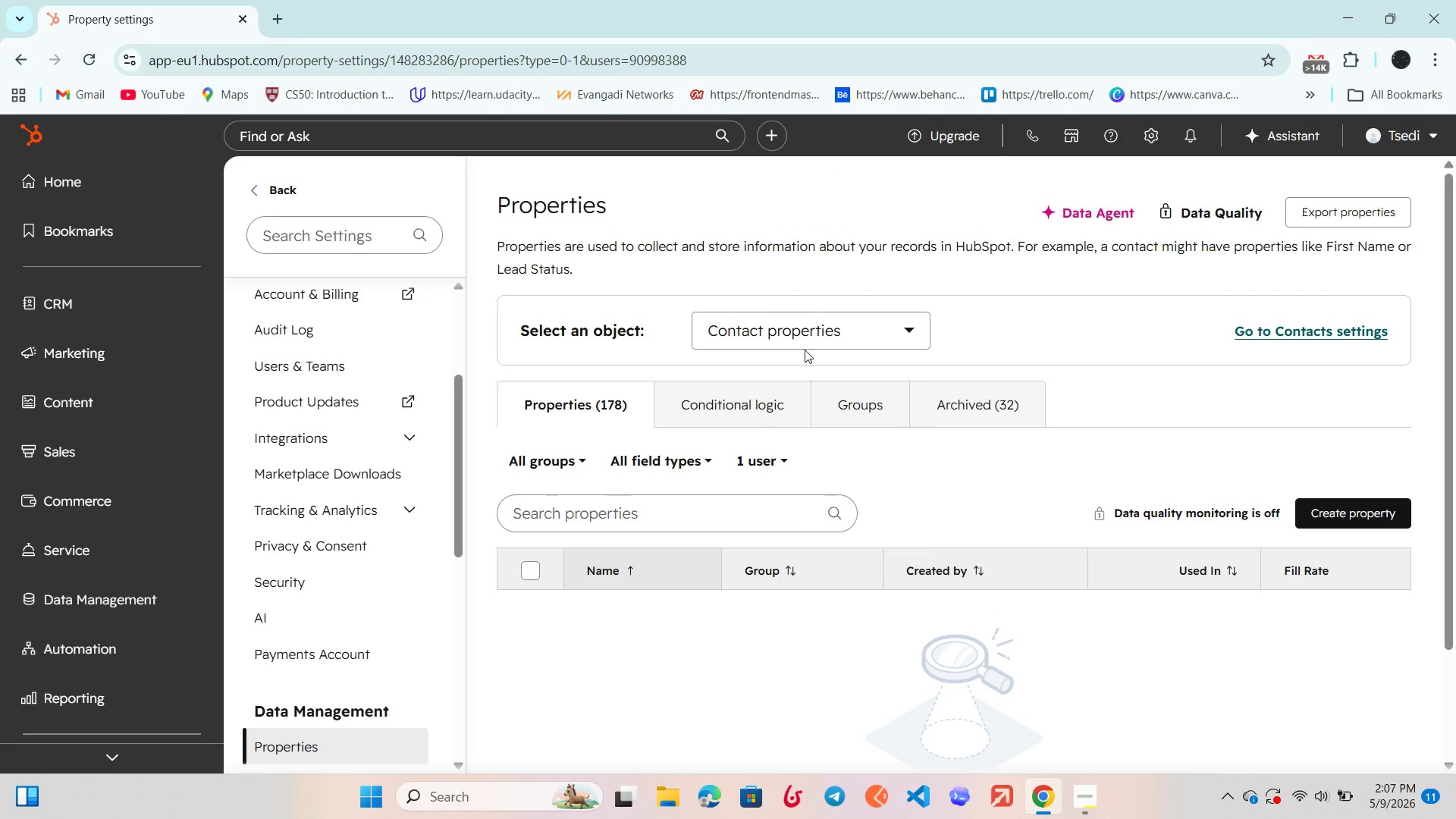 
left_click([788, 332])
 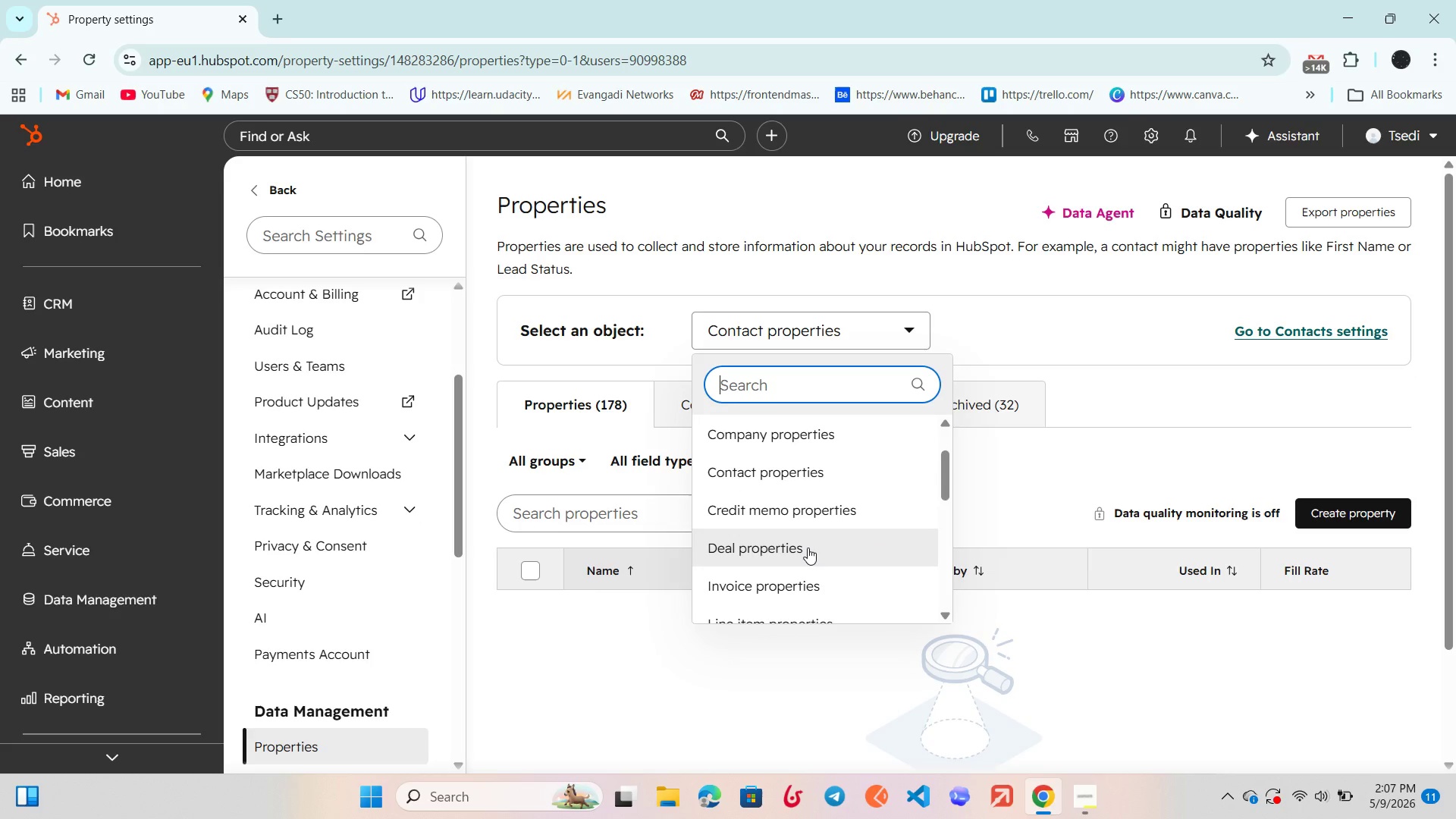 
left_click([808, 548])
 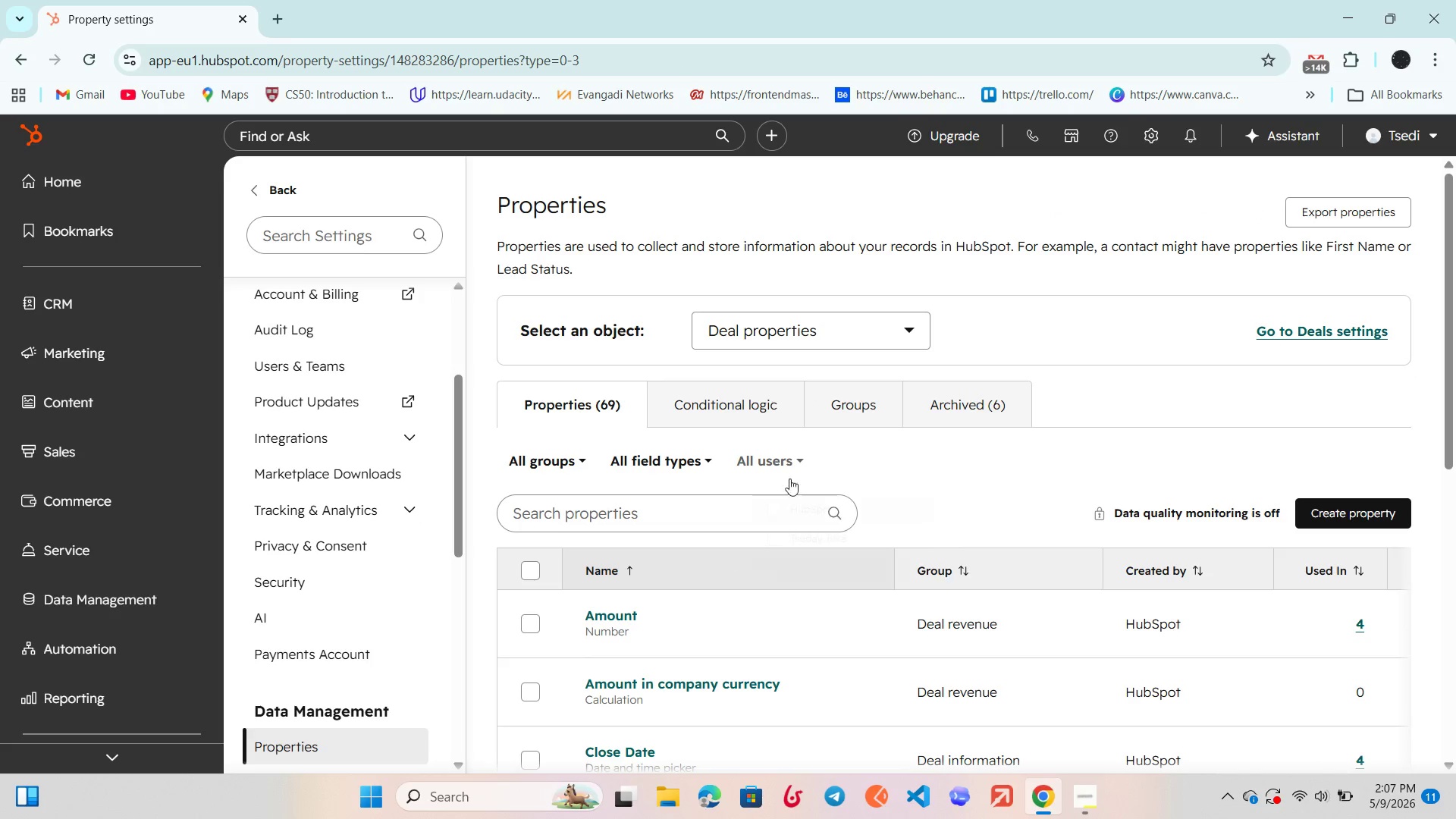 
left_click_drag(start_coordinate=[756, 551], to_coordinate=[761, 551])
 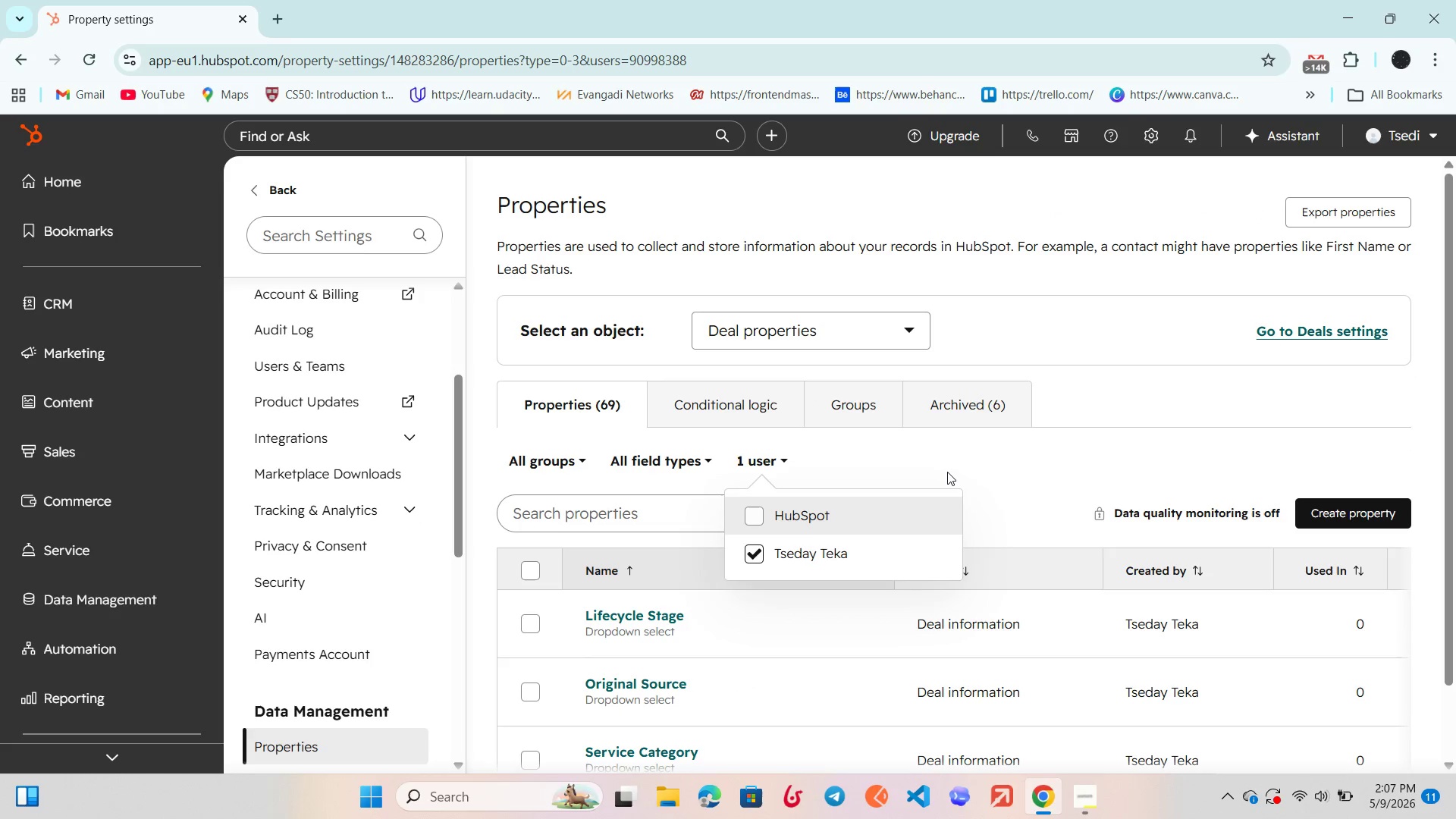 
left_click([952, 469])
 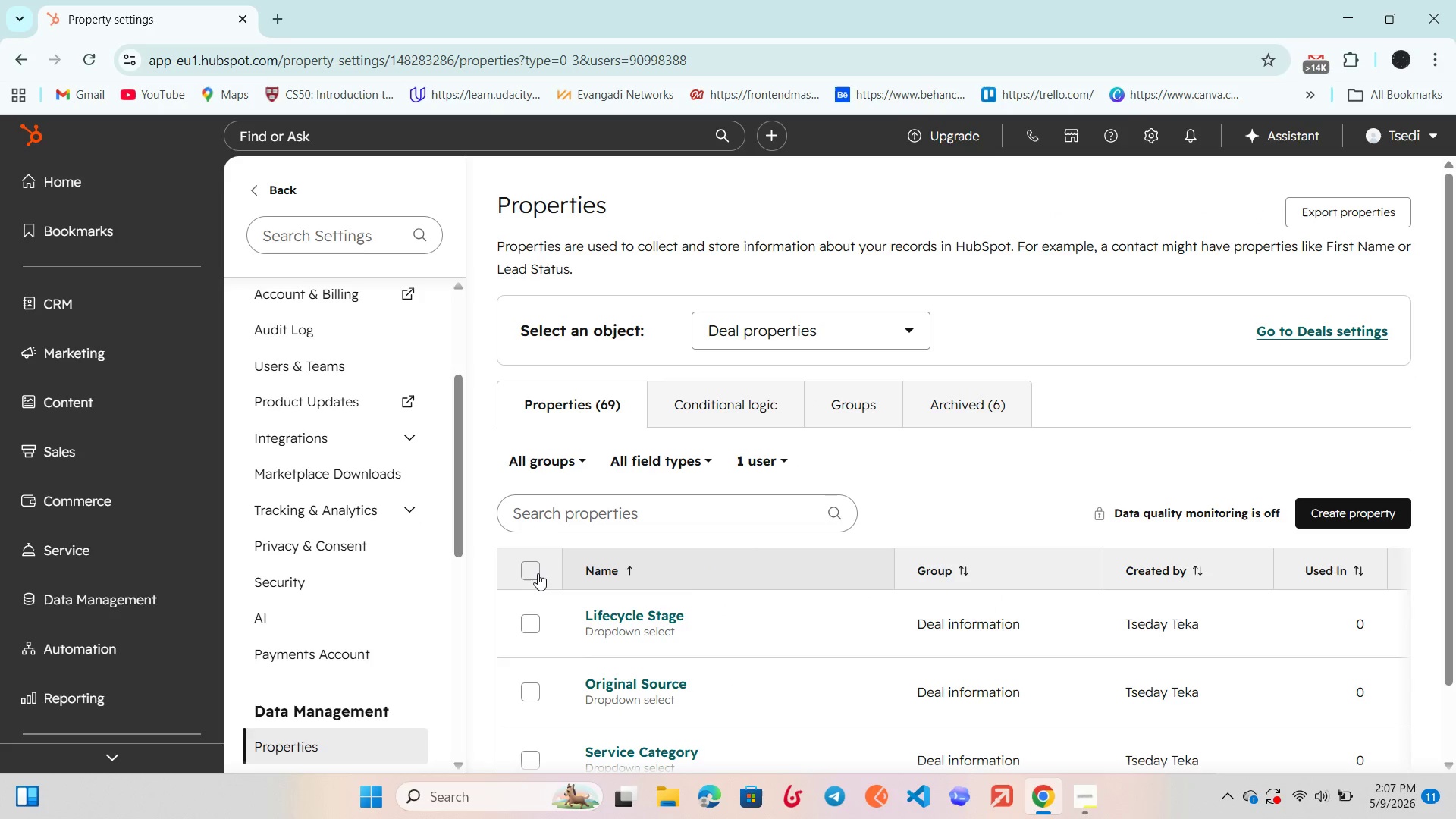 
left_click_drag(start_coordinate=[538, 573], to_coordinate=[547, 576])
 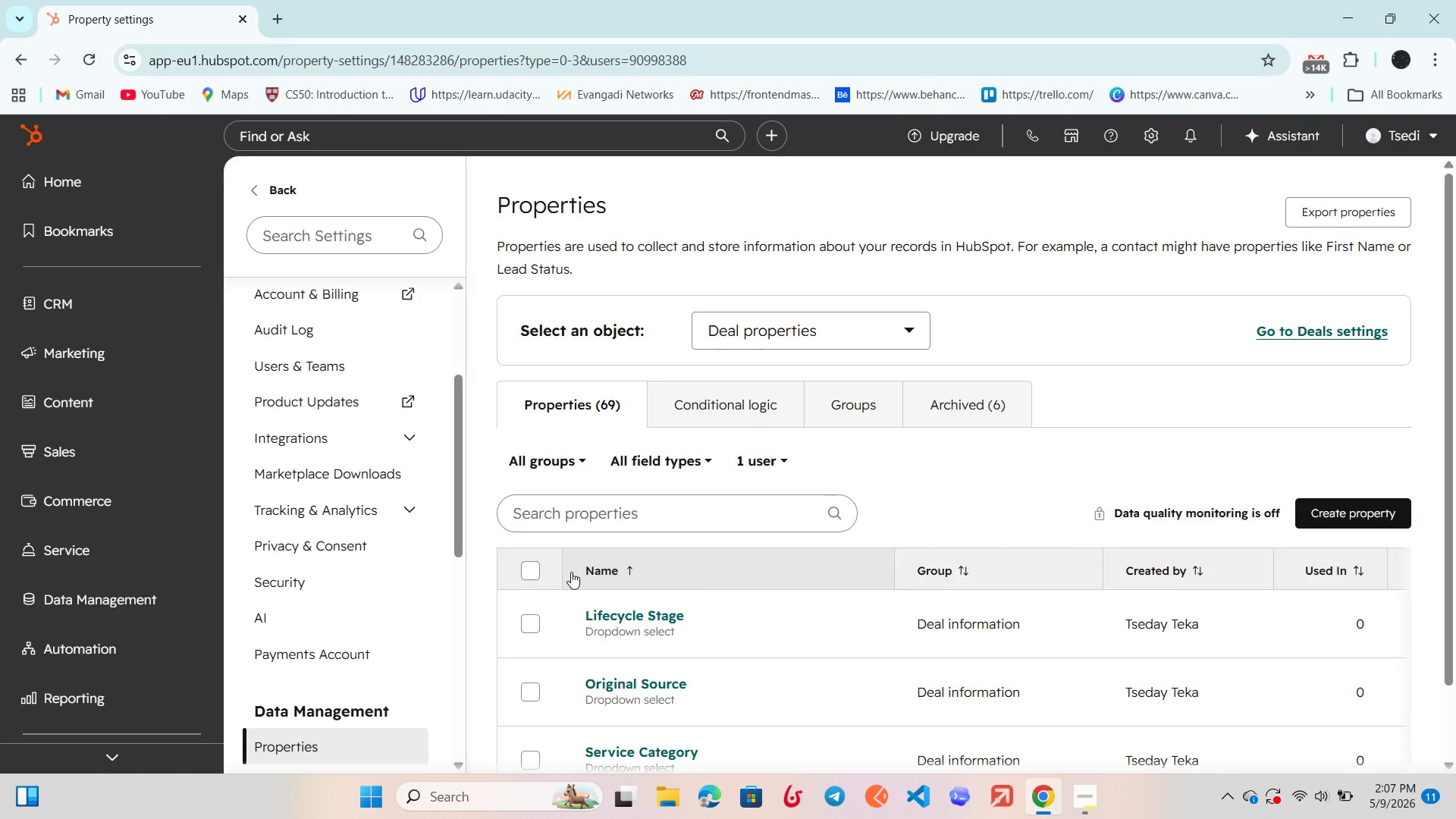 
scroll: coordinate [571, 572], scroll_direction: down, amount: 2.0
 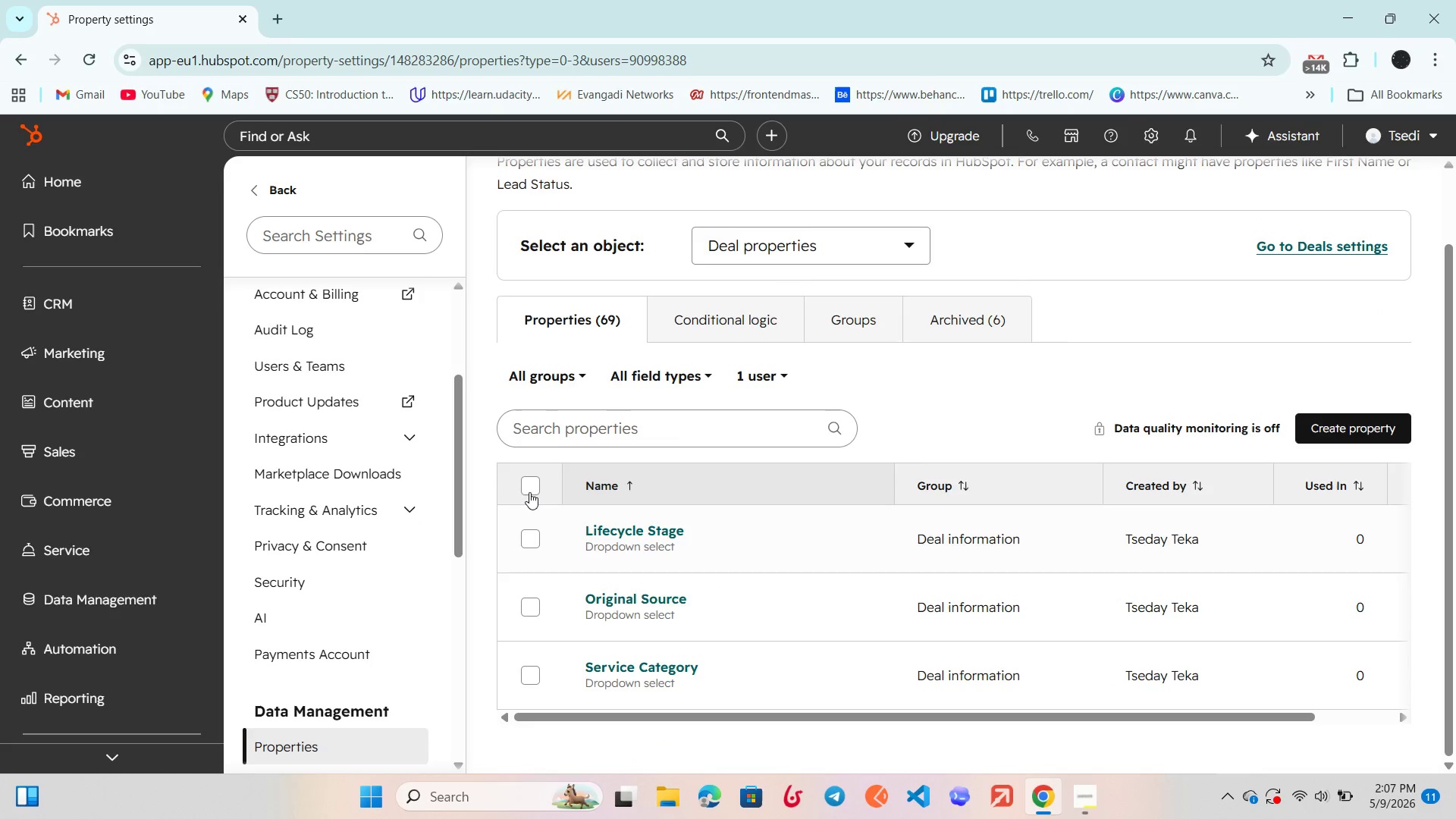 
left_click([529, 491])
 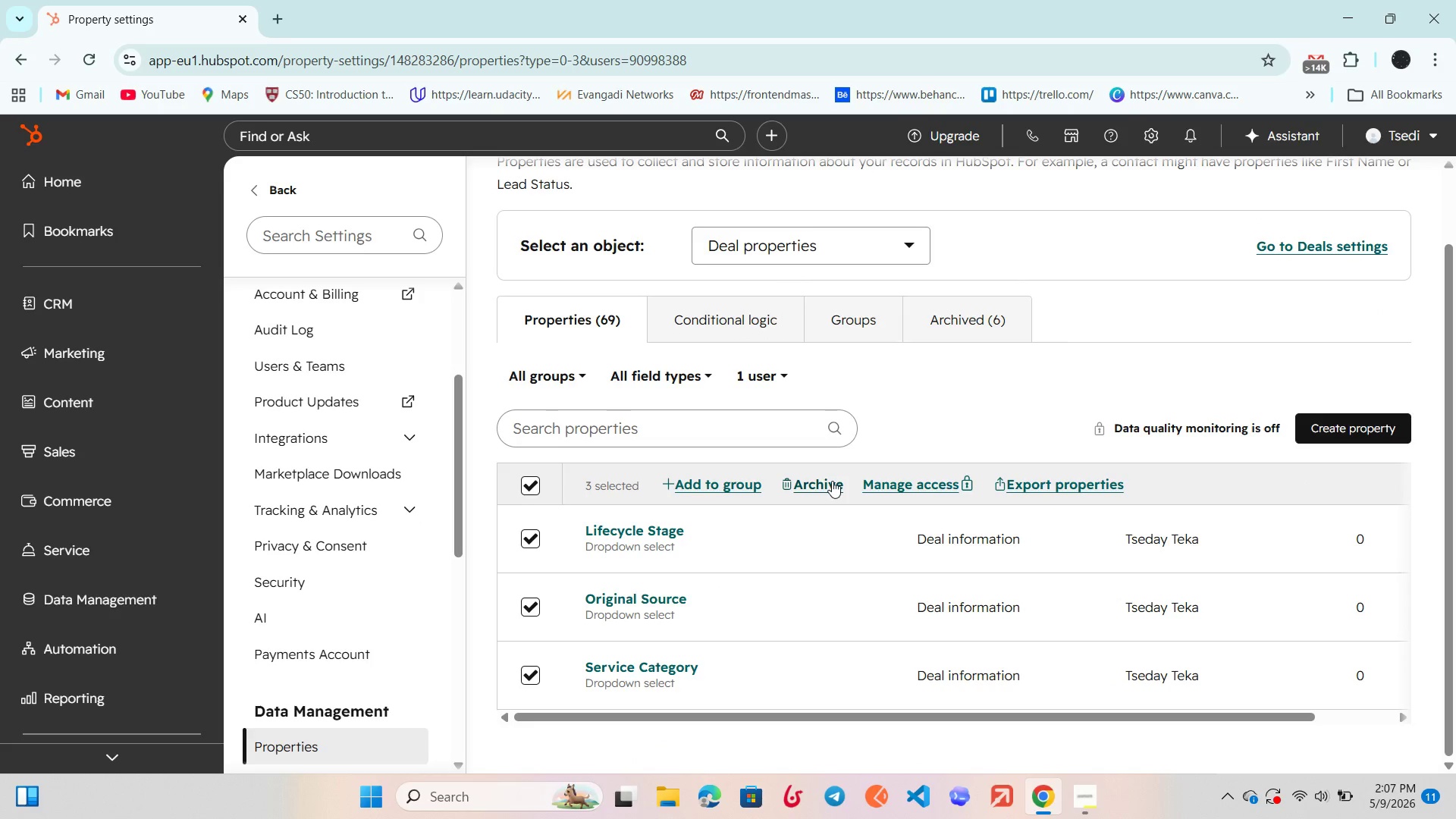 
left_click([817, 482])
 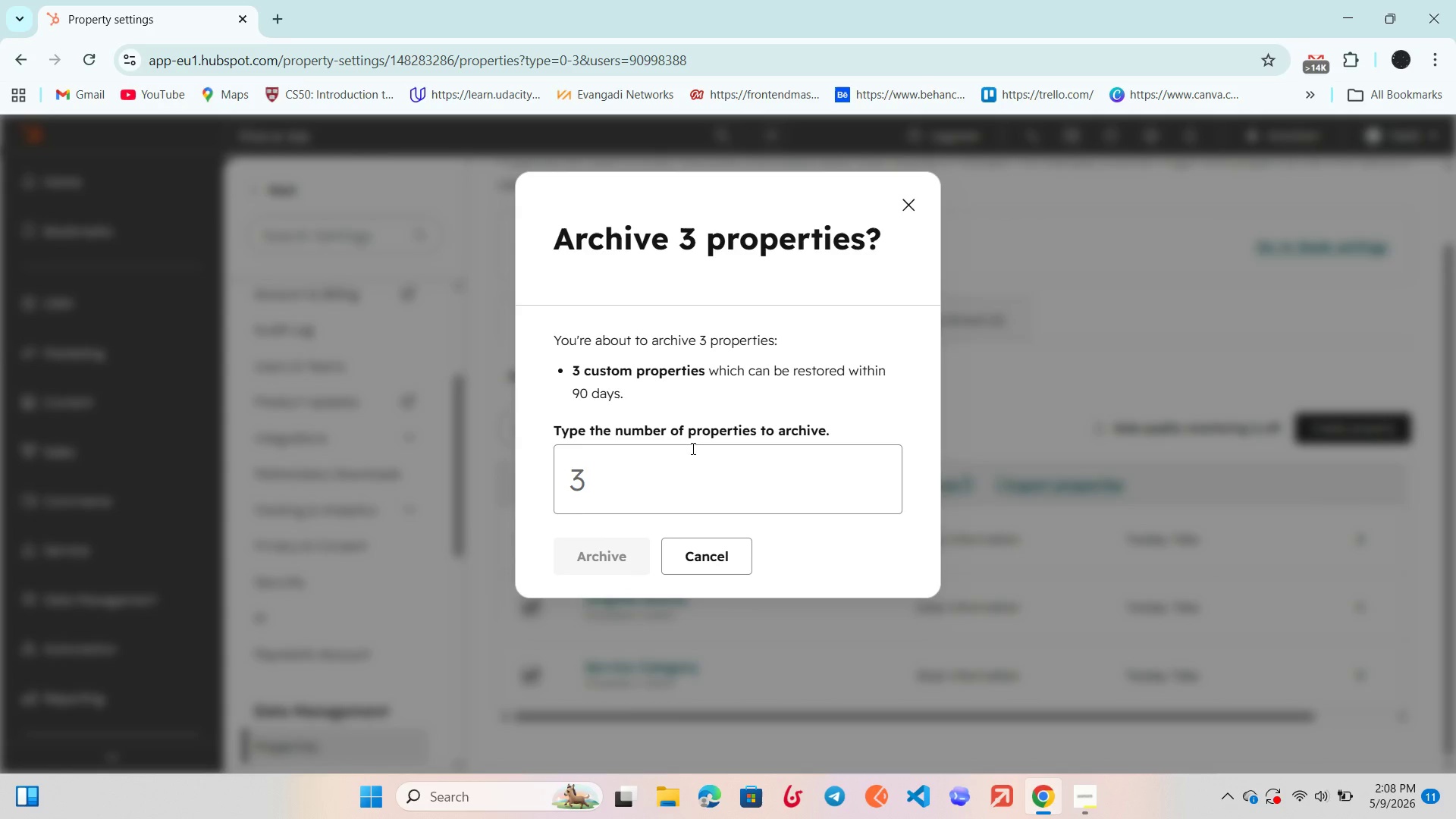 
left_click_drag(start_coordinate=[686, 466], to_coordinate=[682, 467])
 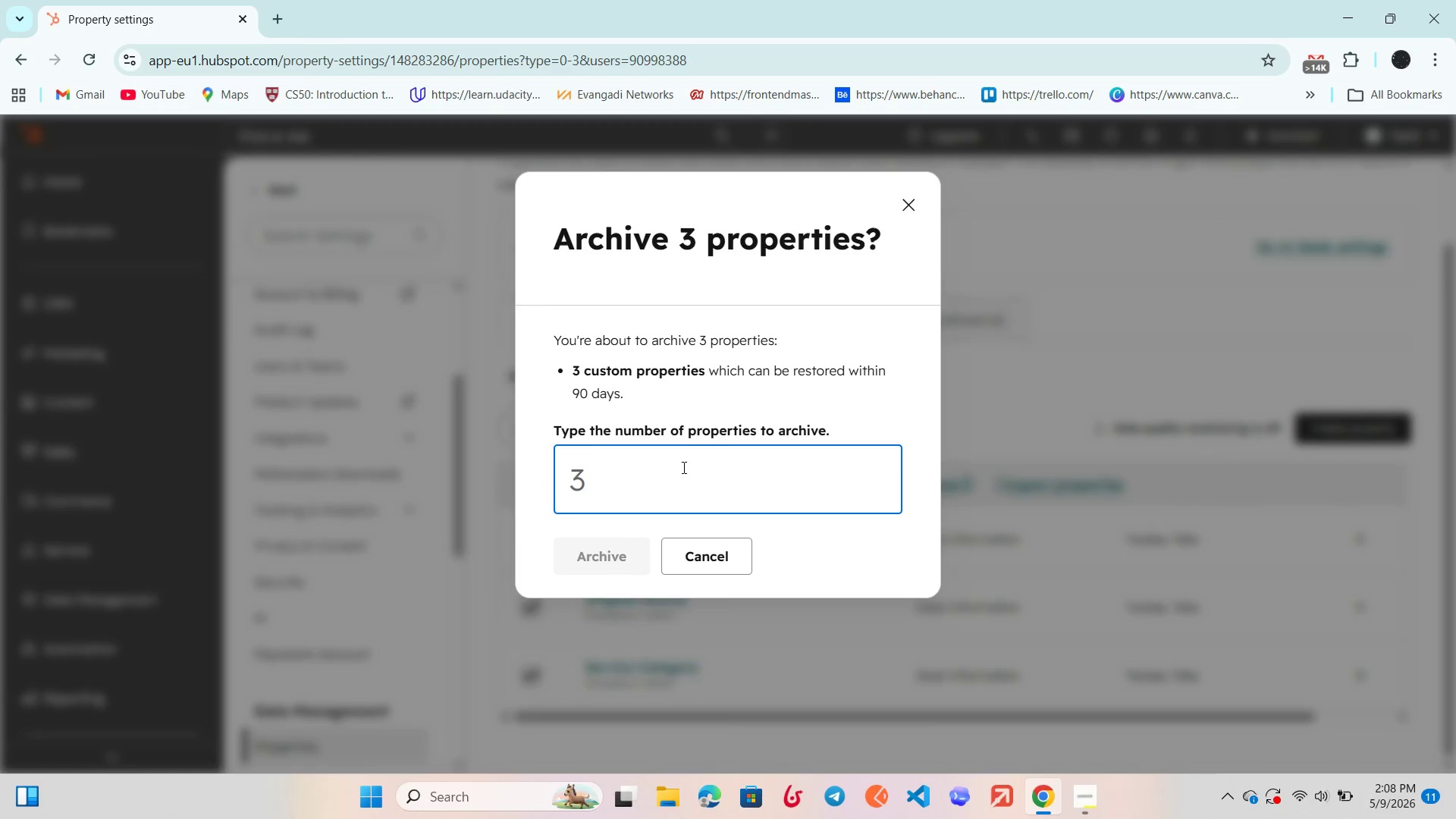 
key(3)
 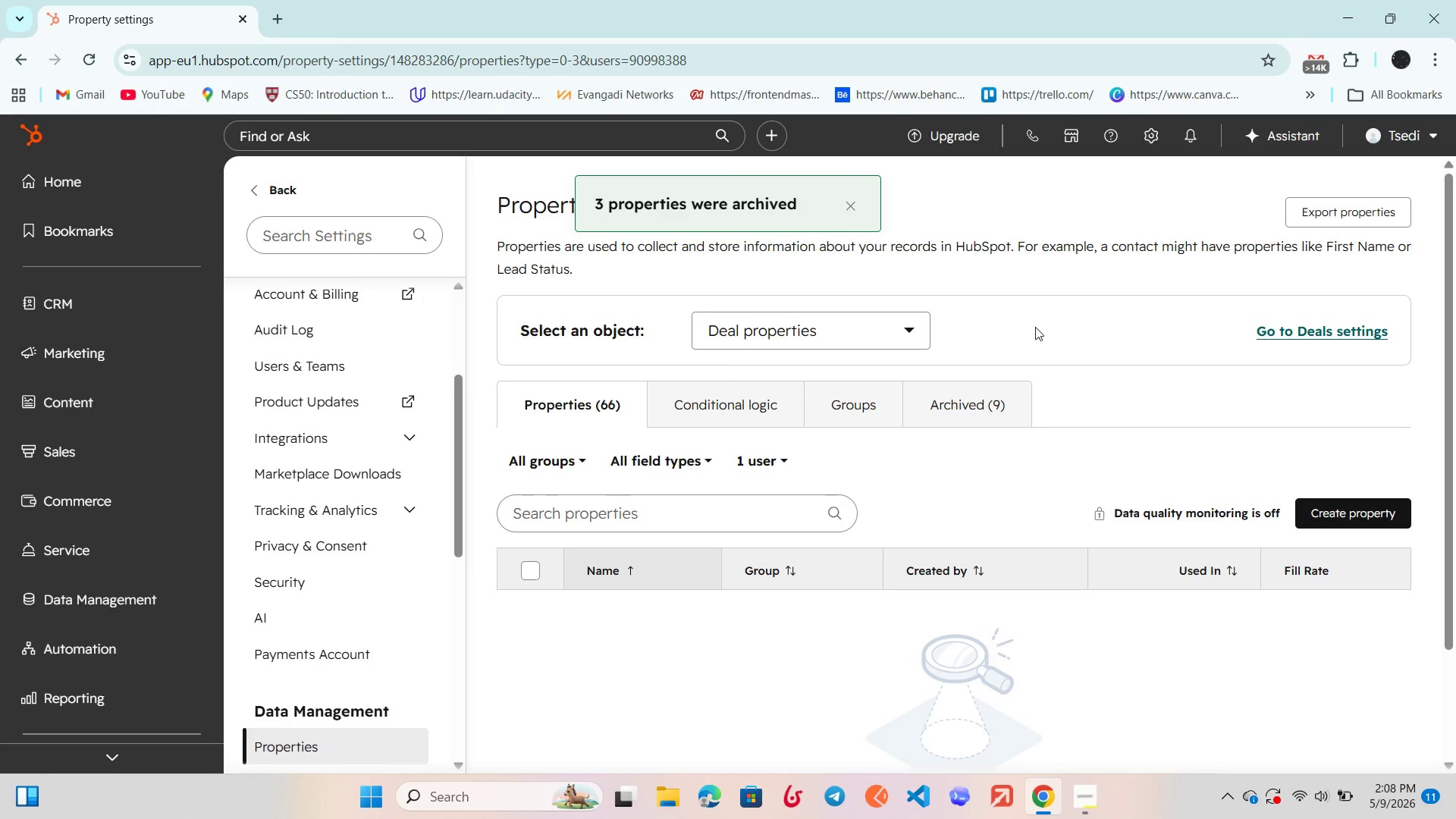 
left_click([943, 395])
 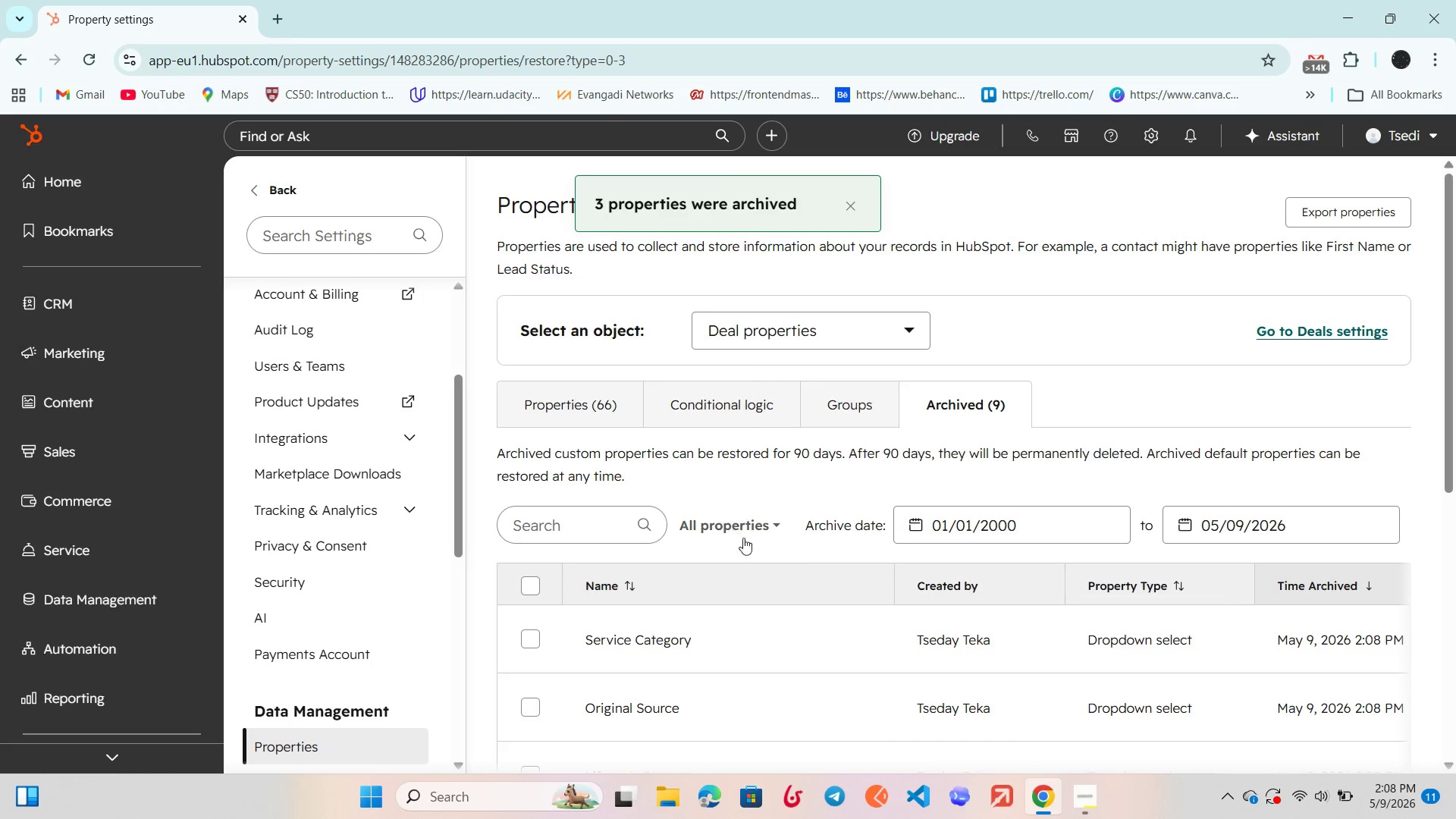 
left_click([766, 607])
 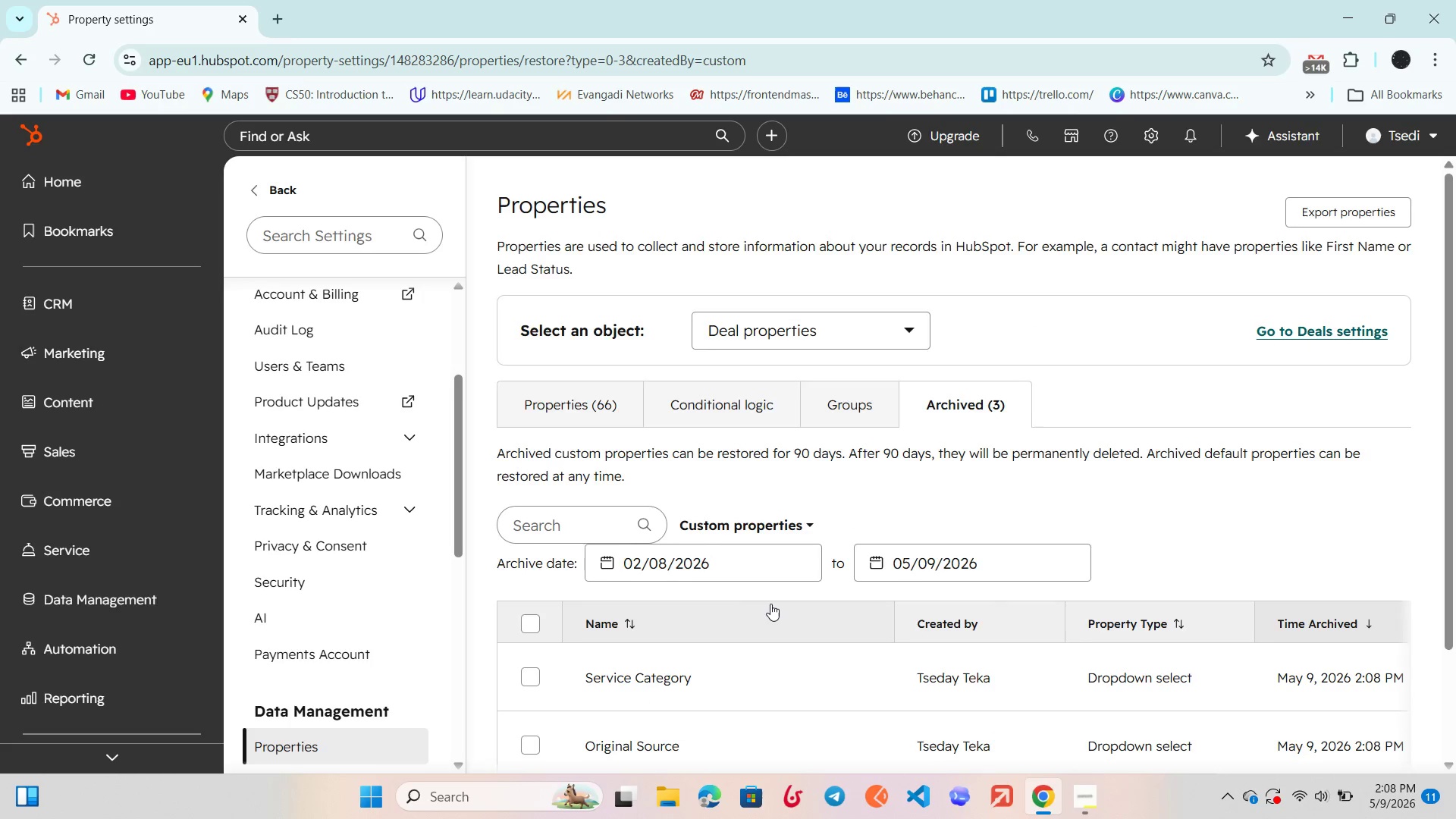 
scroll: coordinate [770, 604], scroll_direction: down, amount: 4.0
 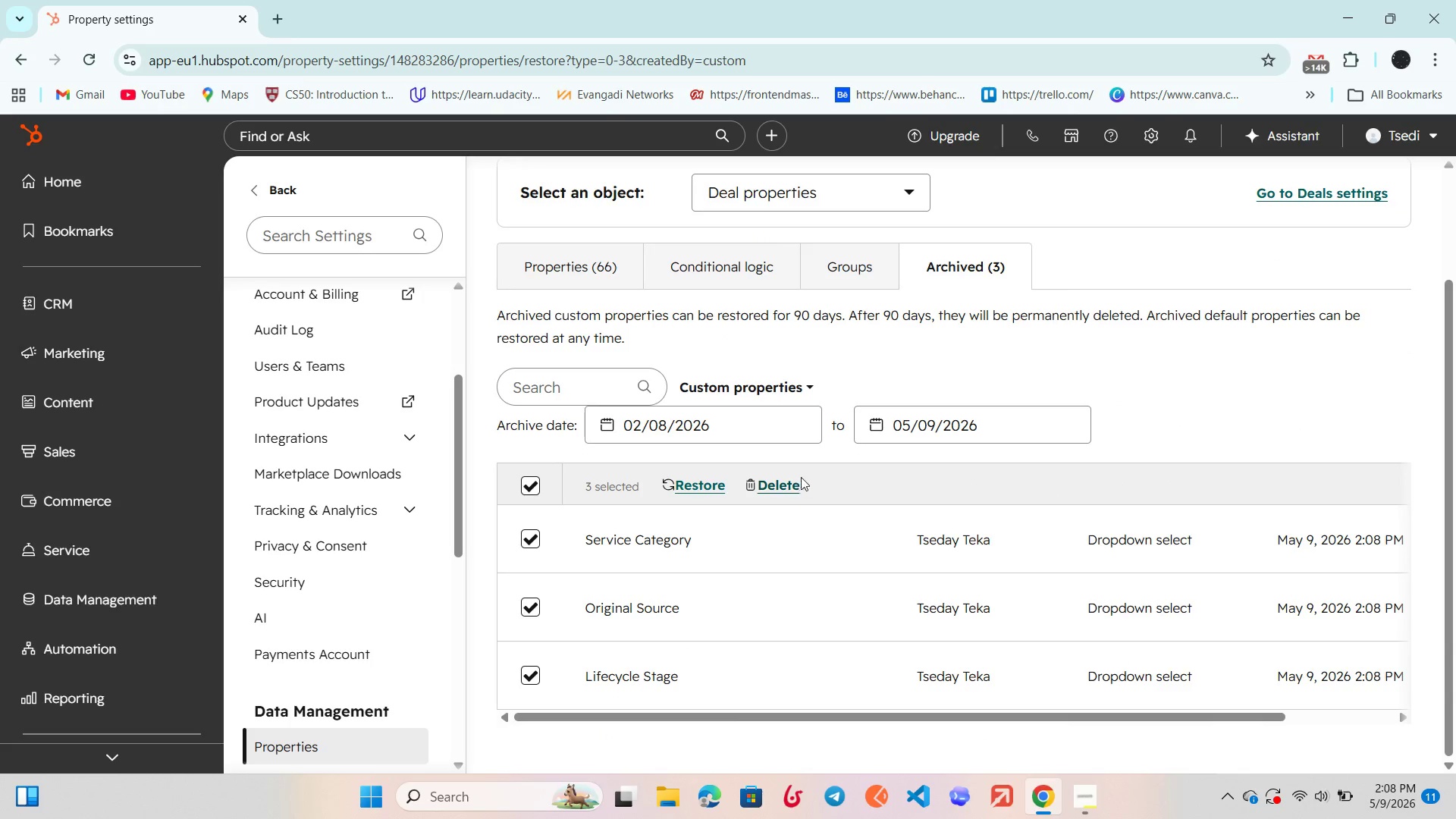 
left_click_drag(start_coordinate=[783, 485], to_coordinate=[789, 485])
 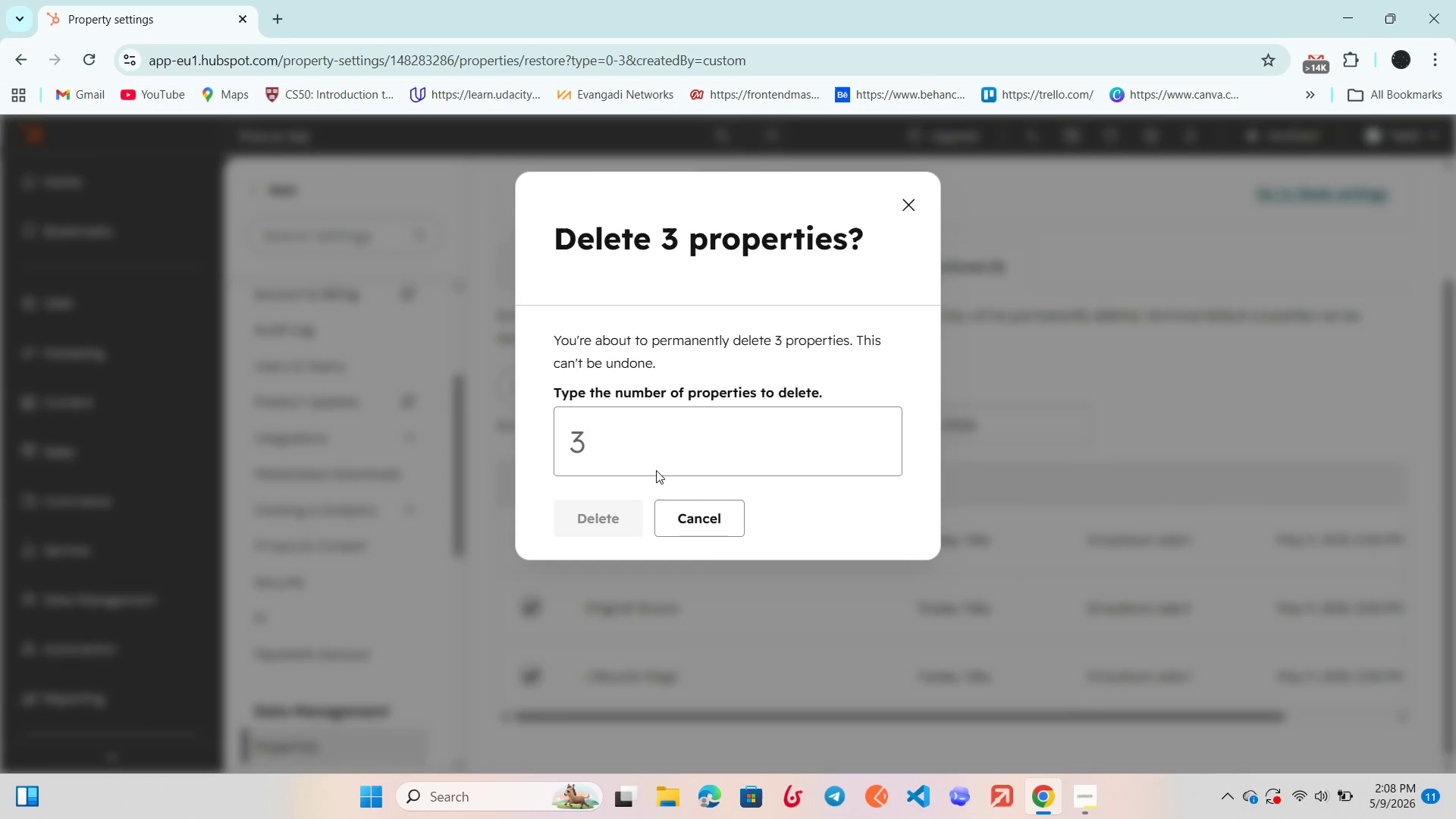 
left_click([654, 463])
 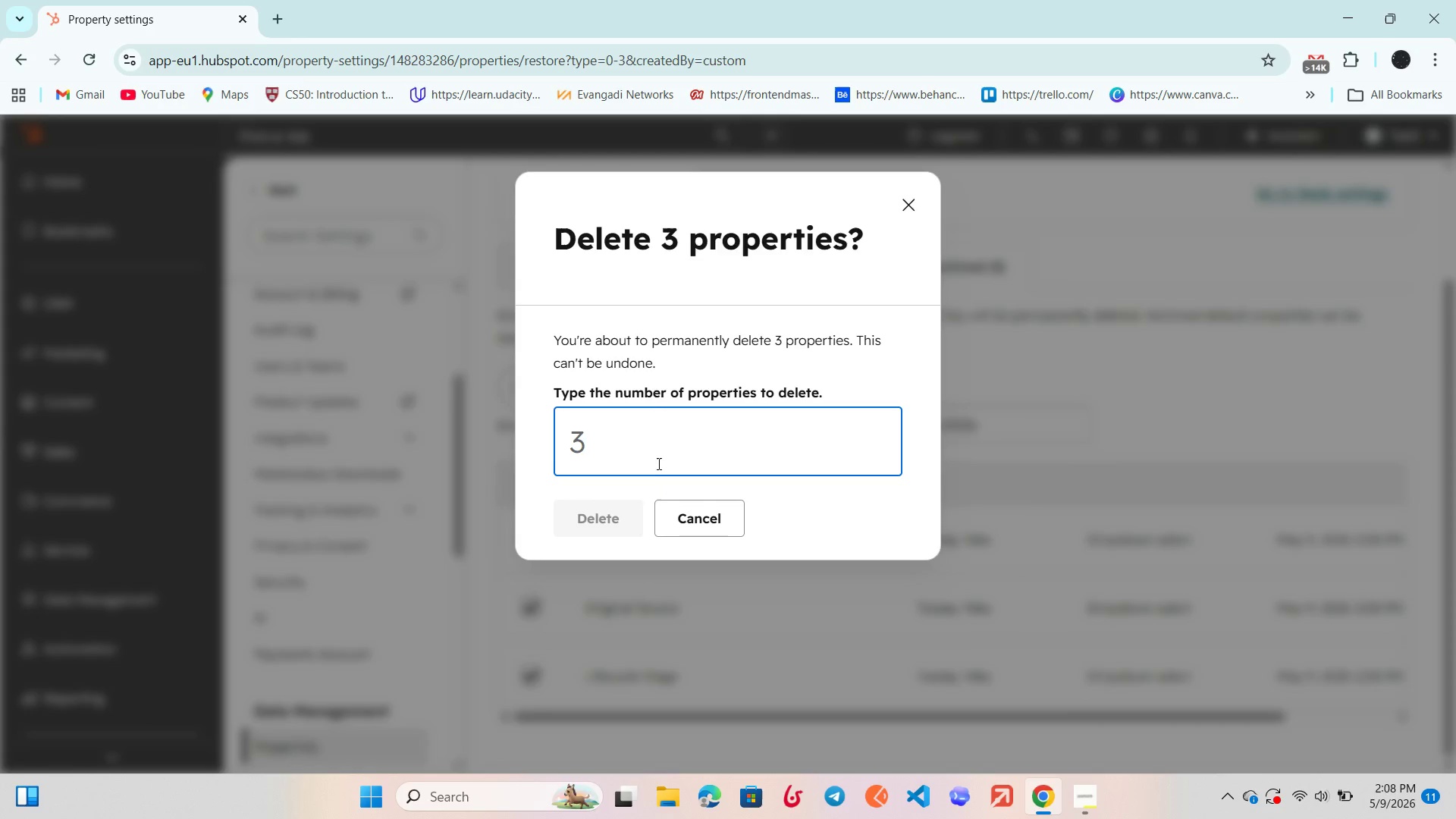 
key(3)
 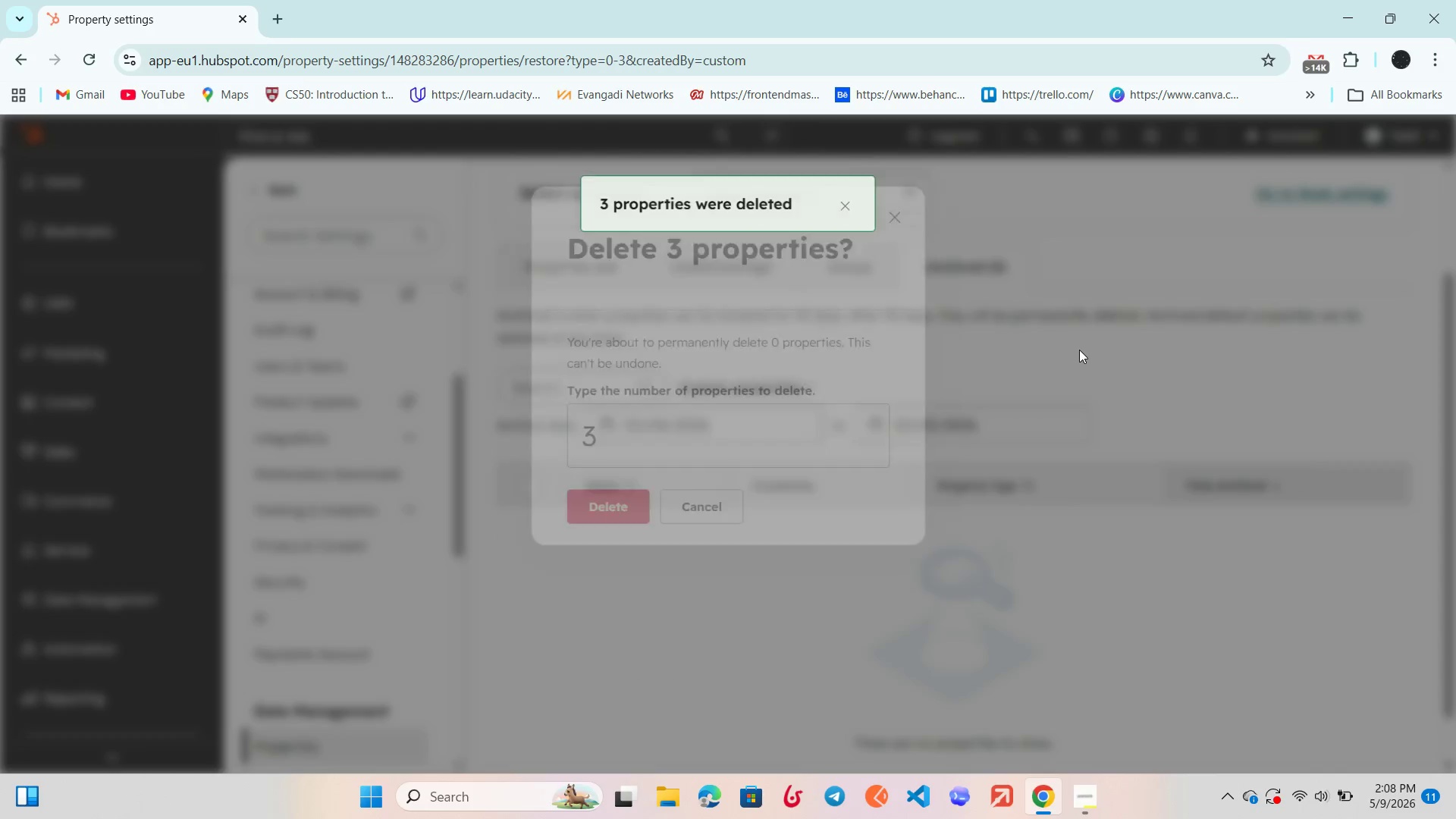 
left_click([1079, 350])
 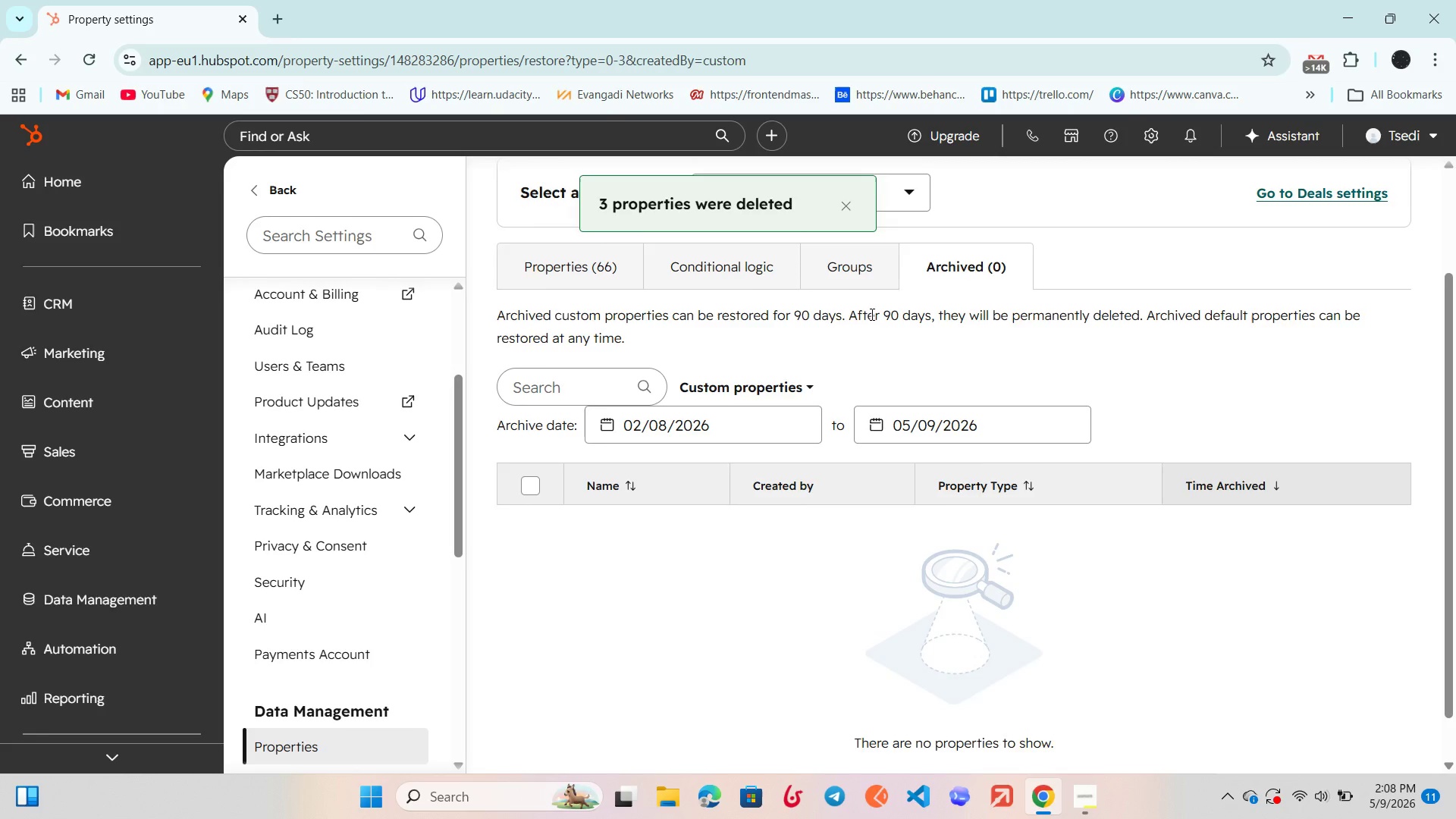 
scroll: coordinate [871, 314], scroll_direction: up, amount: 1.0
 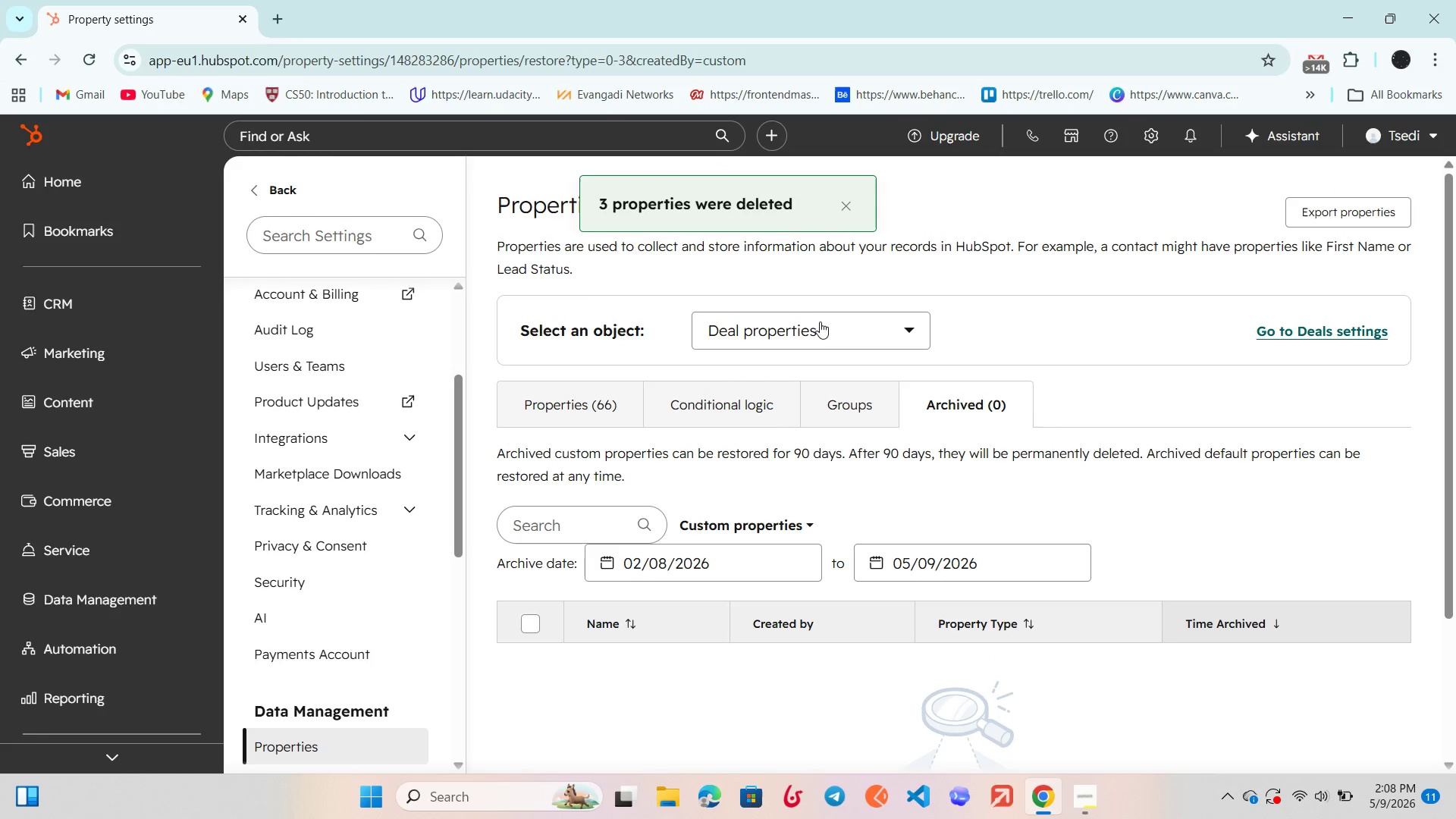 
left_click([820, 322])
 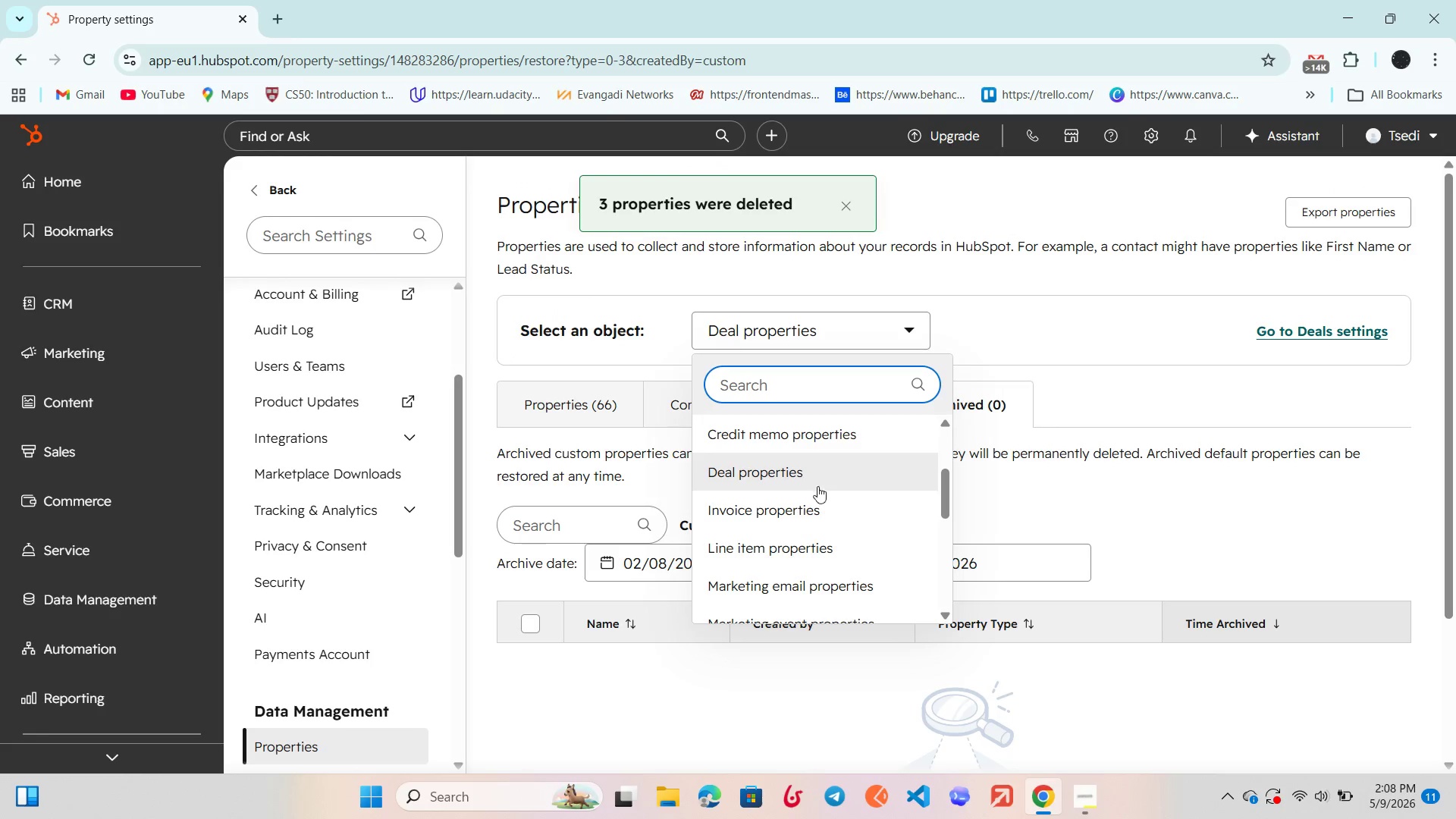 
scroll: coordinate [820, 475], scroll_direction: up, amount: 2.0
 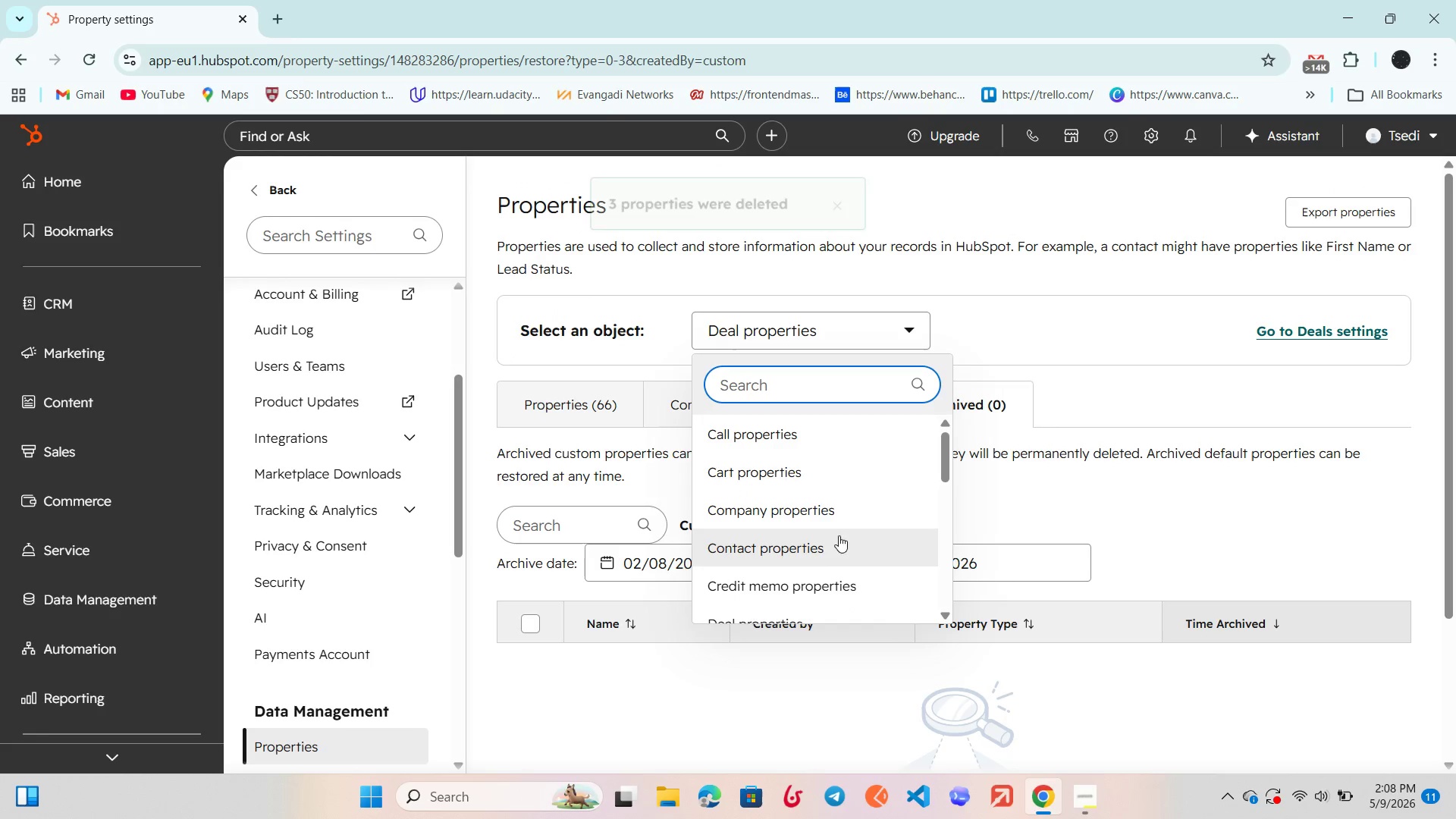 
left_click([840, 548])
 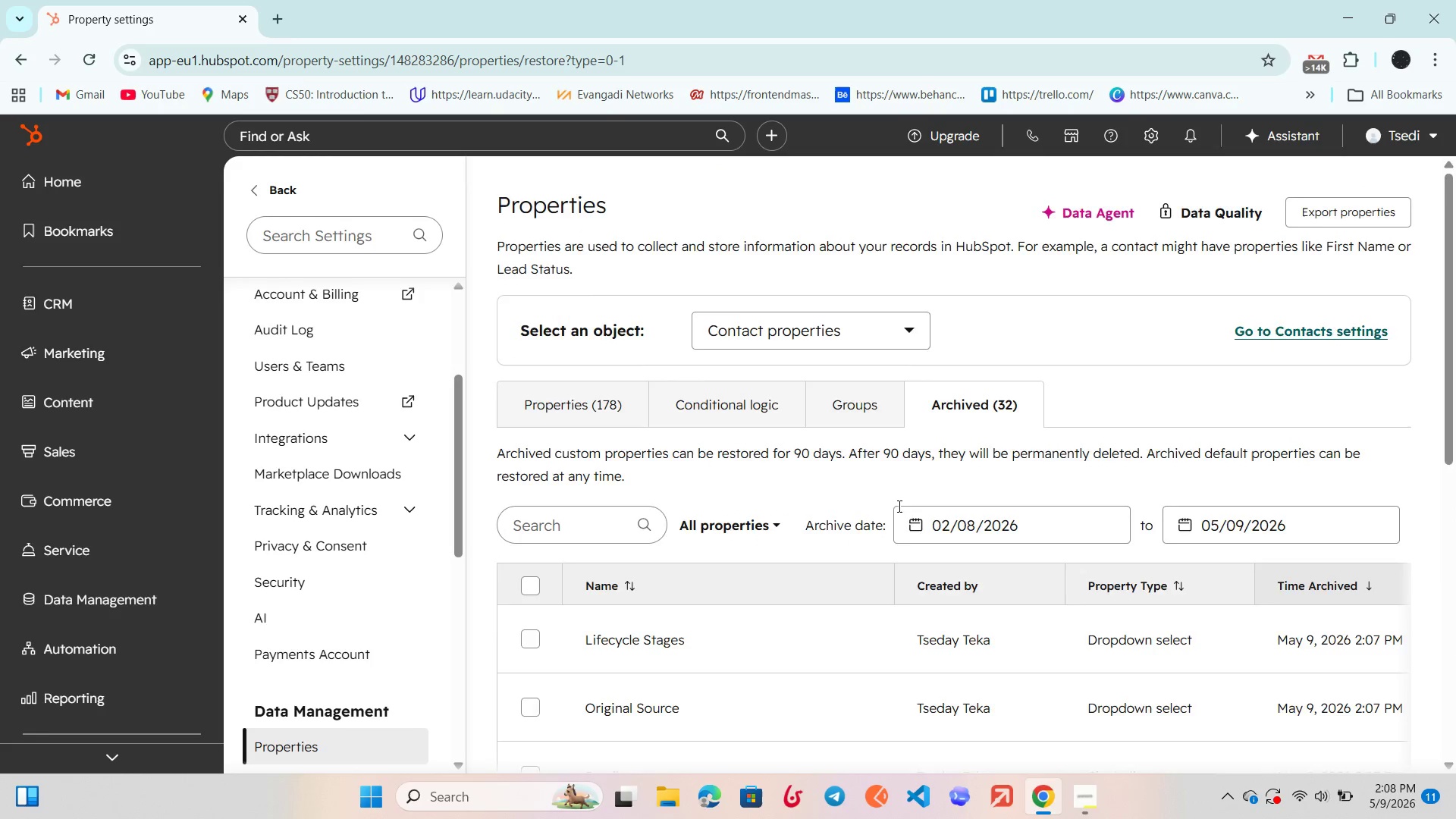 
scroll: coordinate [898, 506], scroll_direction: none, amount: 0.0
 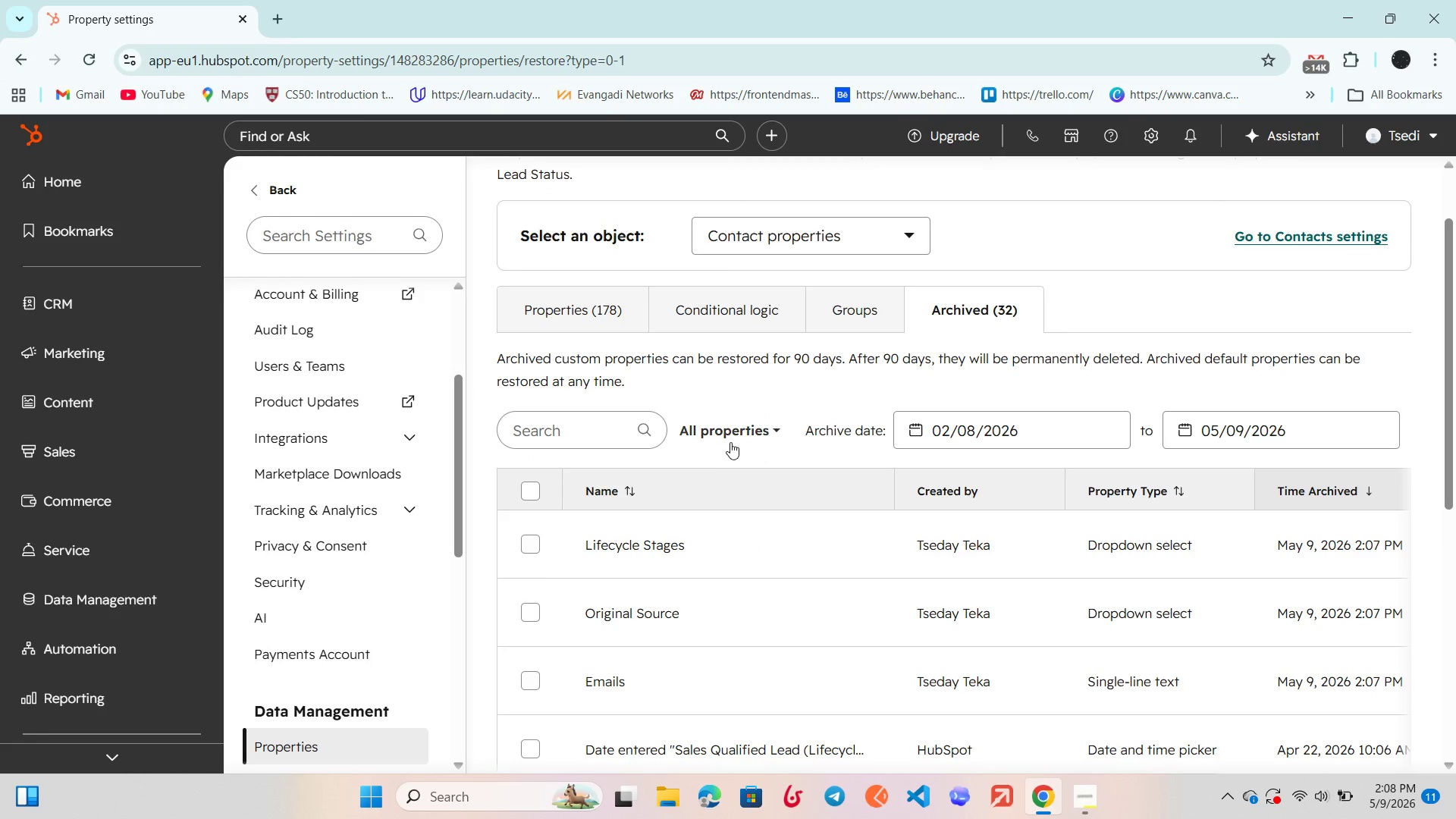 
left_click([726, 431])
 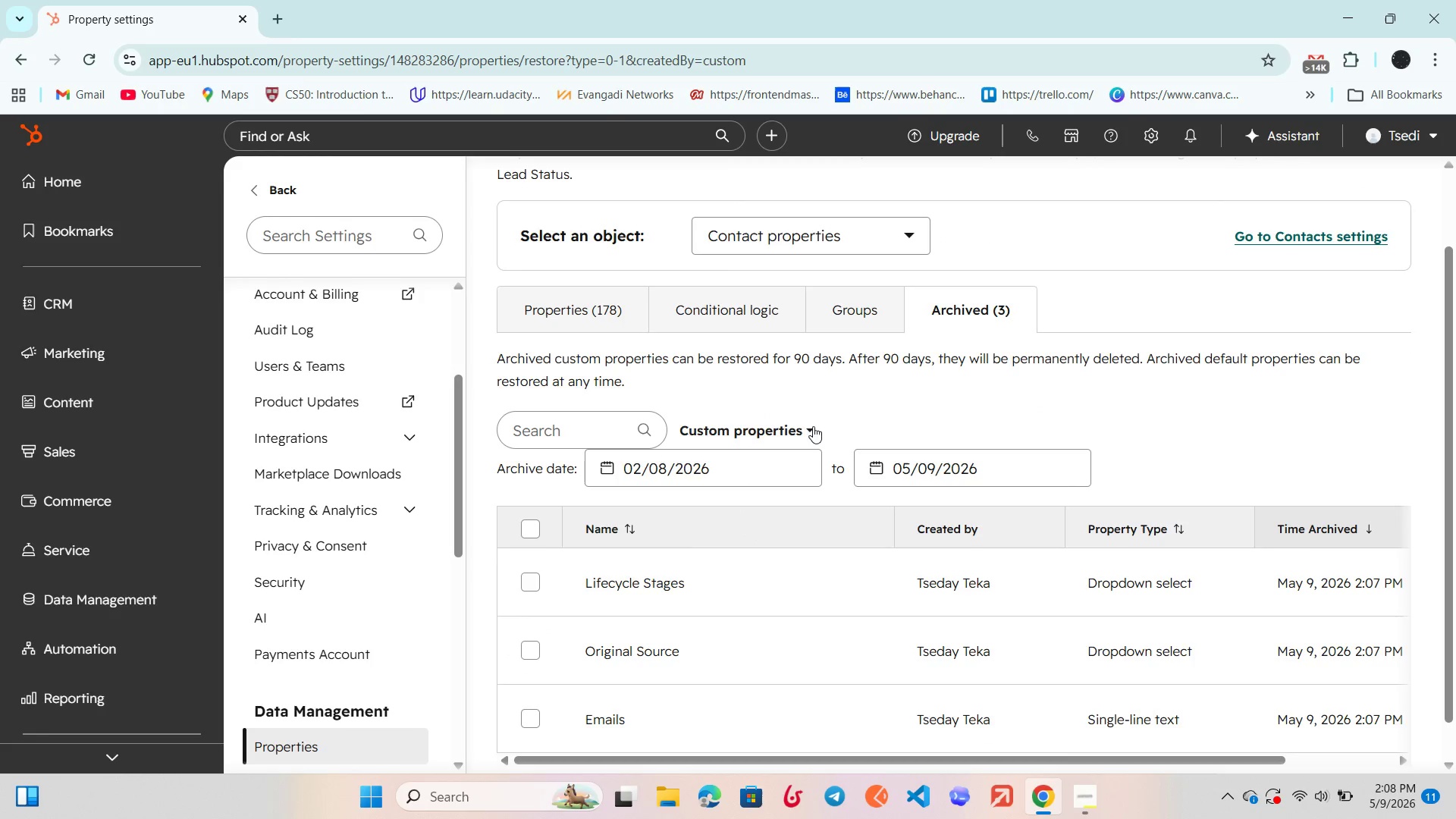 
scroll: coordinate [812, 406], scroll_direction: down, amount: 3.0
 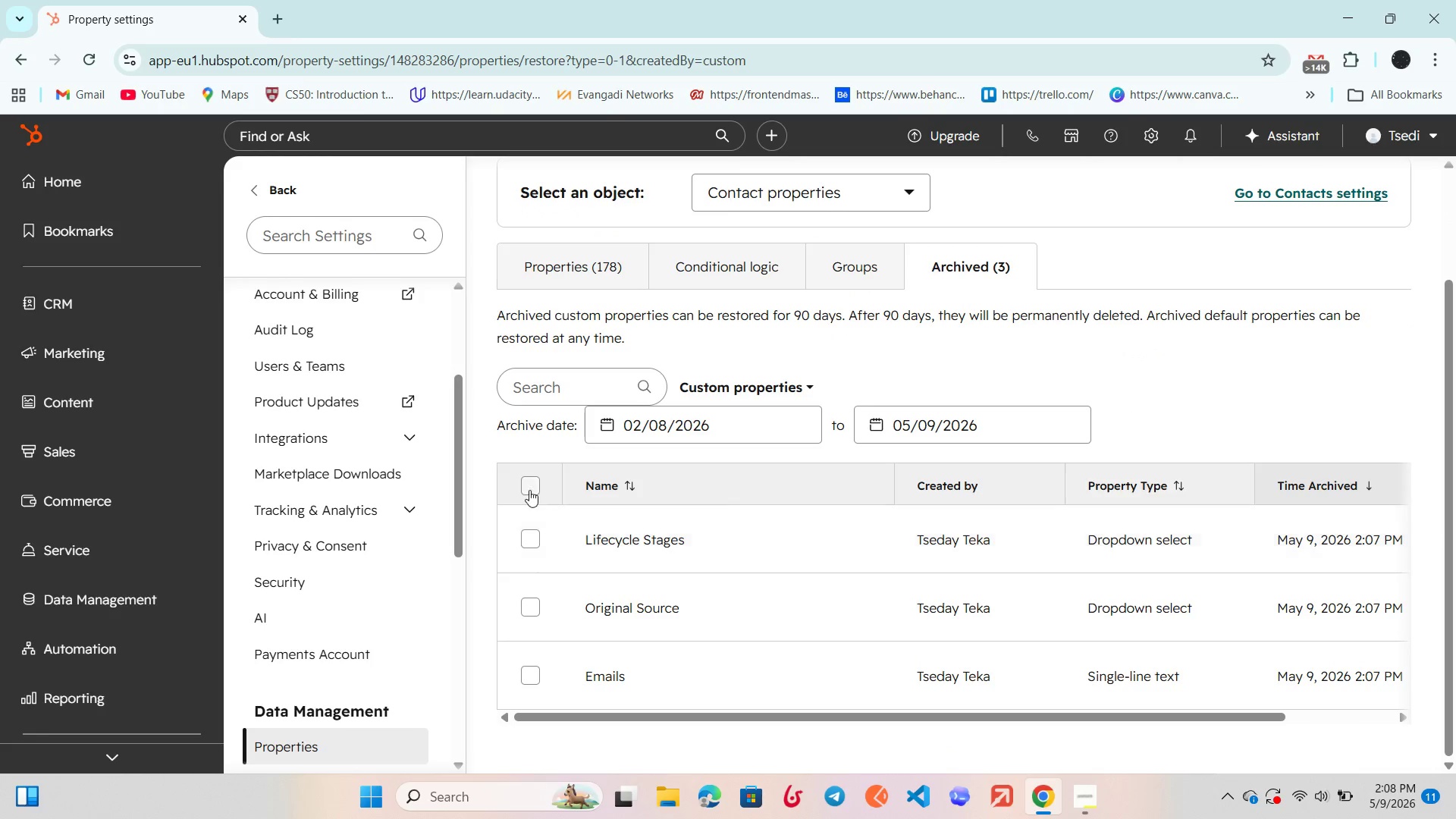 
left_click_drag(start_coordinate=[529, 490], to_coordinate=[536, 490])
 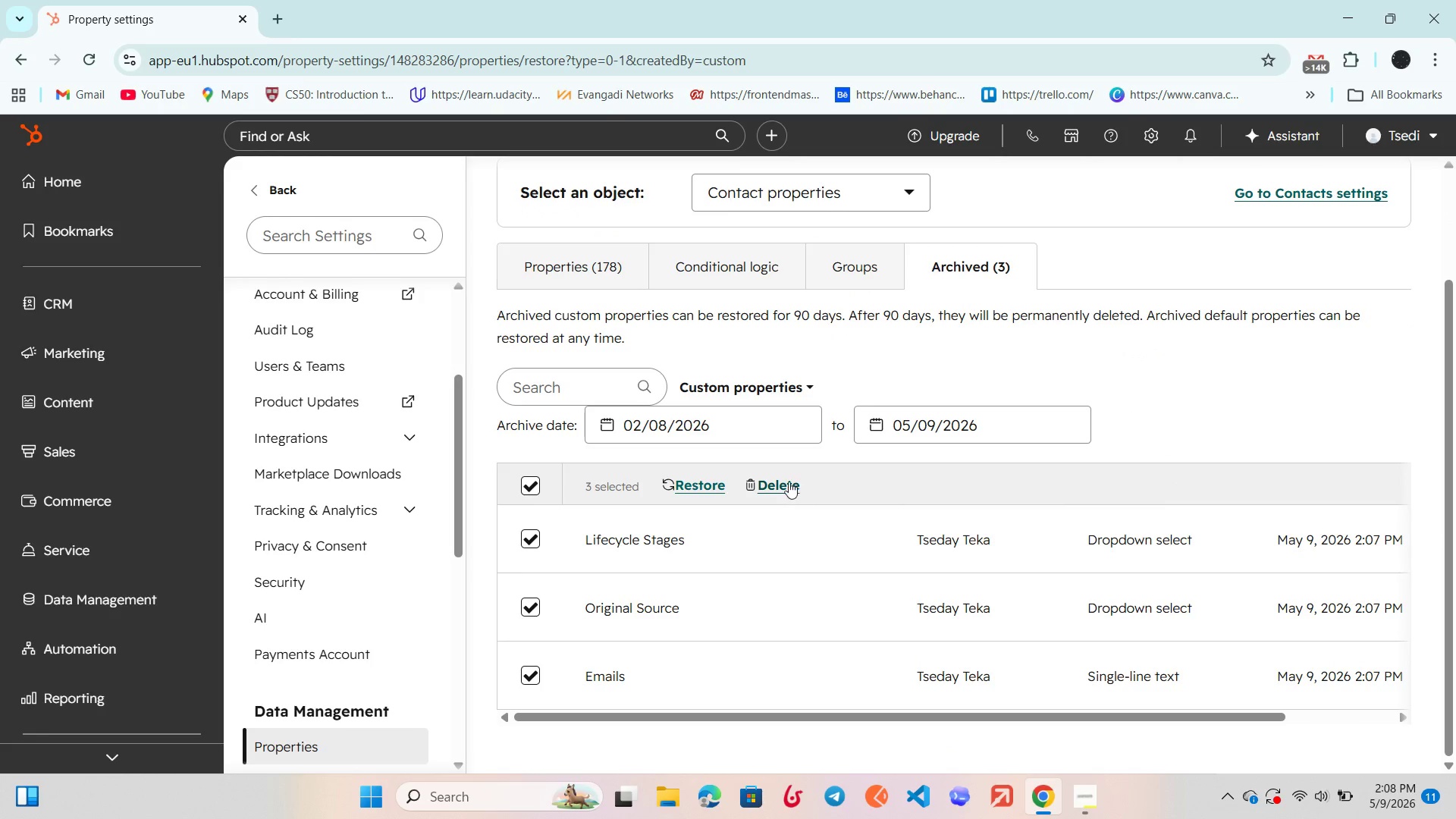 
left_click([789, 482])
 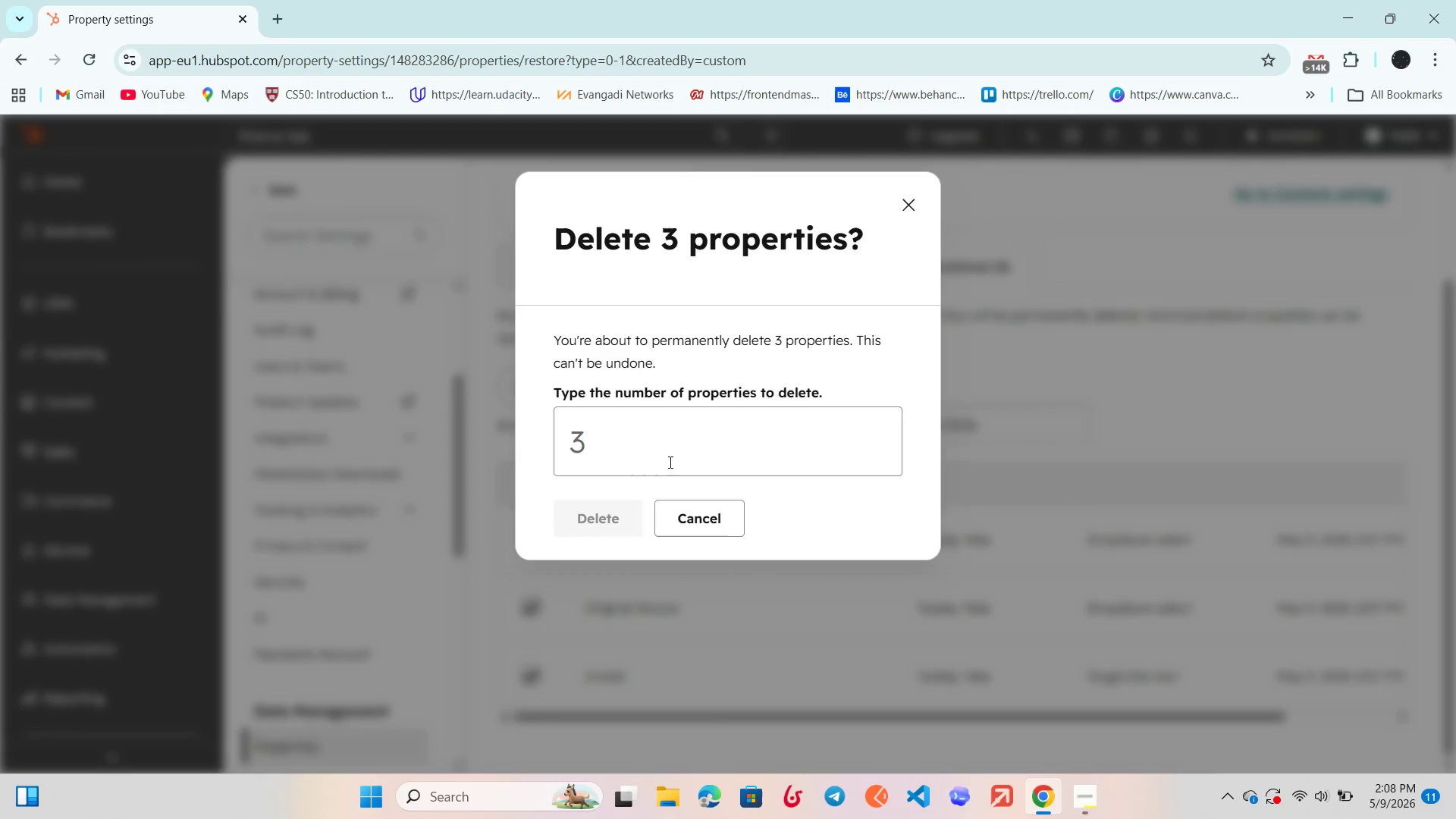 
left_click([661, 450])
 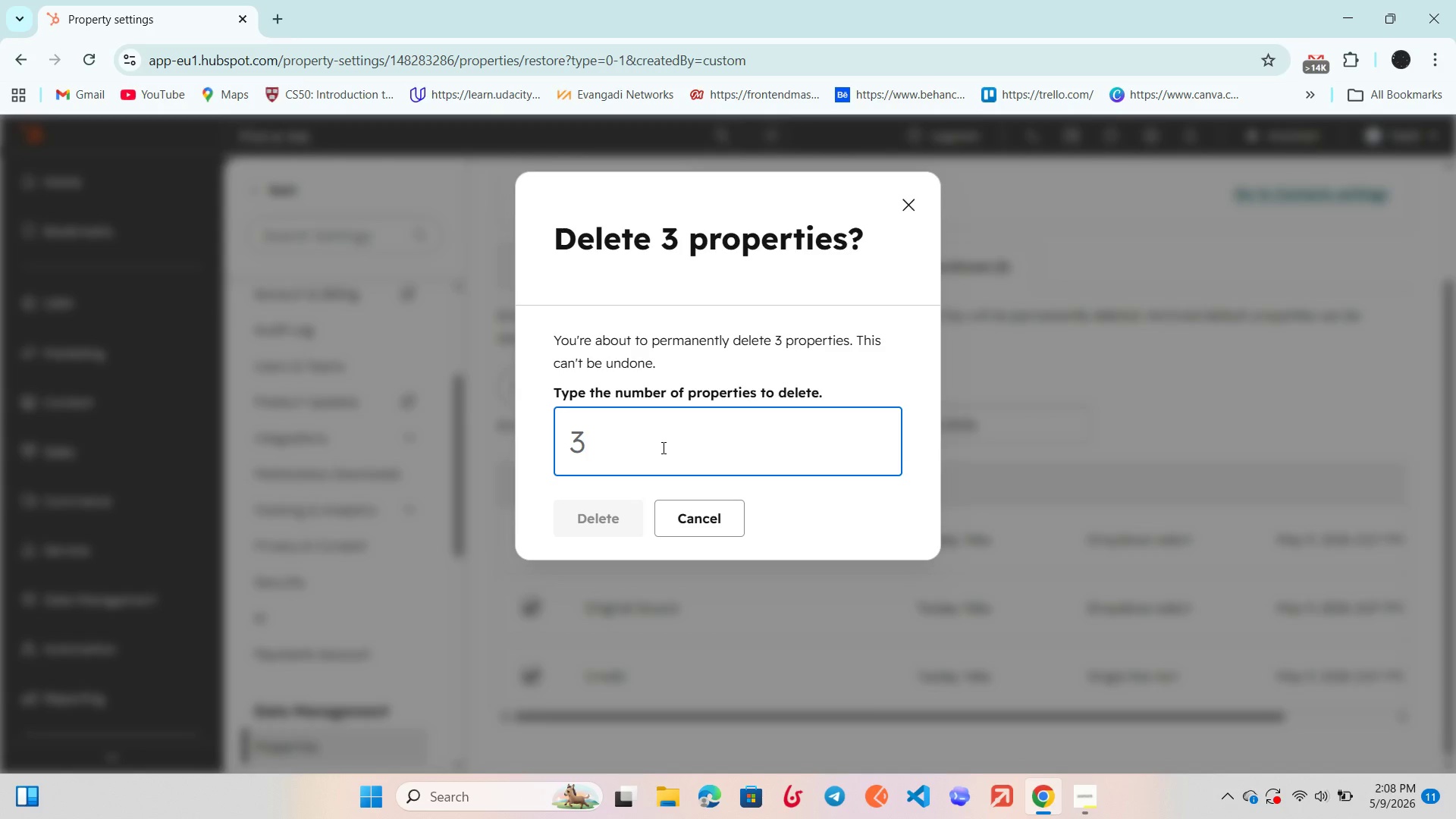 
key(3)
 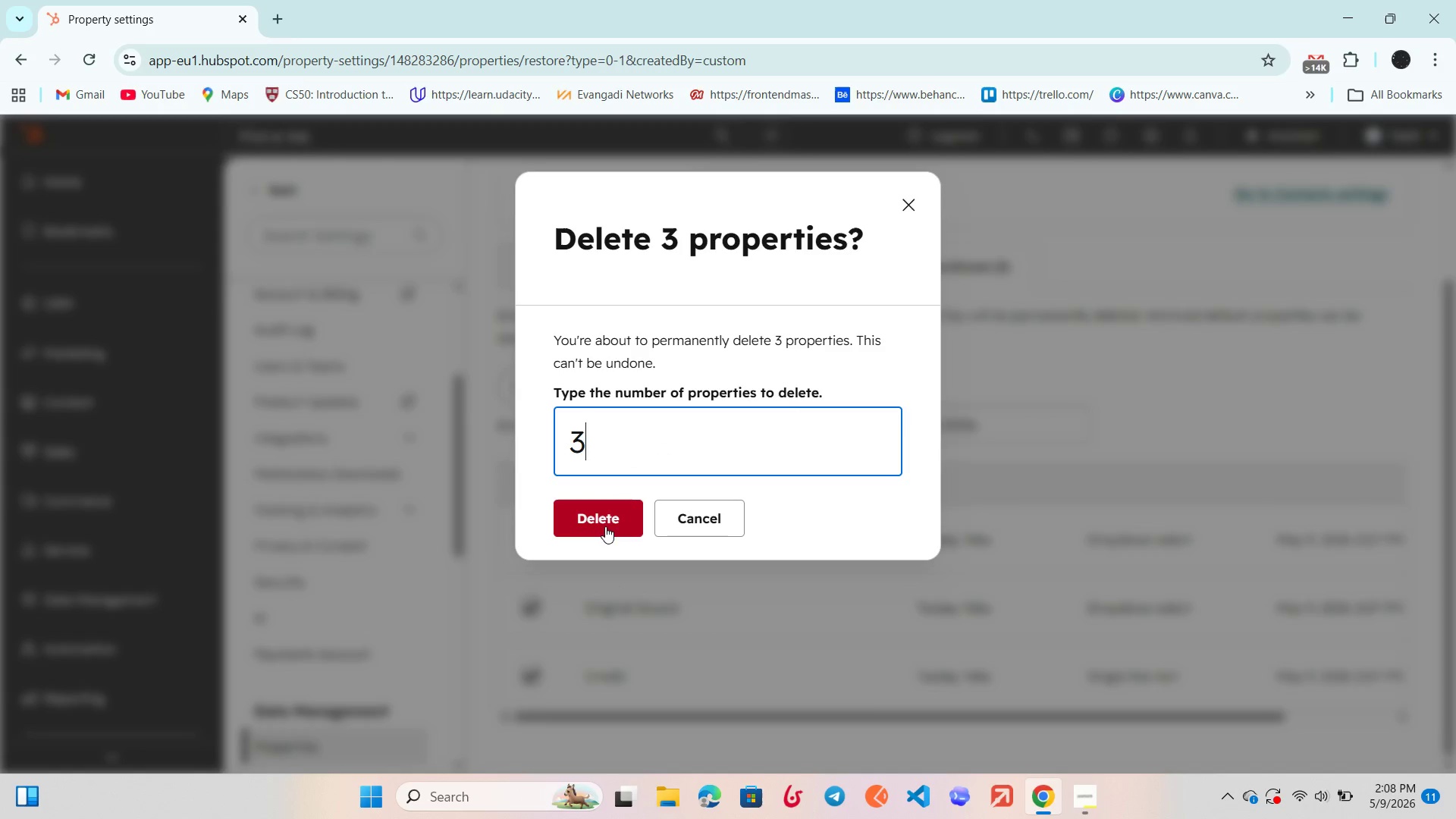 
left_click([605, 526])
 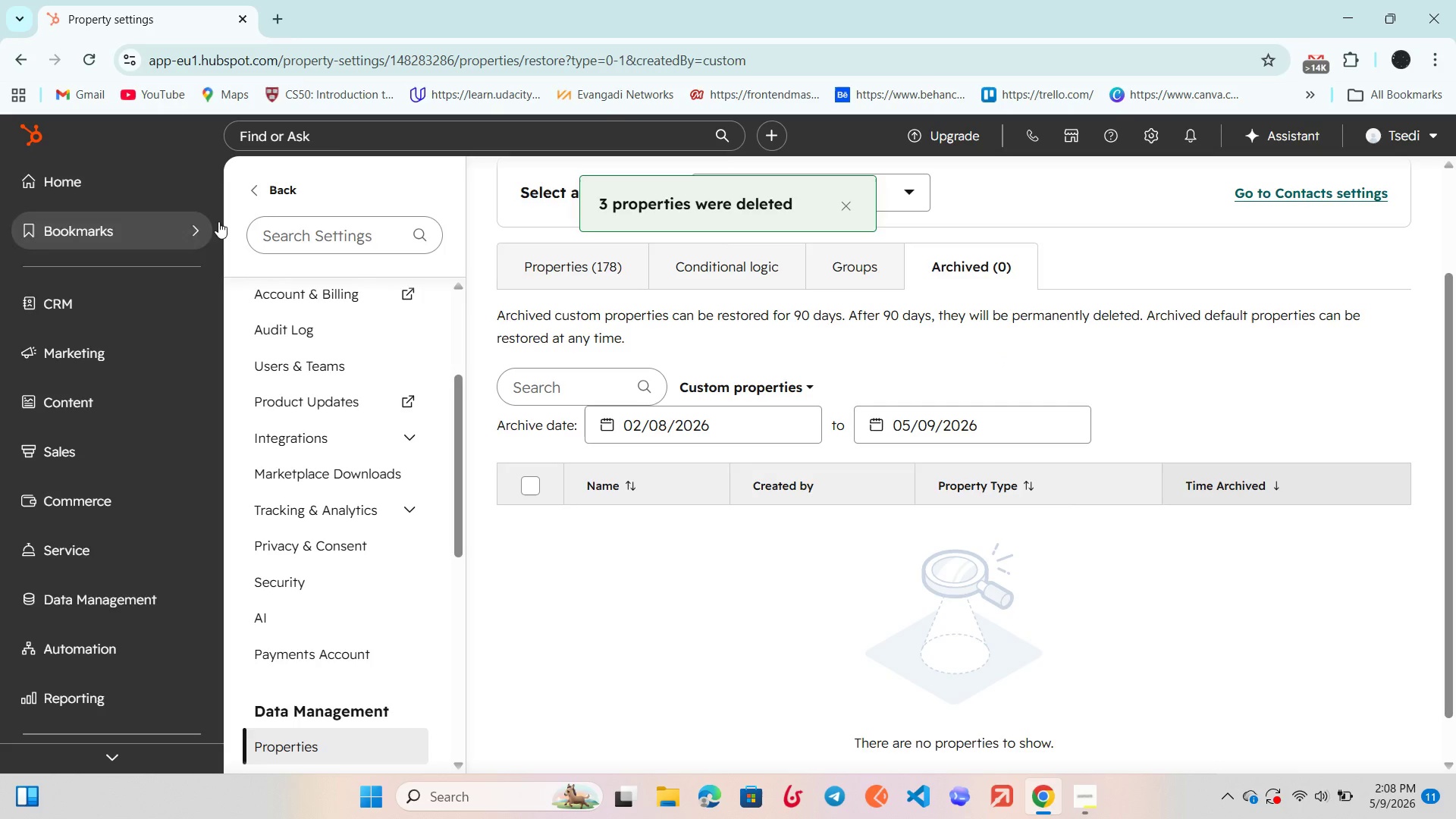 
left_click([96, 66])
 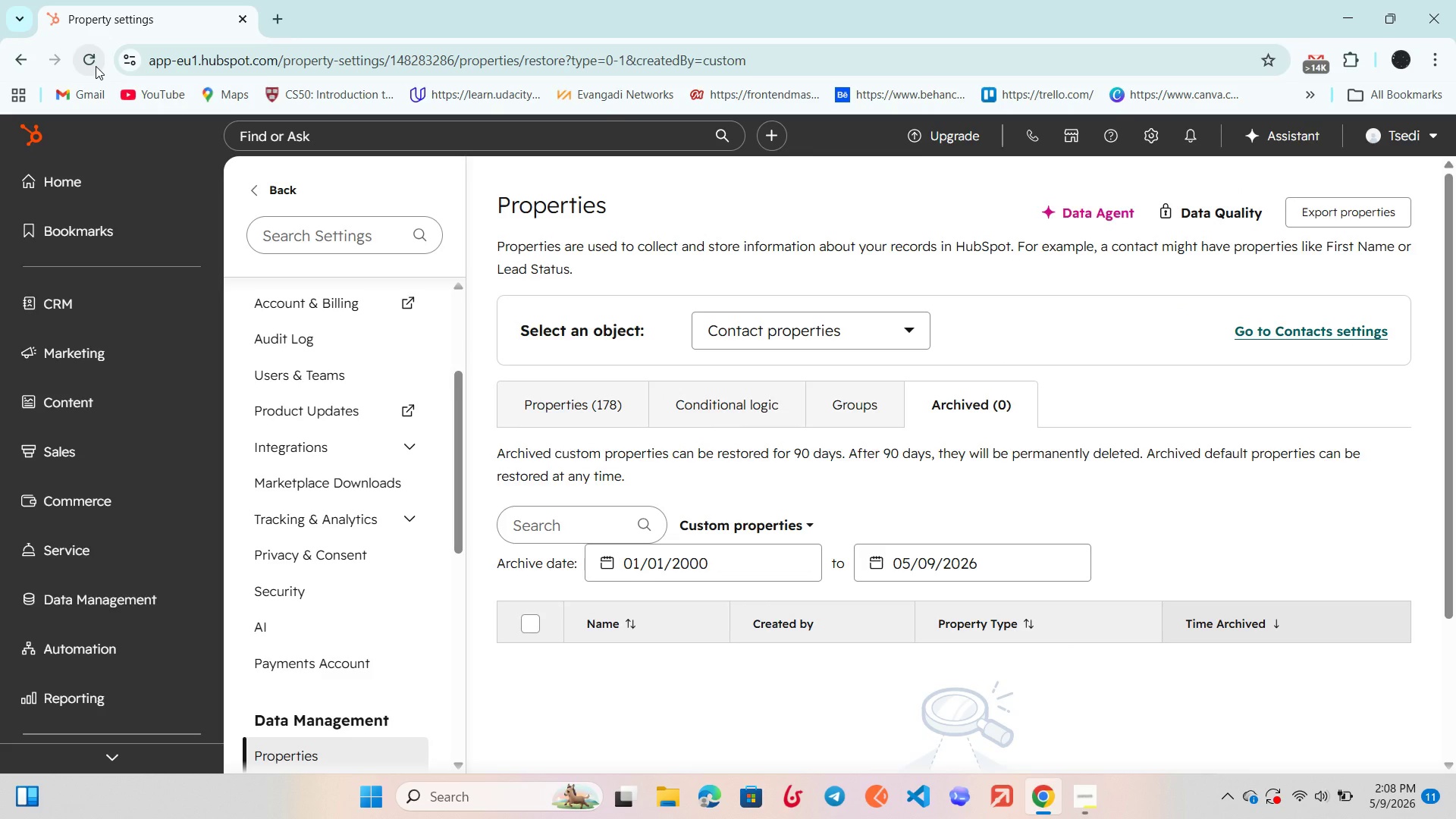 
wait(13.41)
 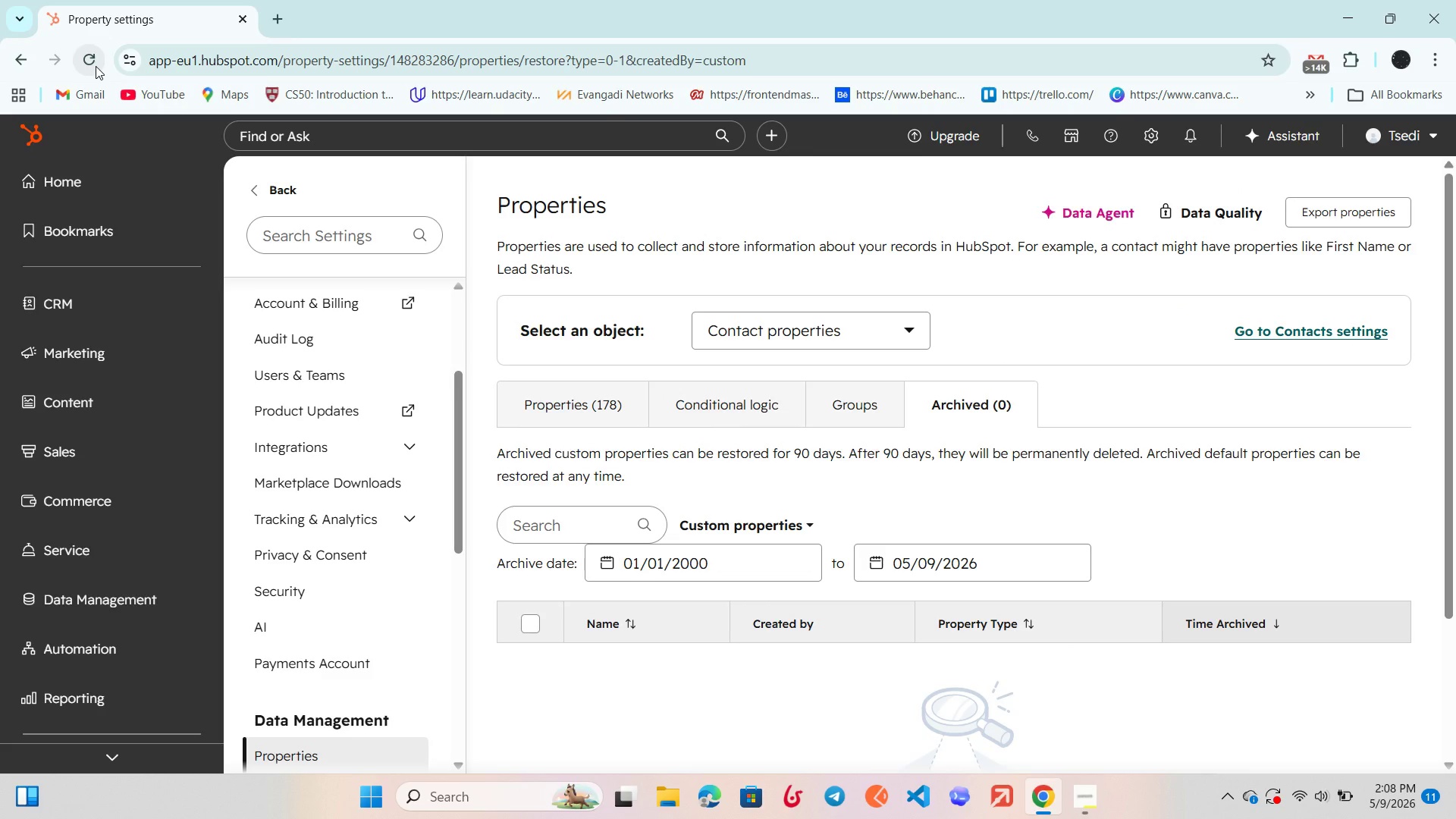 
left_click_drag(start_coordinate=[83, 287], to_coordinate=[89, 289])
 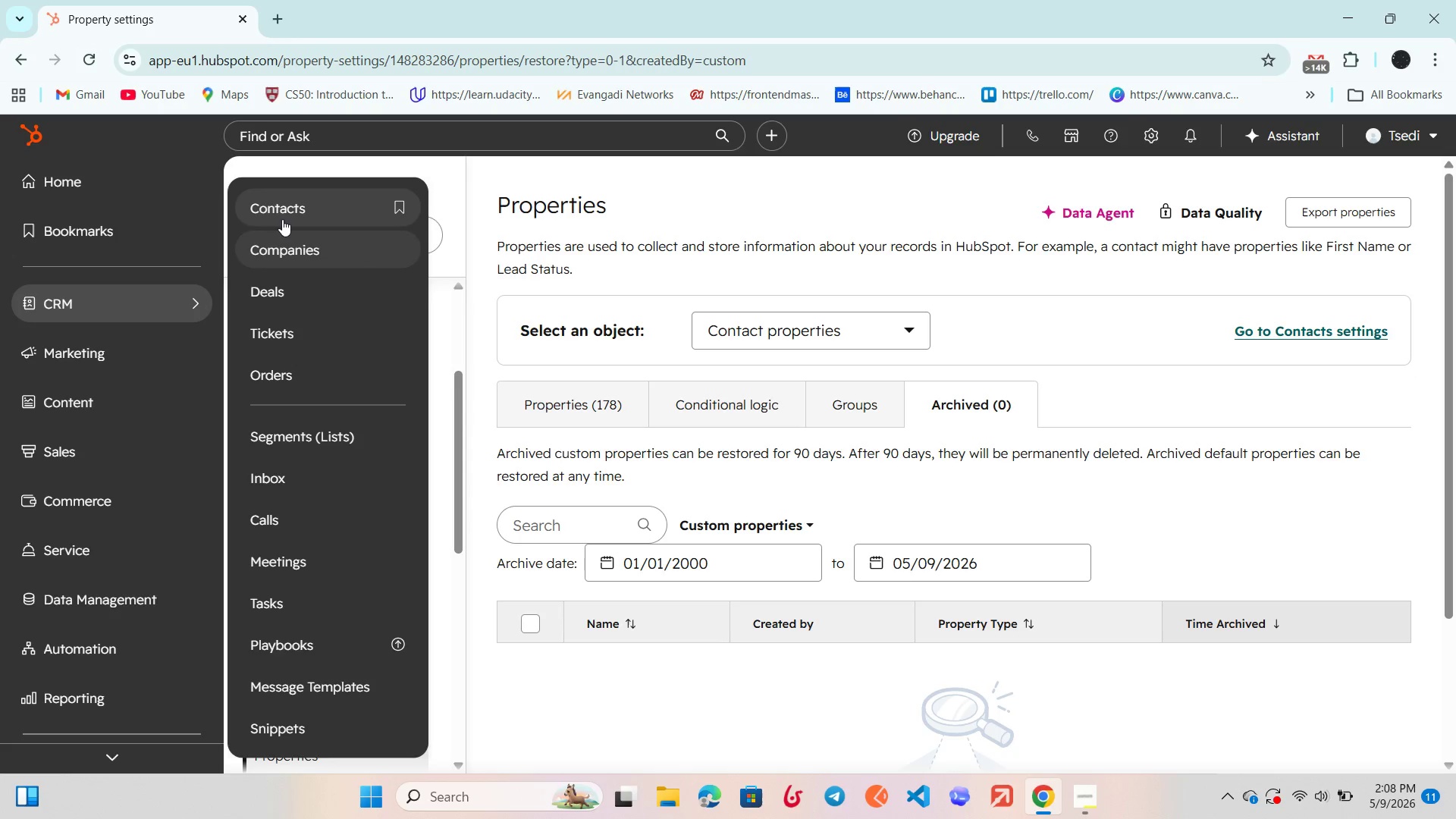 
left_click([282, 218])
 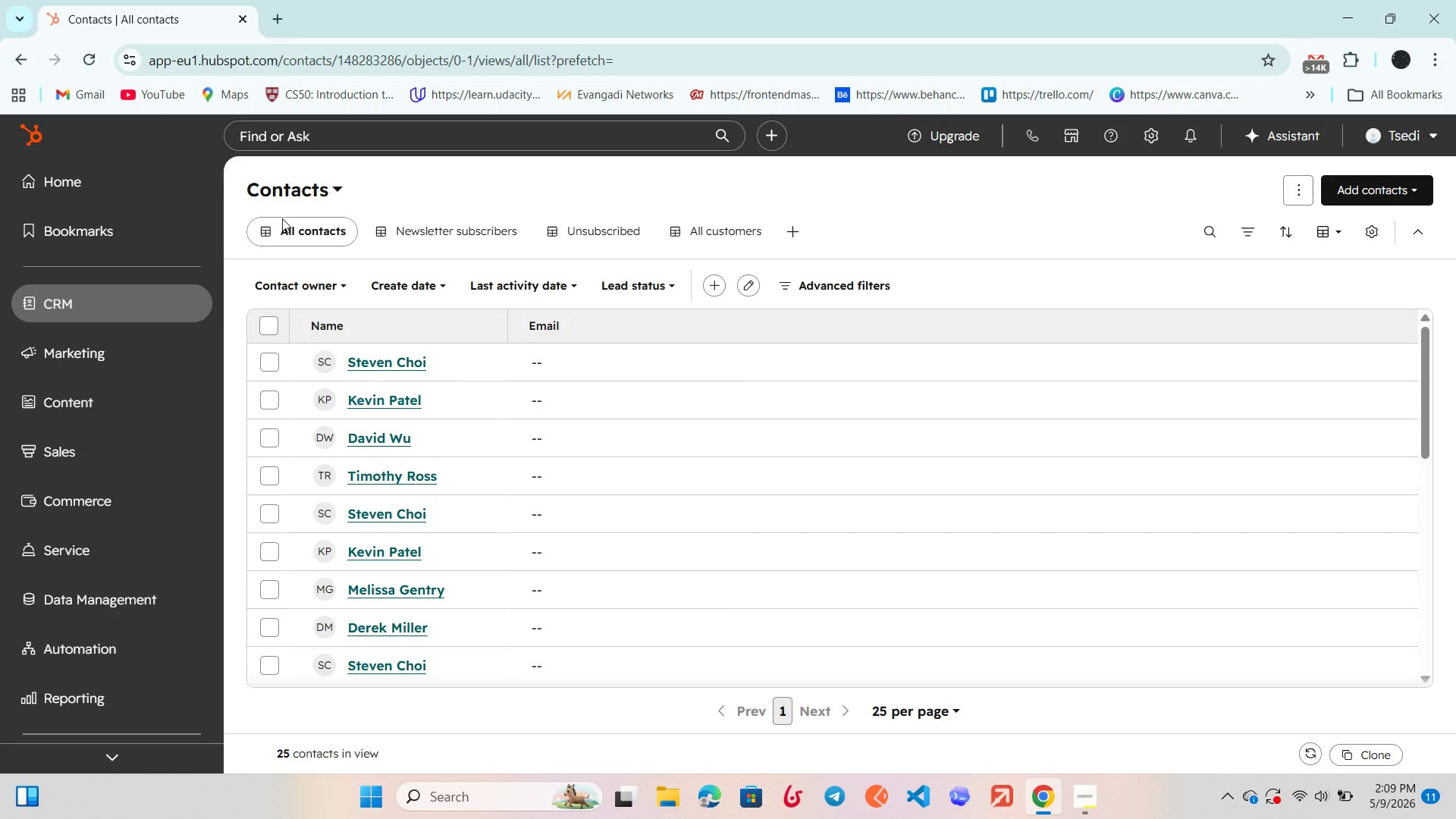 
wait(34.7)
 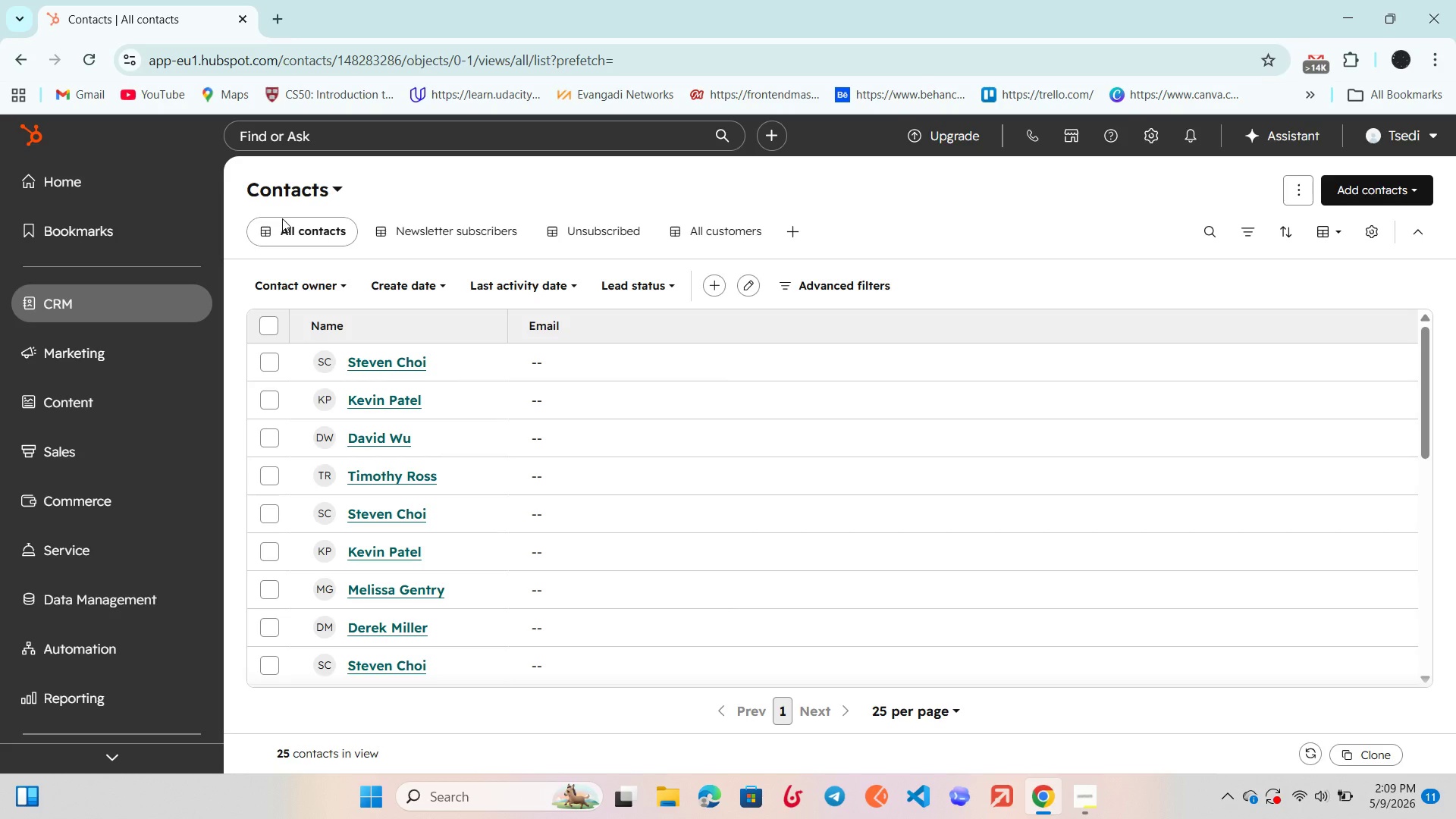 
left_click([642, 335])
 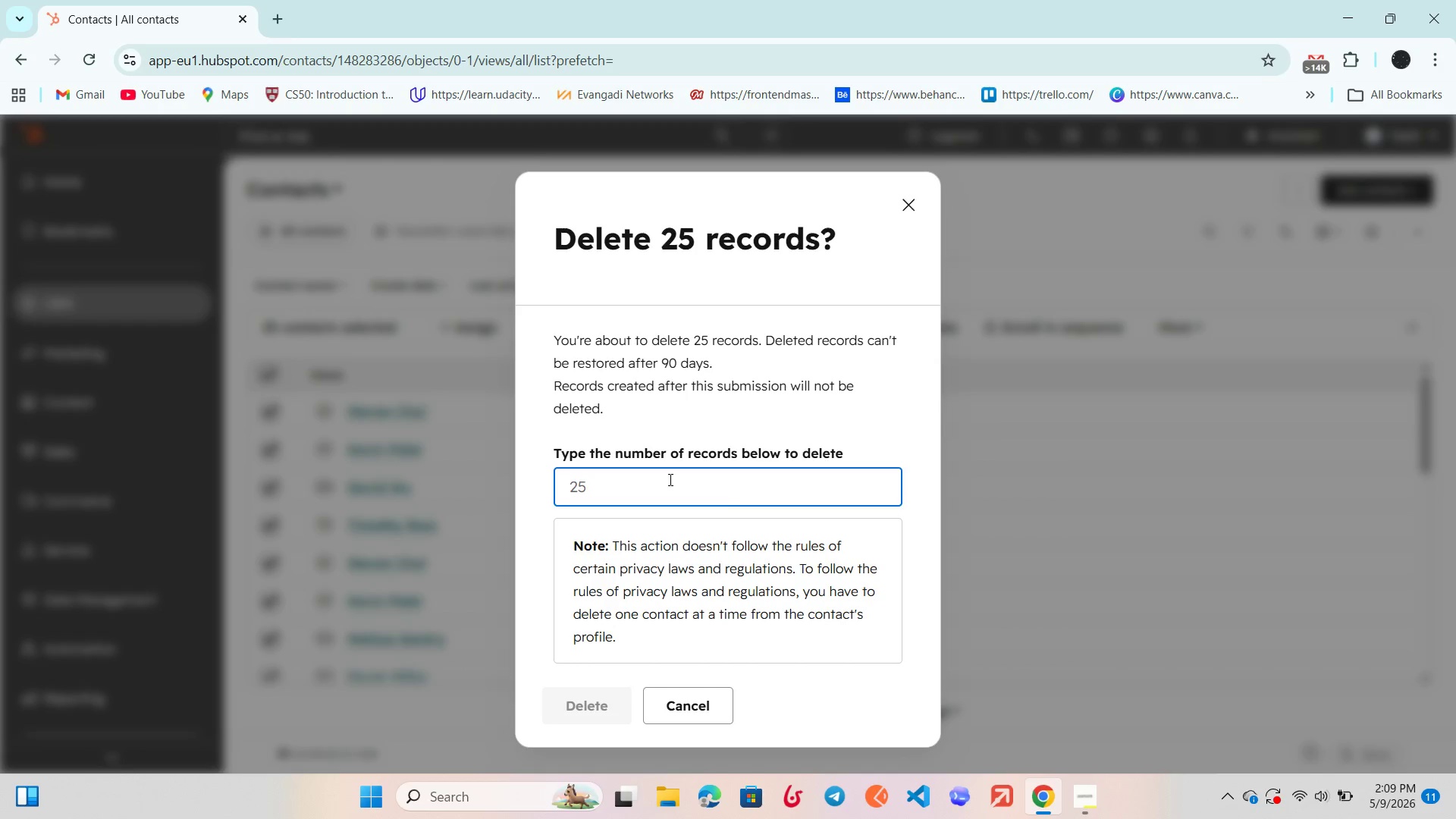 
type(25)
 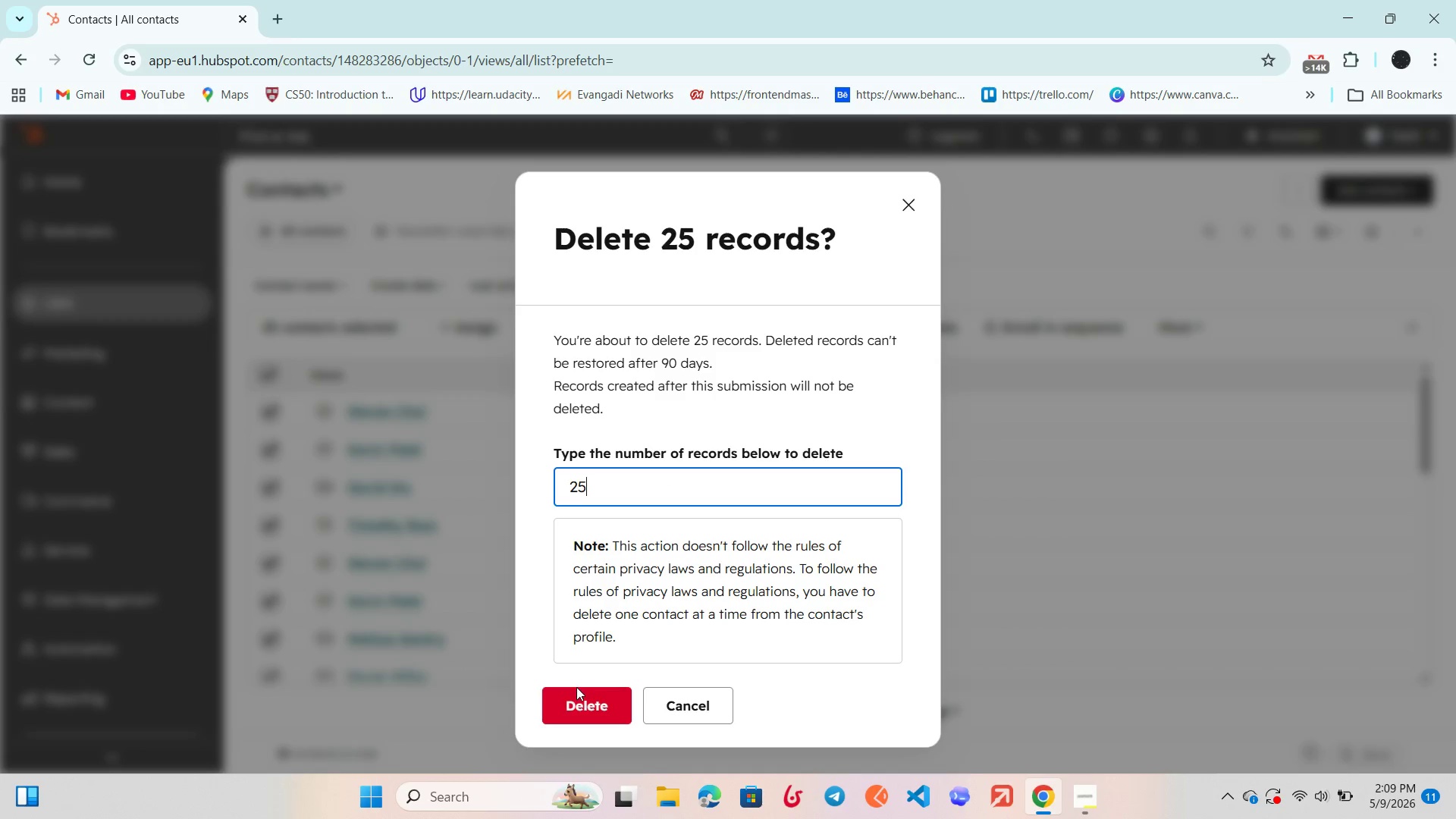 
left_click([577, 689])
 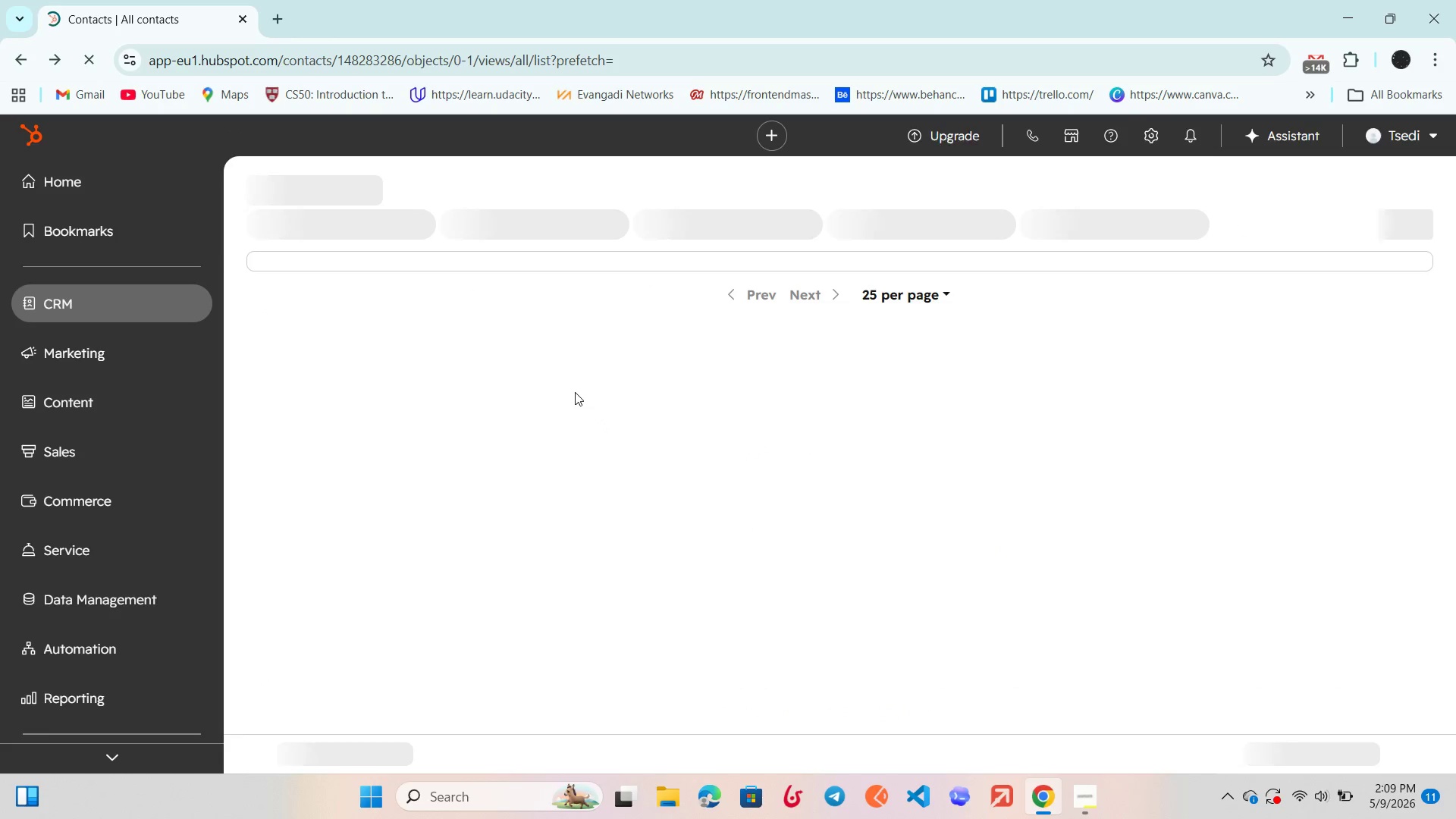 
wait(25.84)
 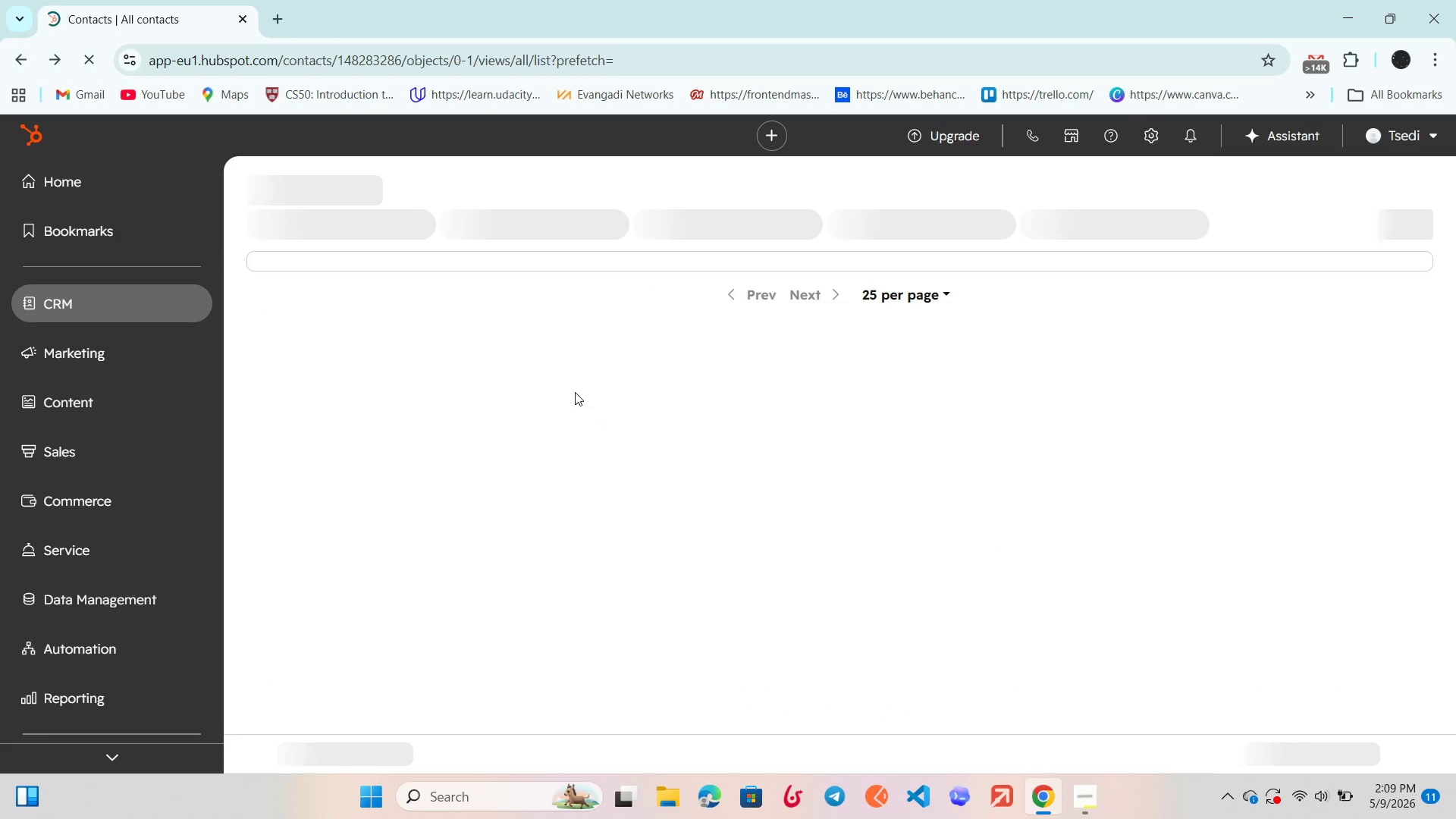 
left_click([710, 235])
 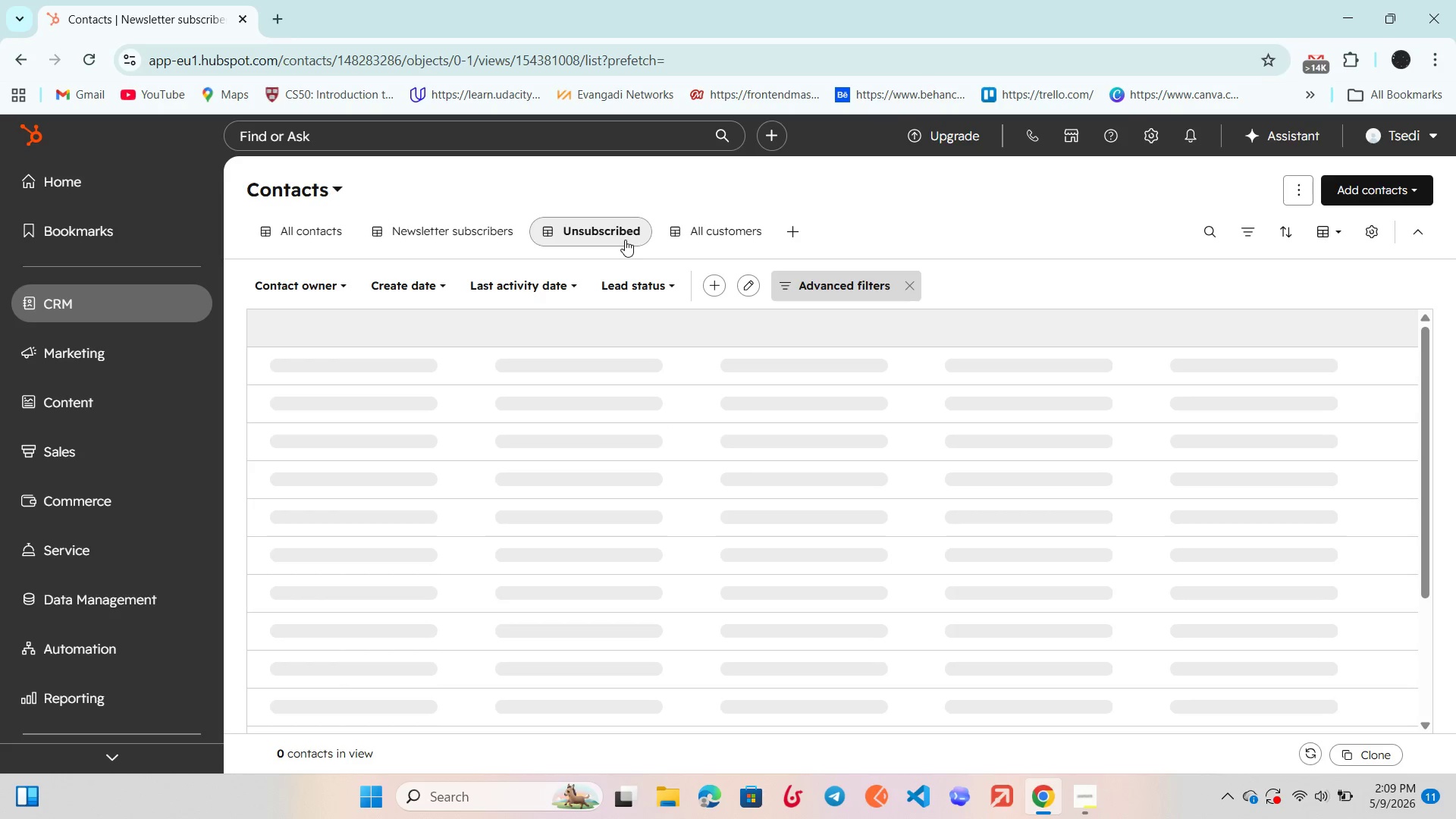 
wait(5.2)
 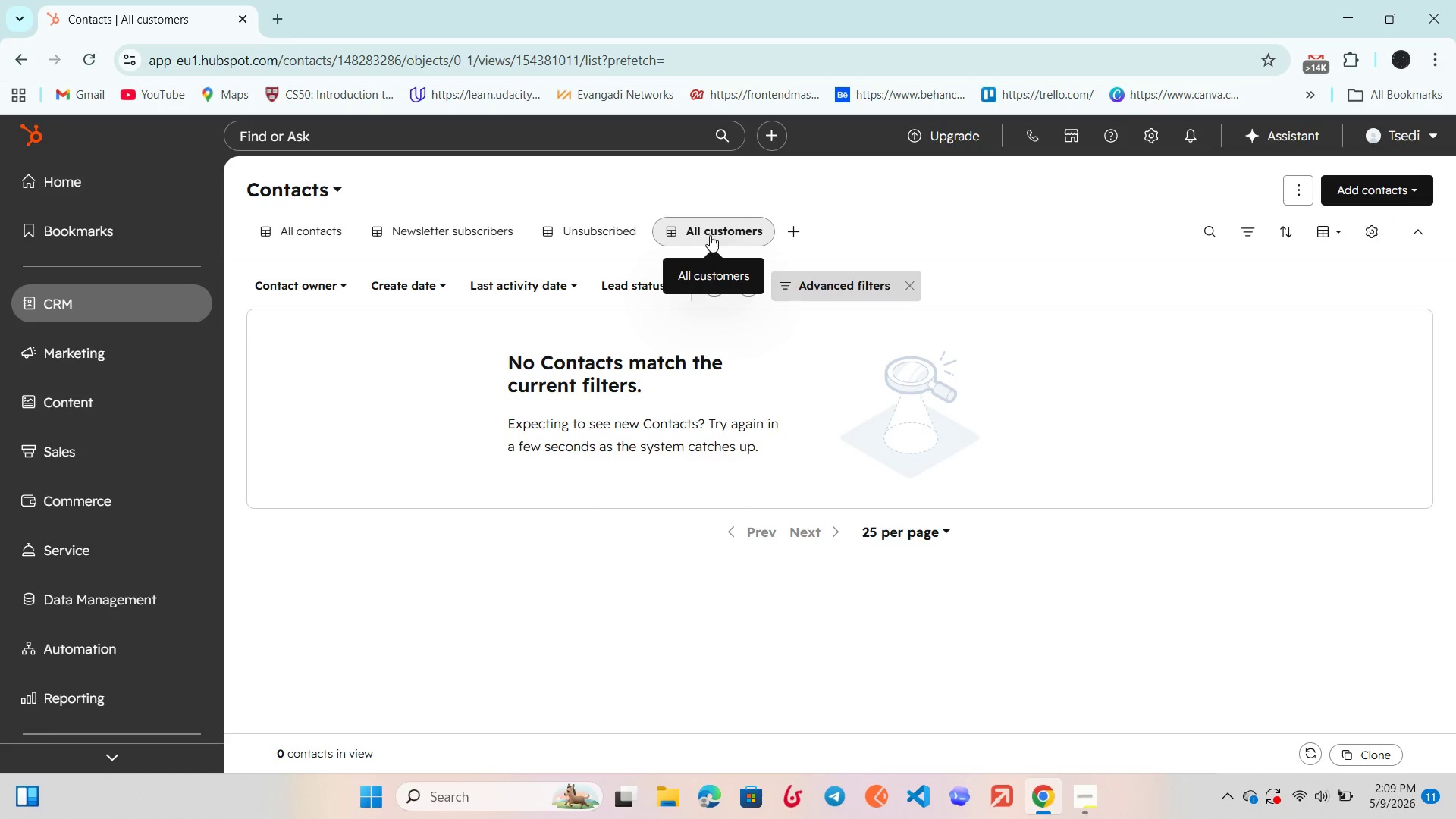 
left_click([306, 228])
 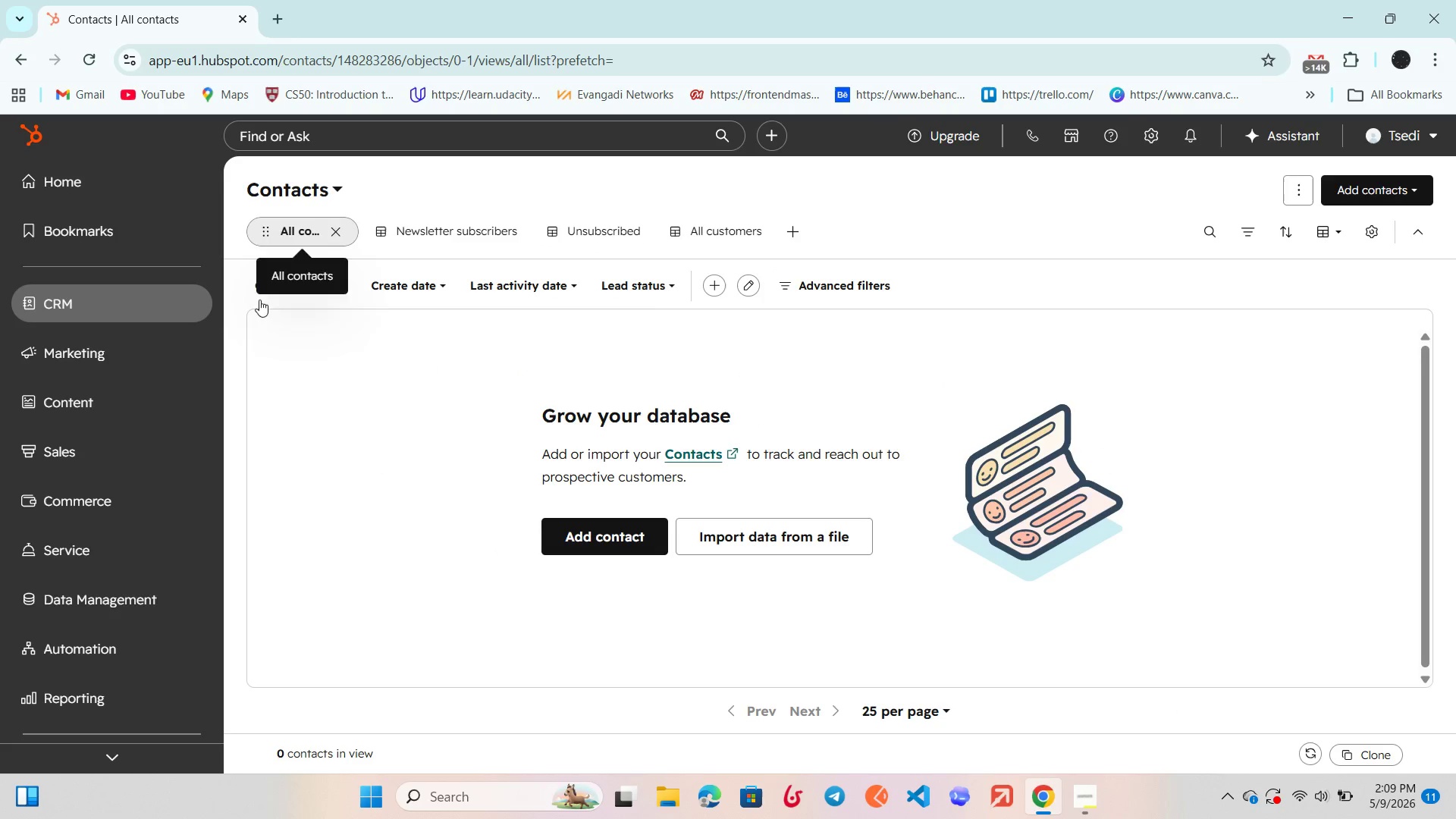 
left_click([122, 352])
 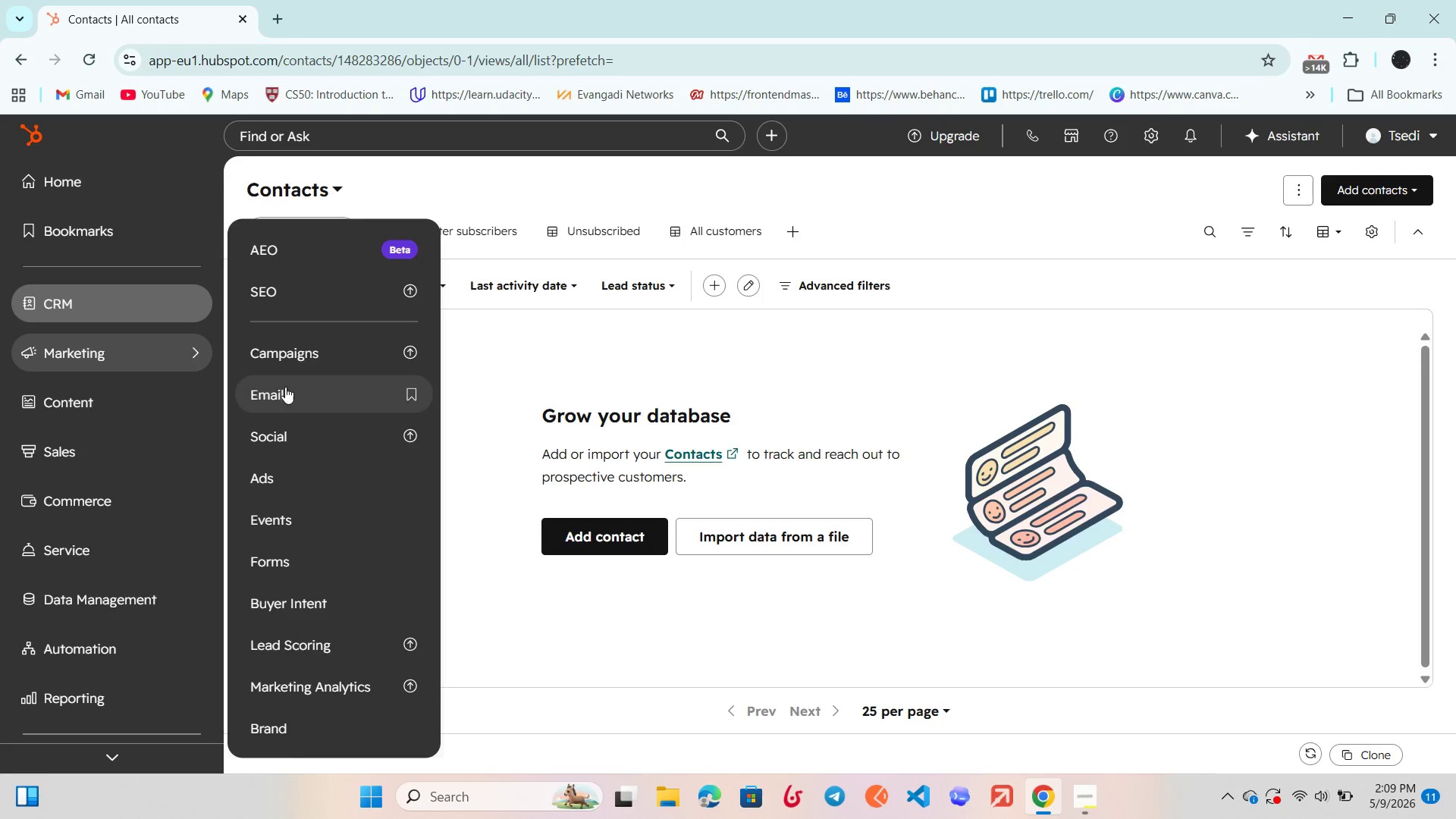 
left_click([294, 388])
 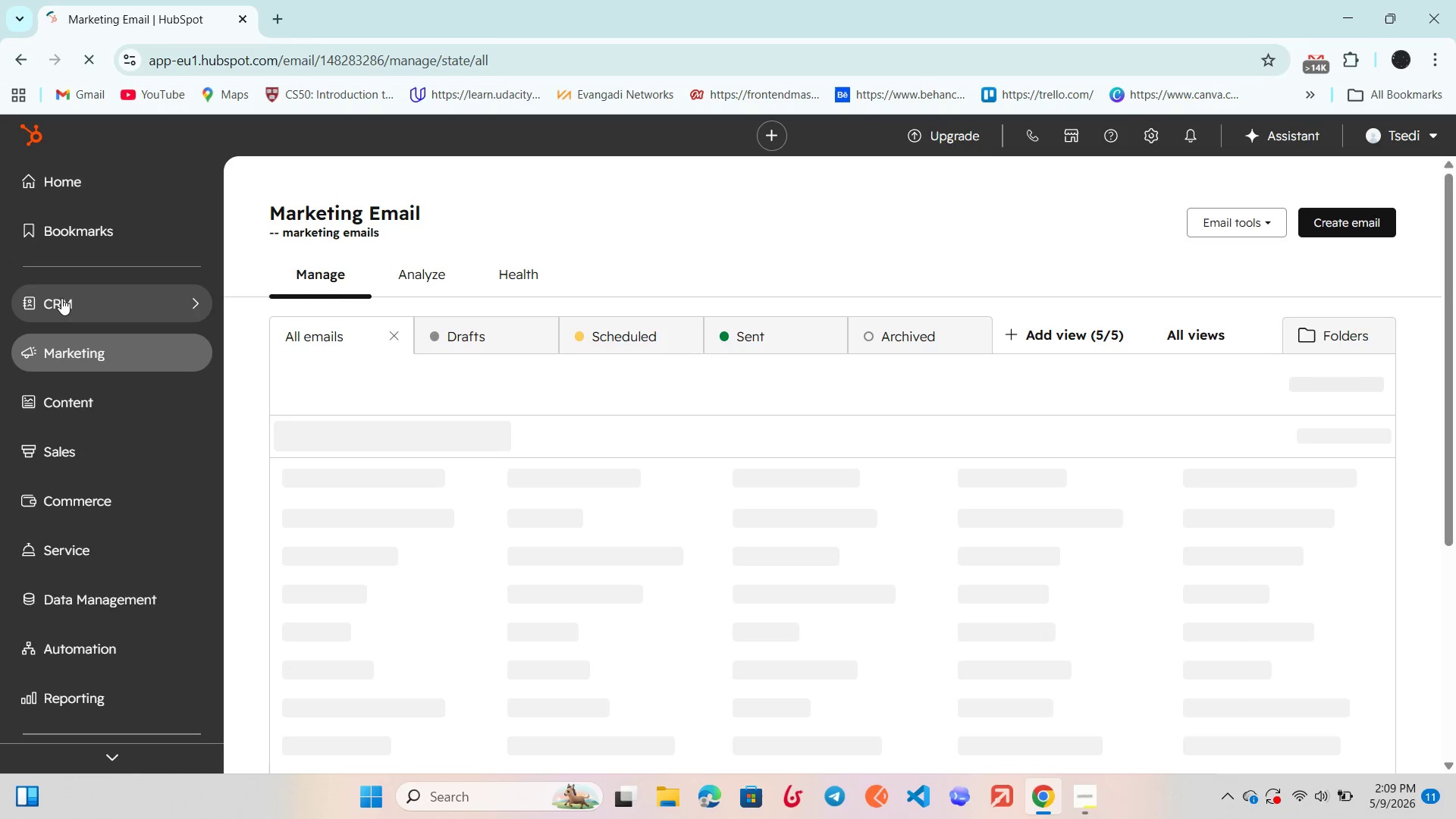 
left_click([76, 294])
 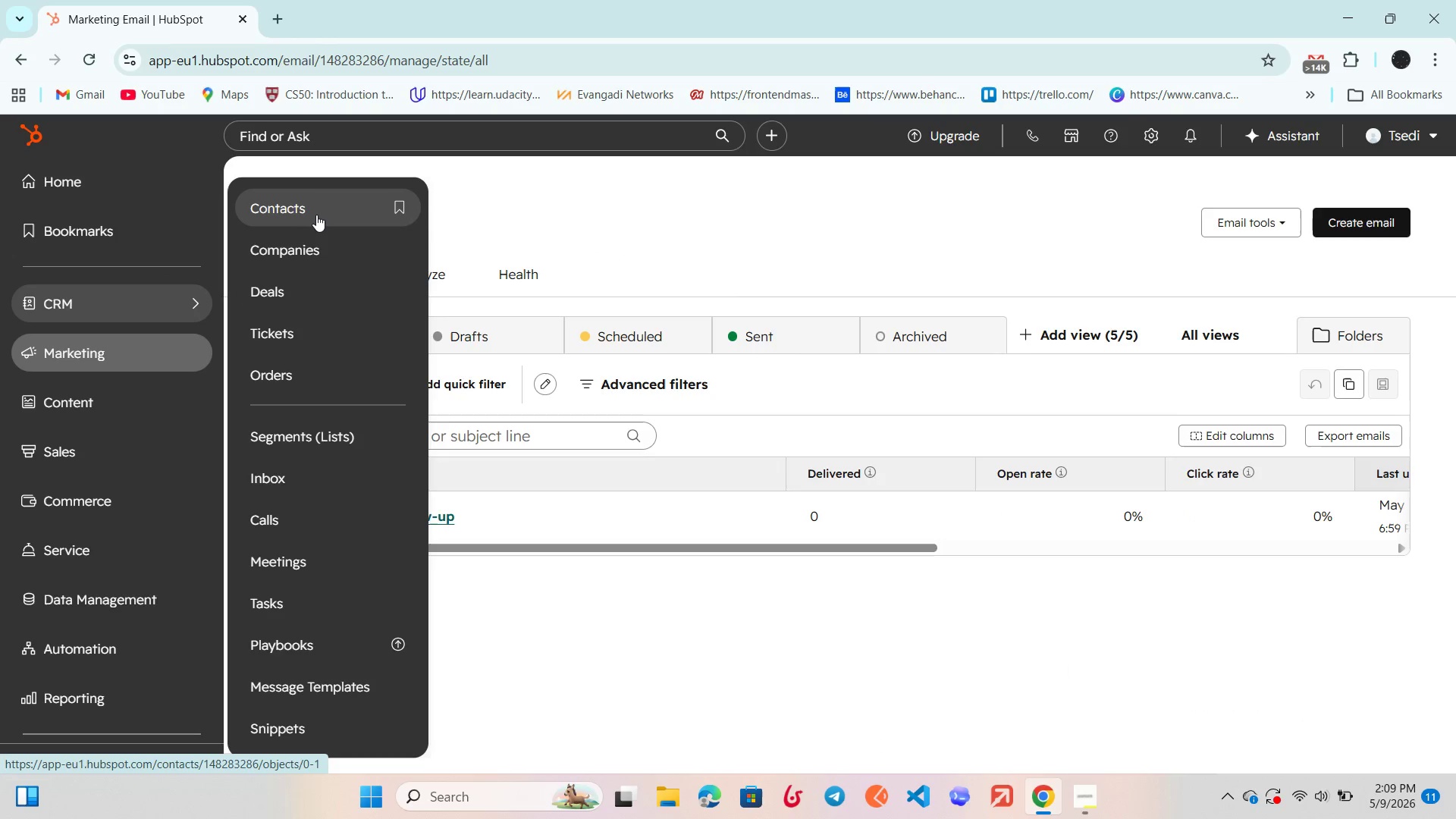 
left_click([317, 213])
 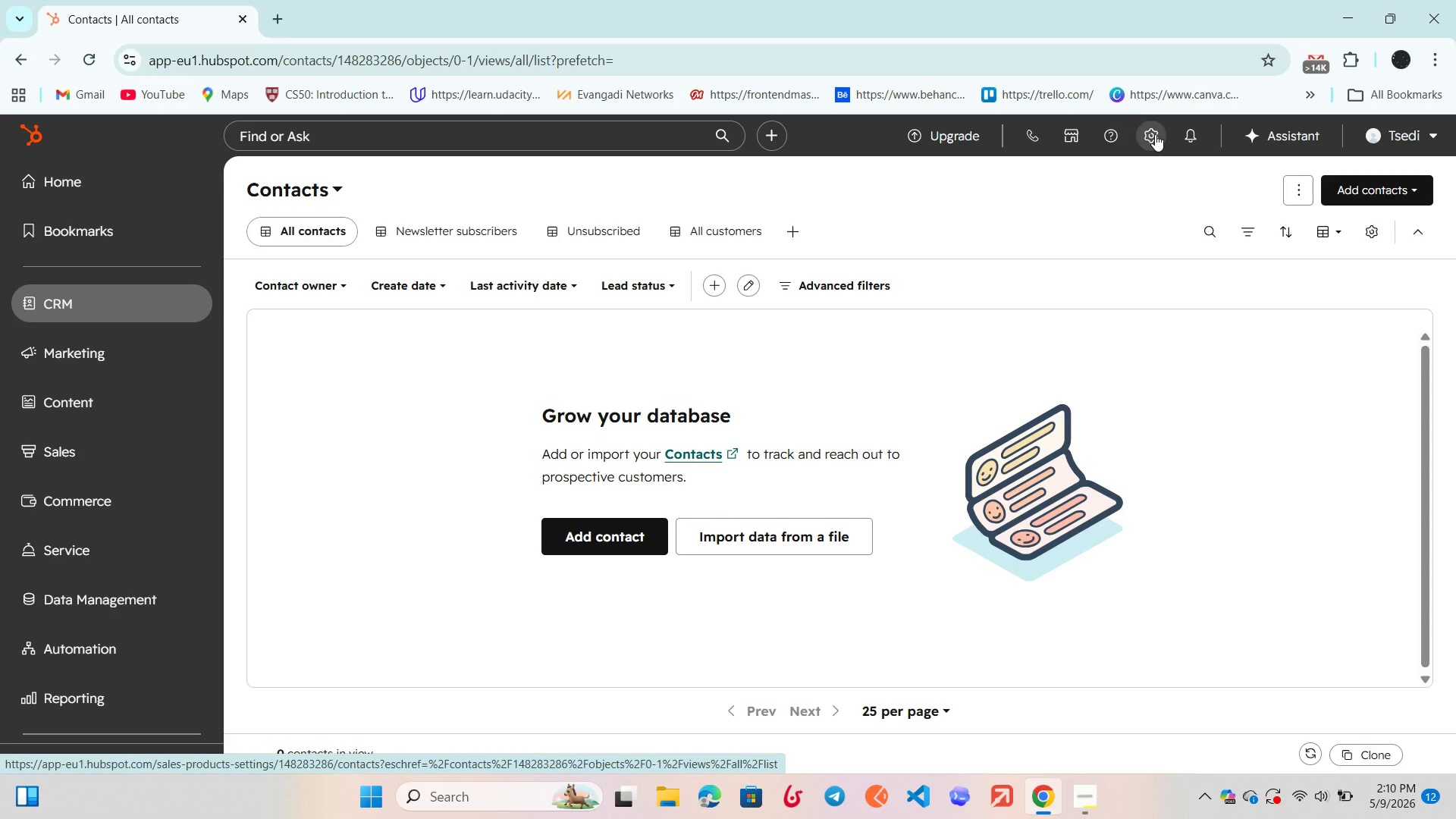 
wait(61.52)
 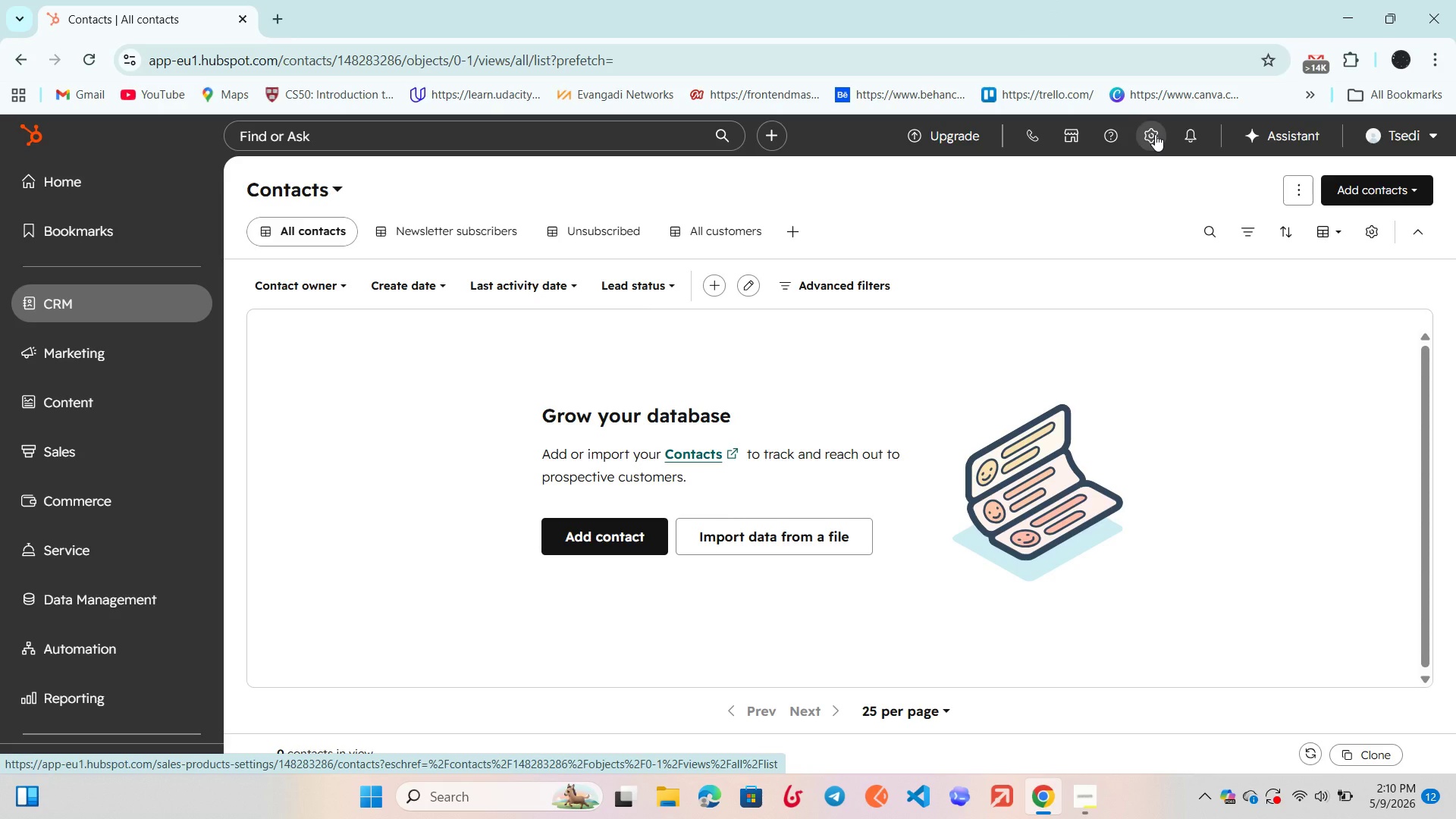 
left_click([1399, 180])
 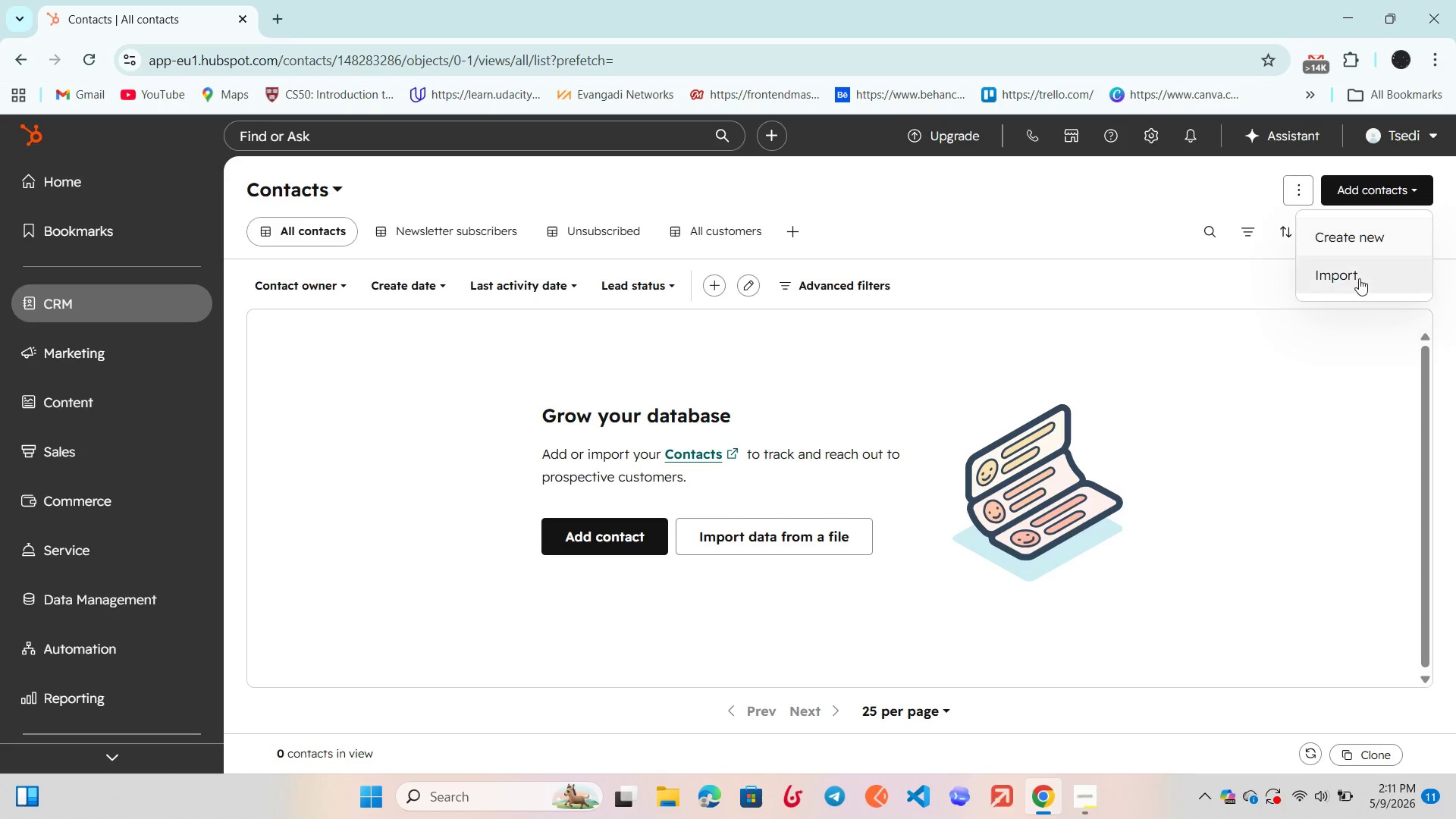 
left_click([1359, 278])
 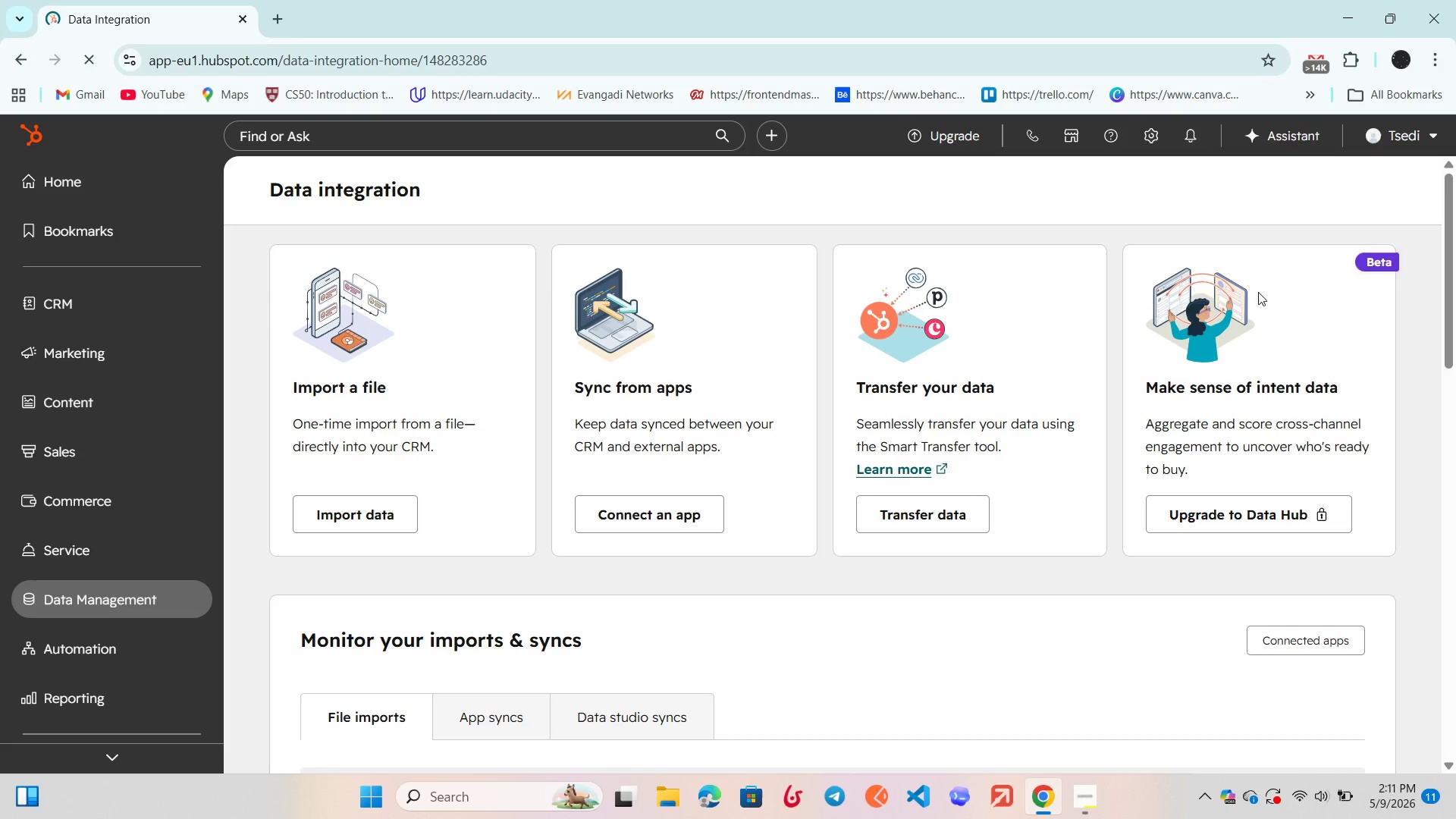 
left_click([353, 517])
 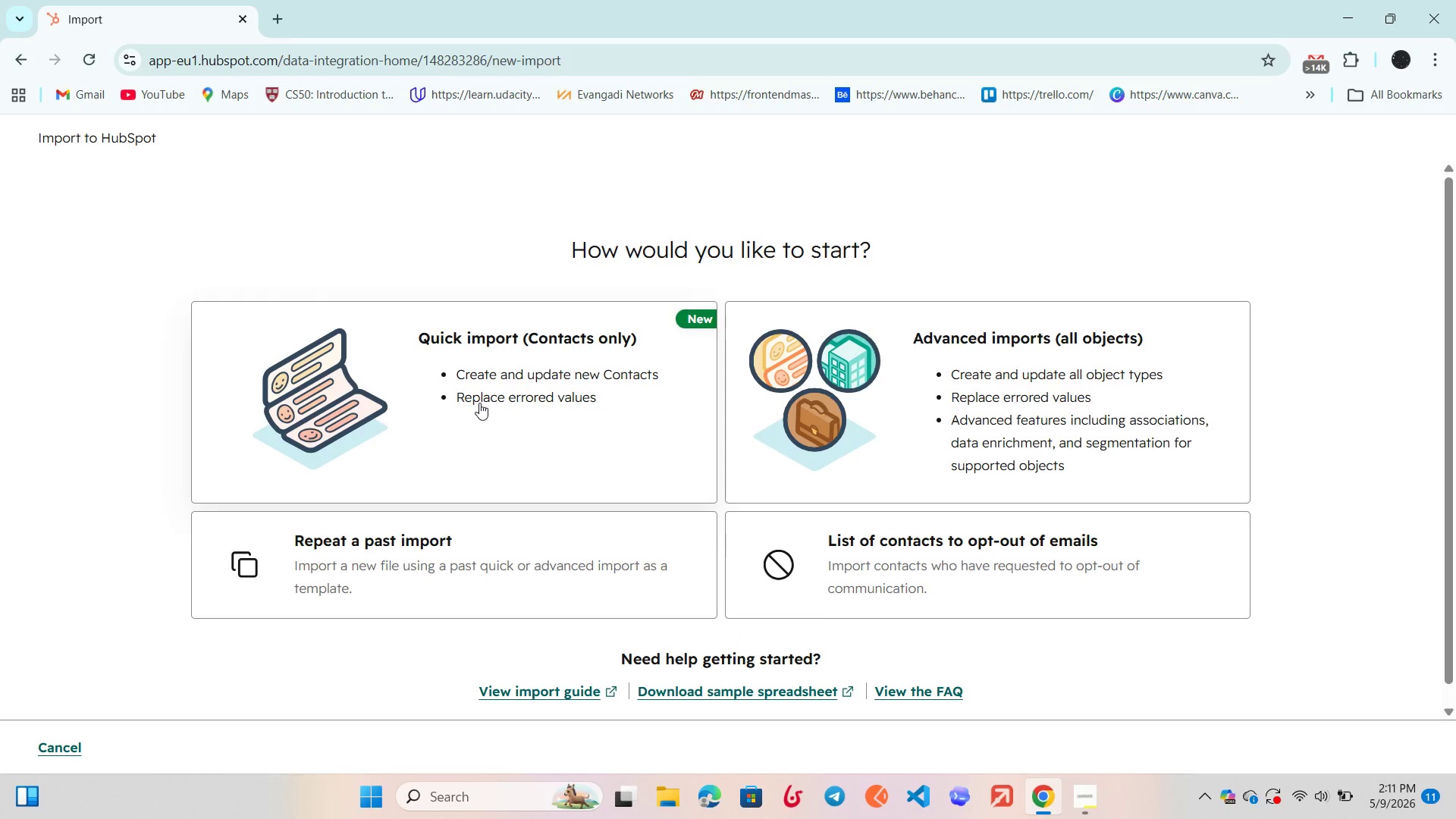 
left_click([479, 403])
 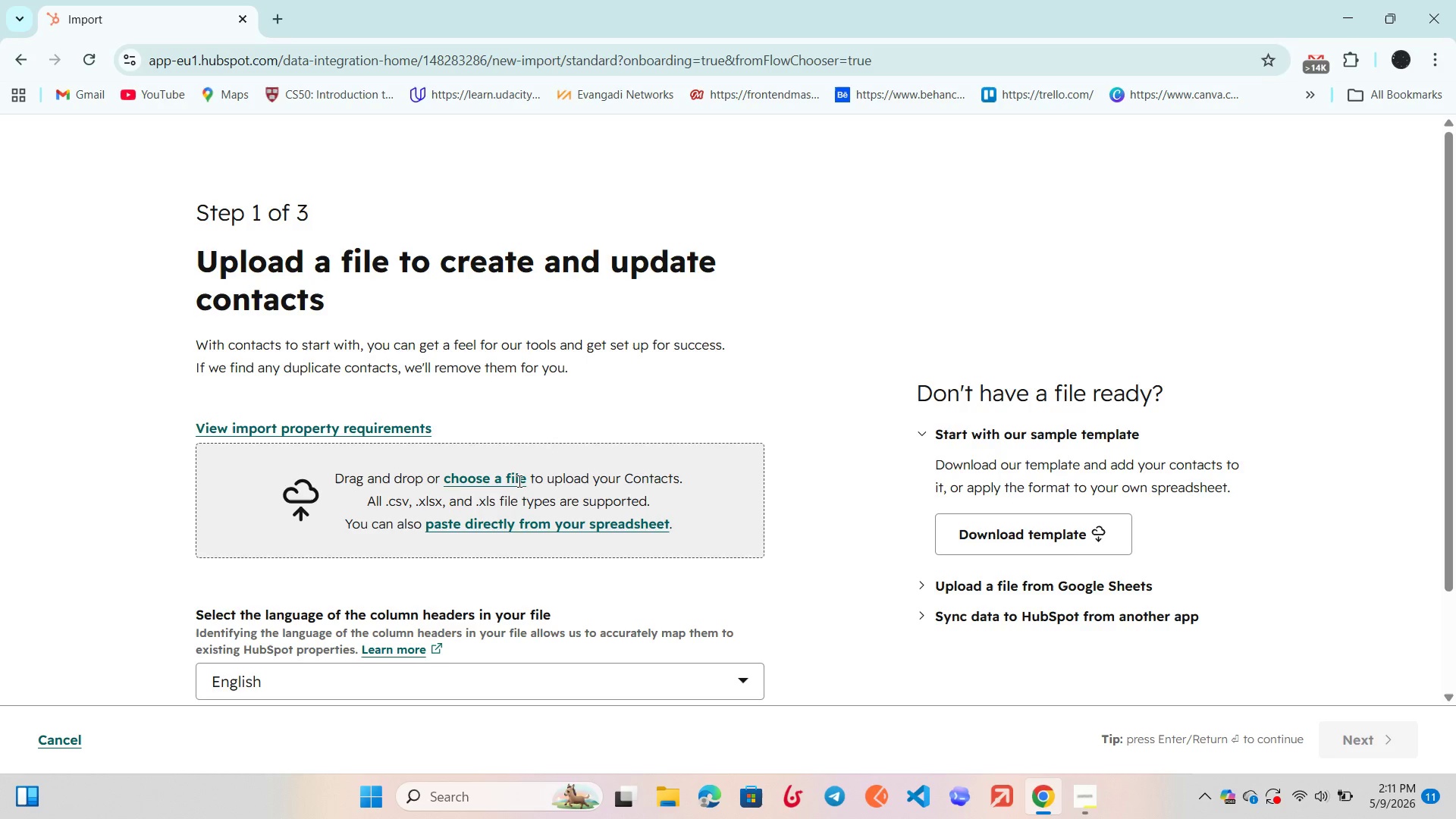 
left_click([476, 475])
 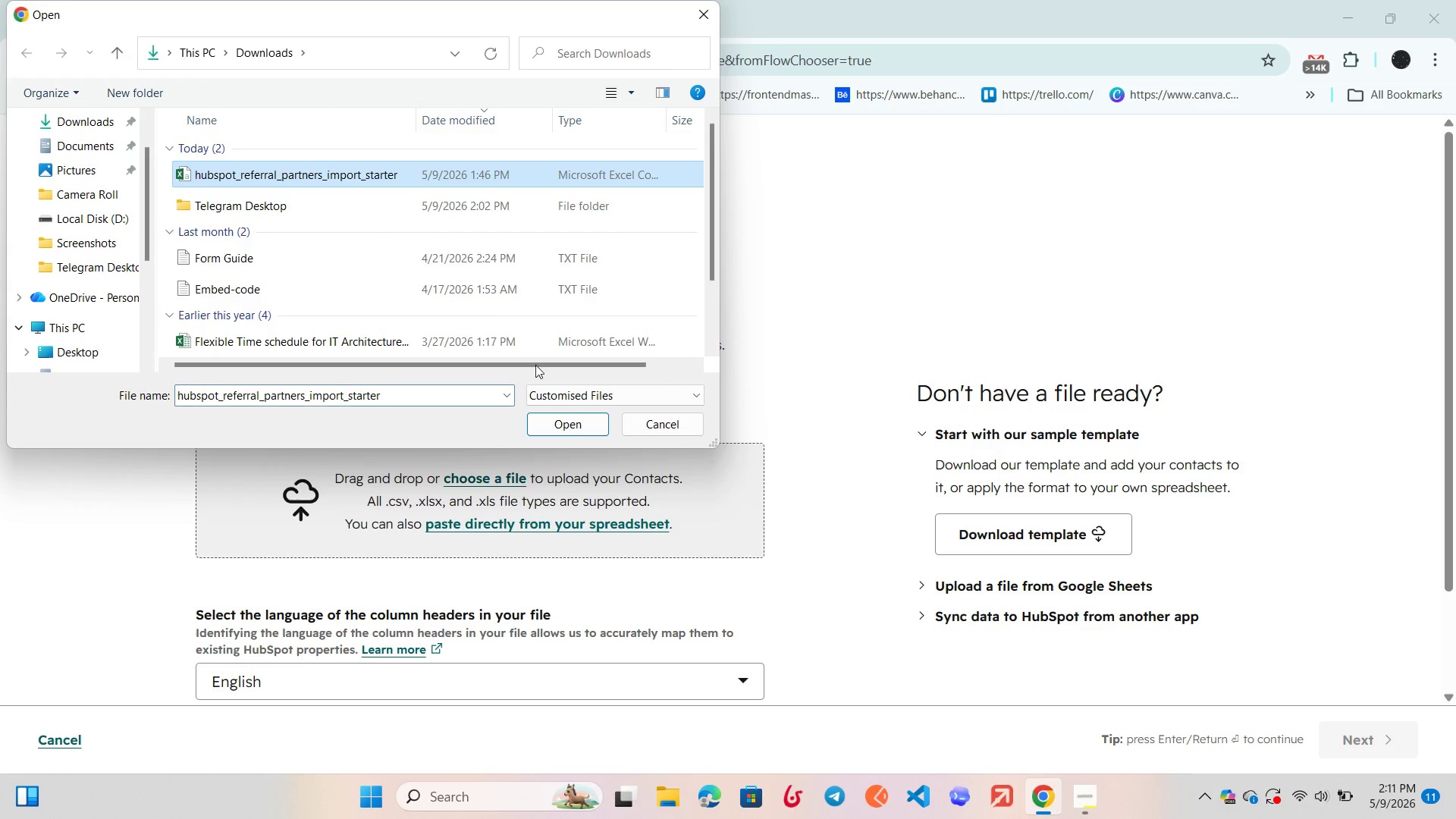 
left_click([577, 415])
 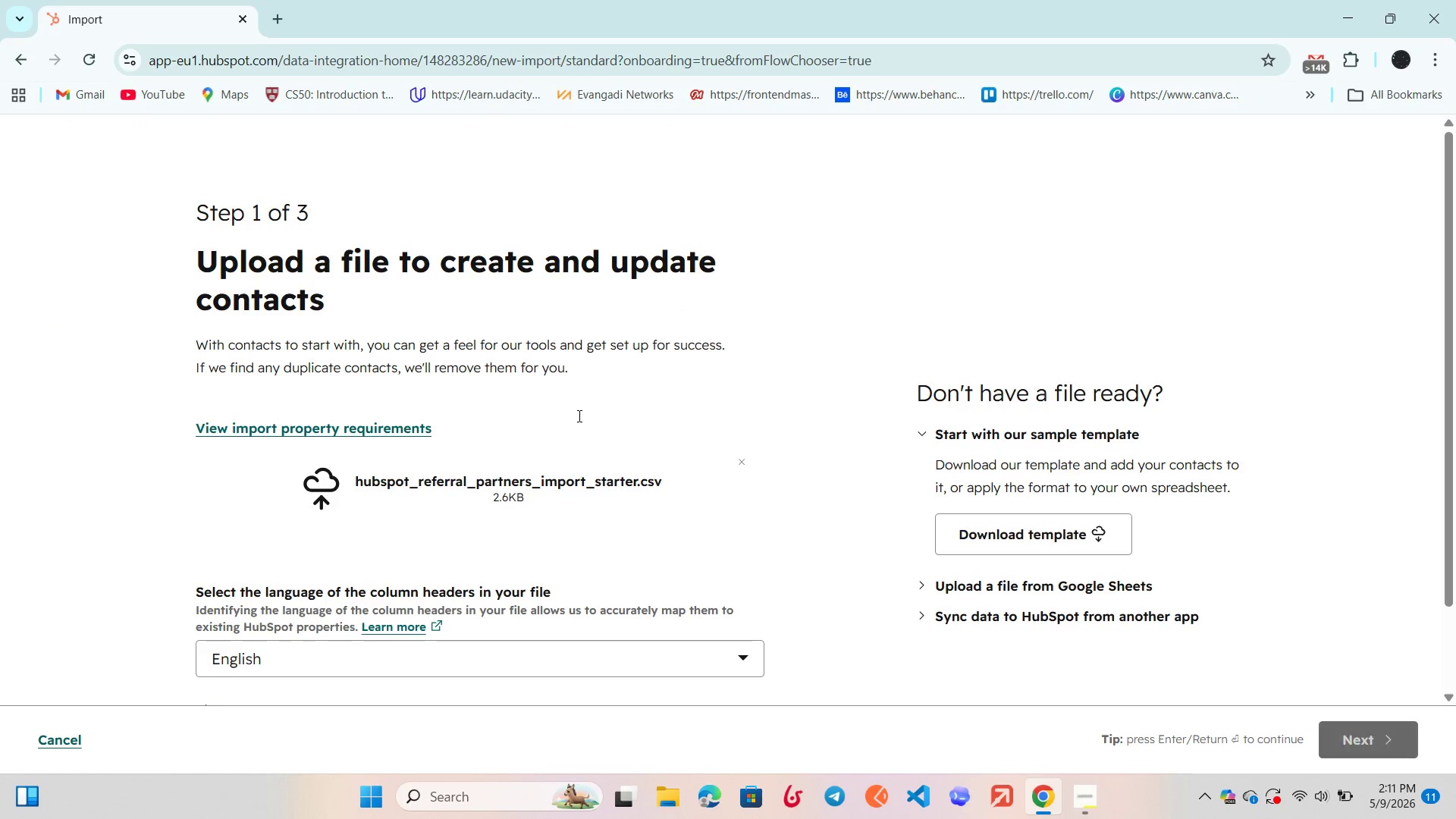 
scroll: coordinate [578, 416], scroll_direction: down, amount: 8.0
 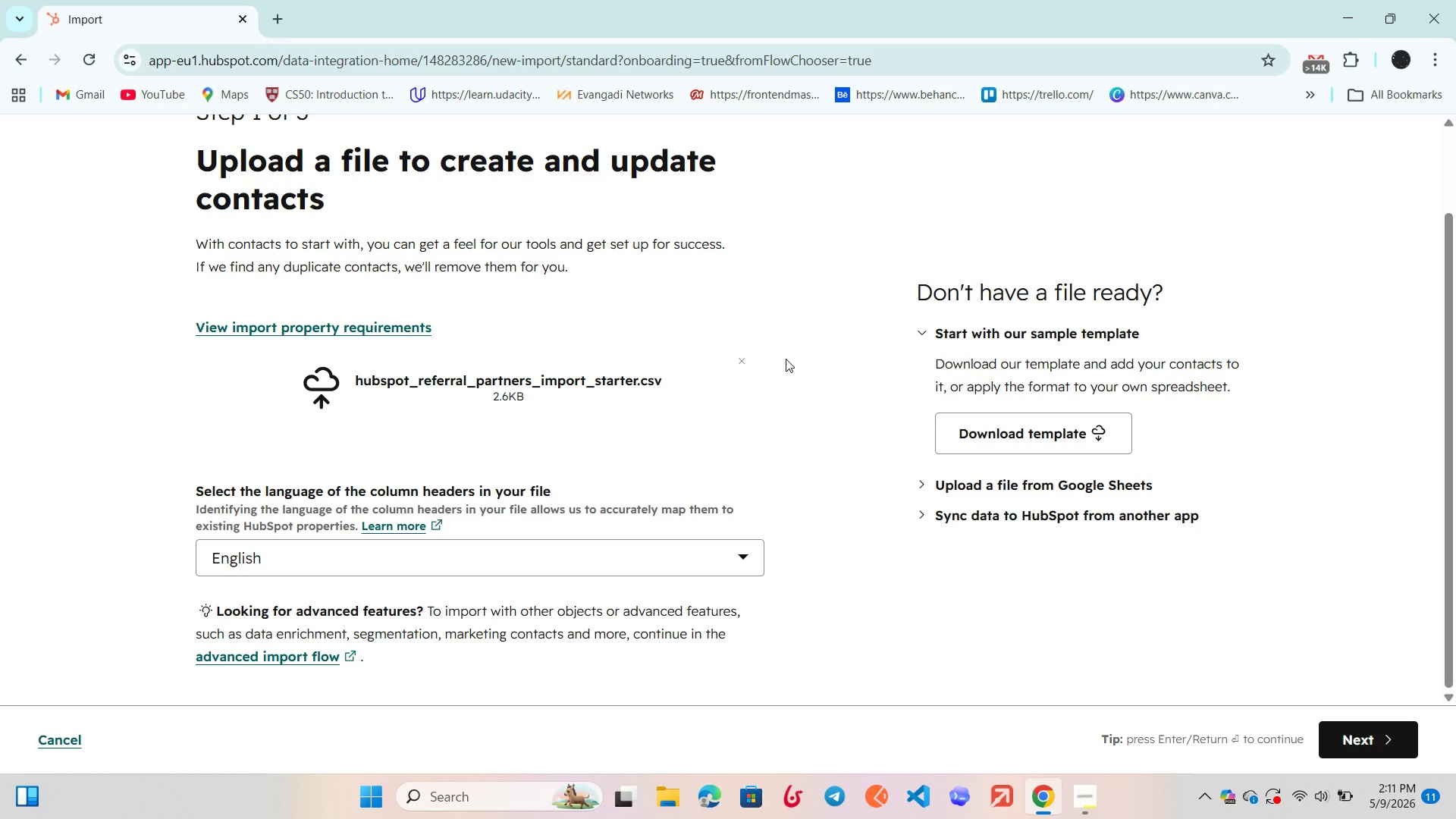 
left_click([1371, 746])
 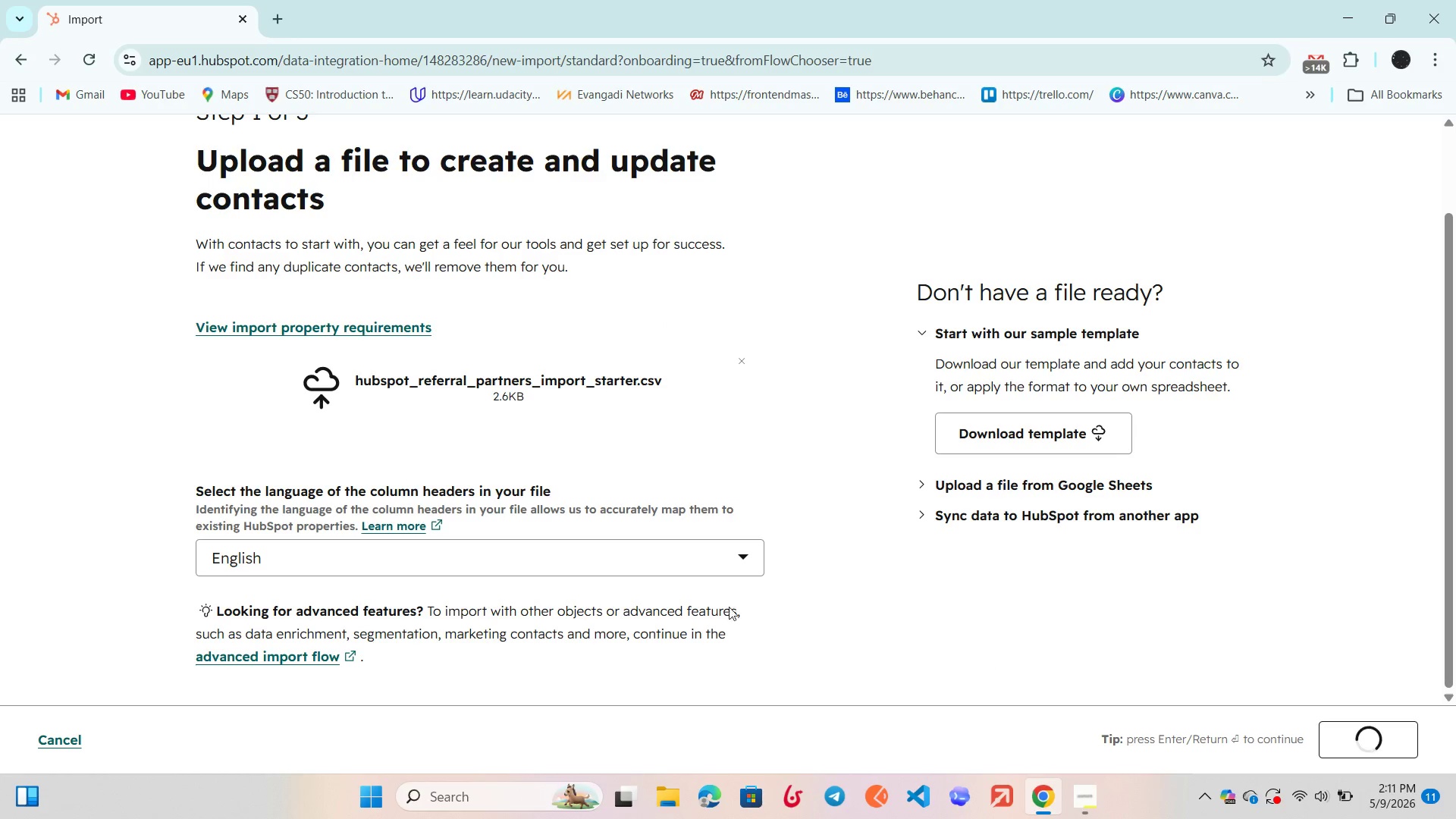 
mouse_move([599, 563])
 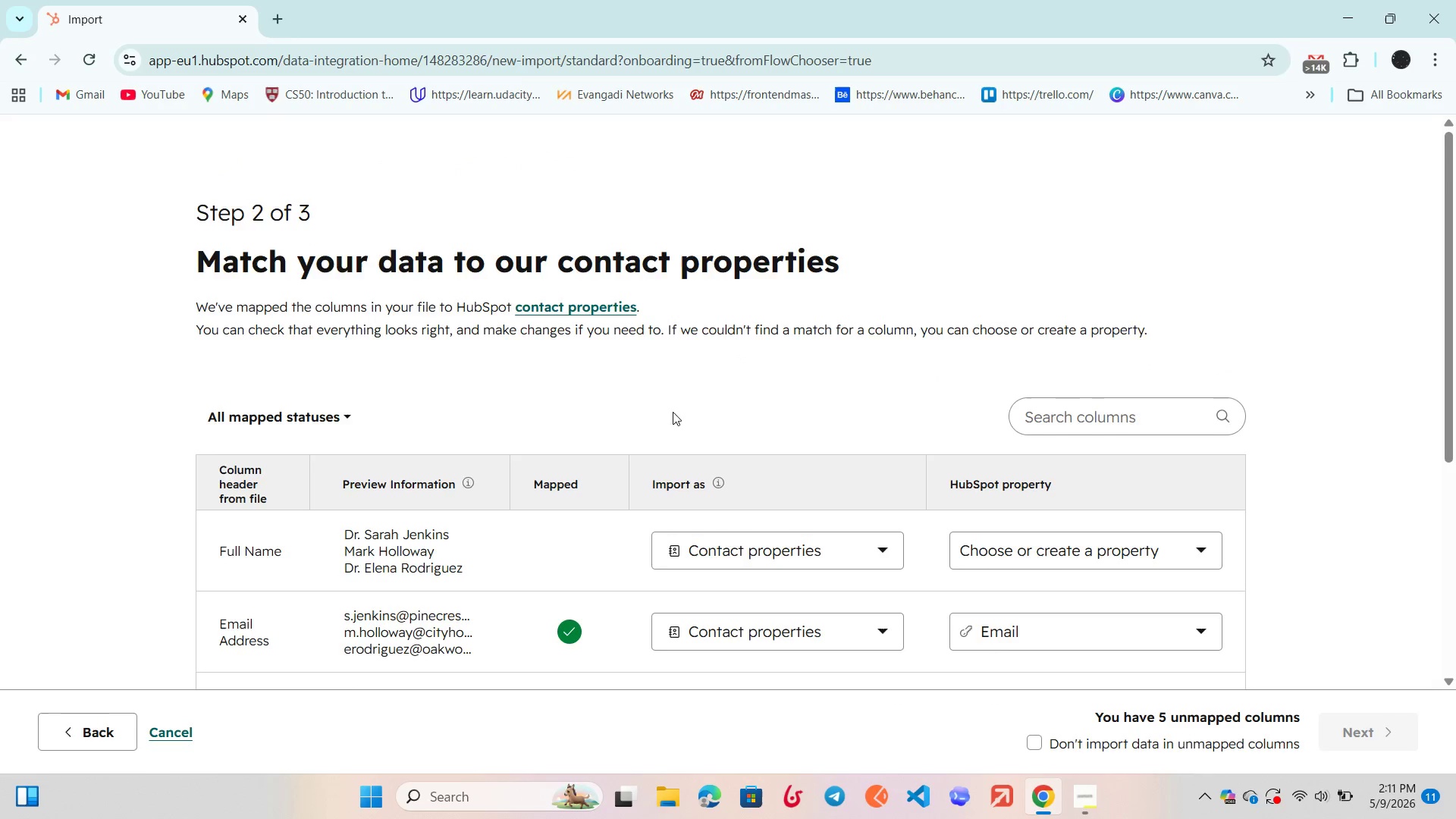 
scroll: coordinate [682, 393], scroll_direction: down, amount: 2.0
 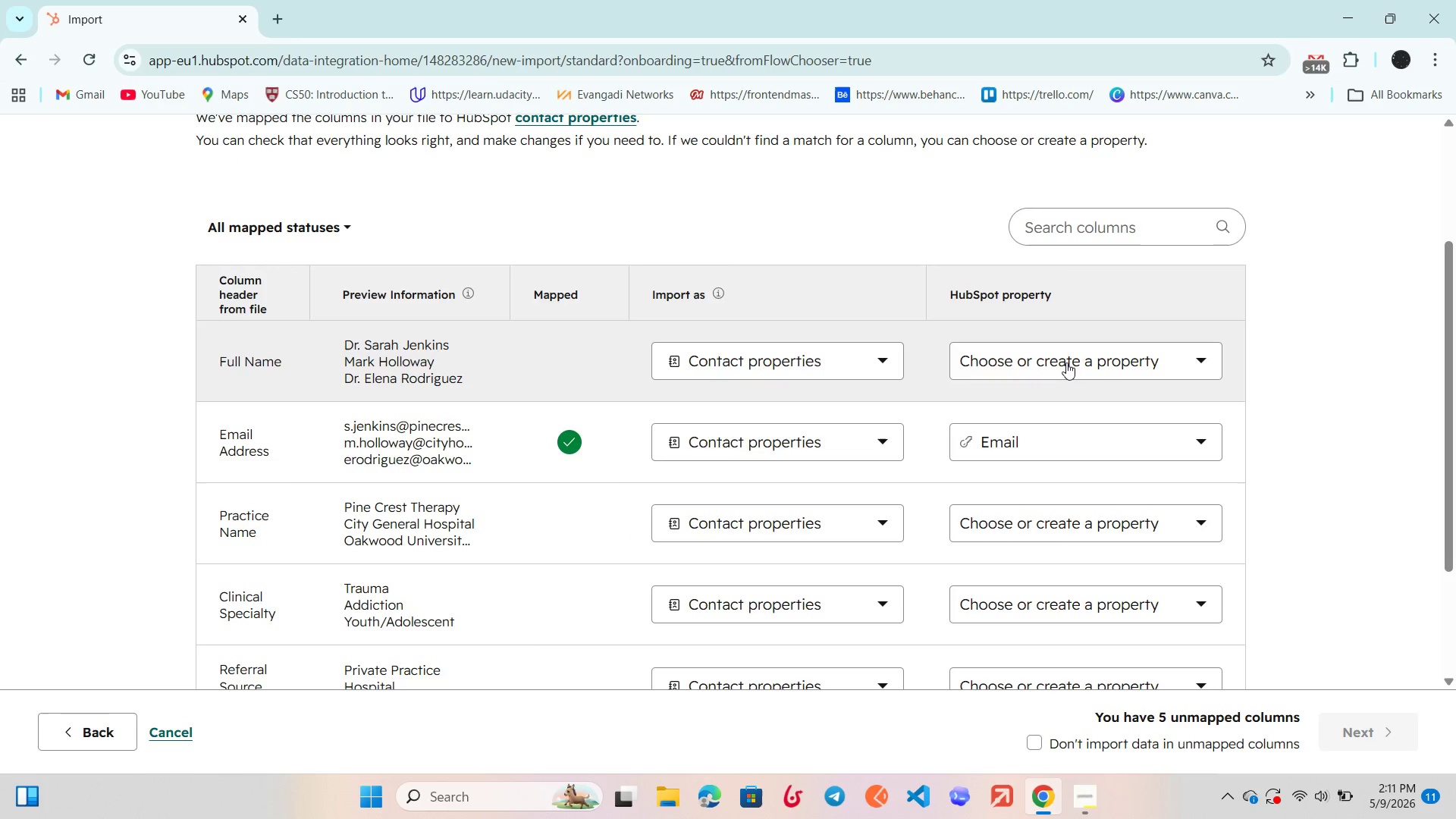 
left_click([1064, 364])
 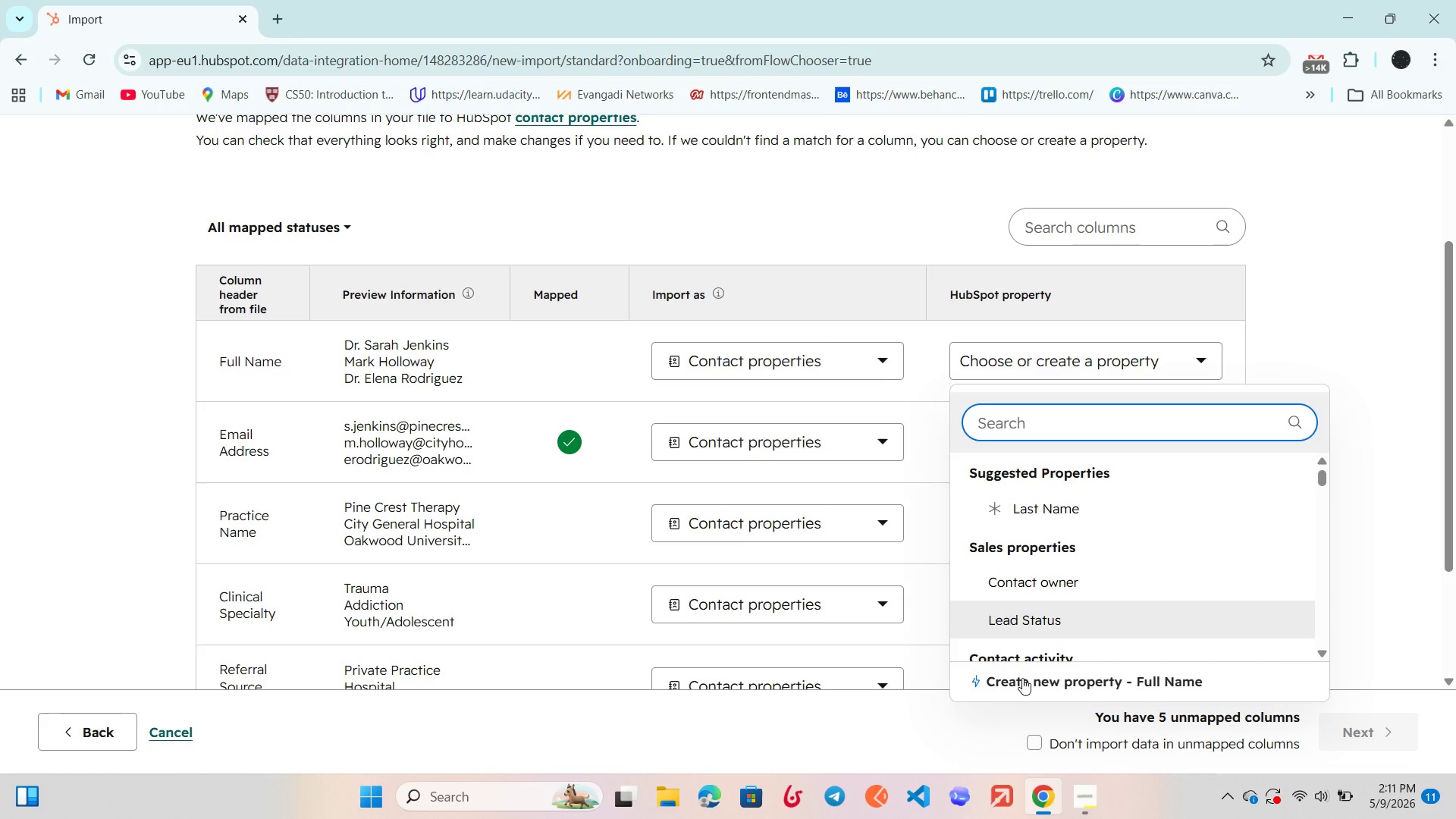 
left_click([1022, 689])
 